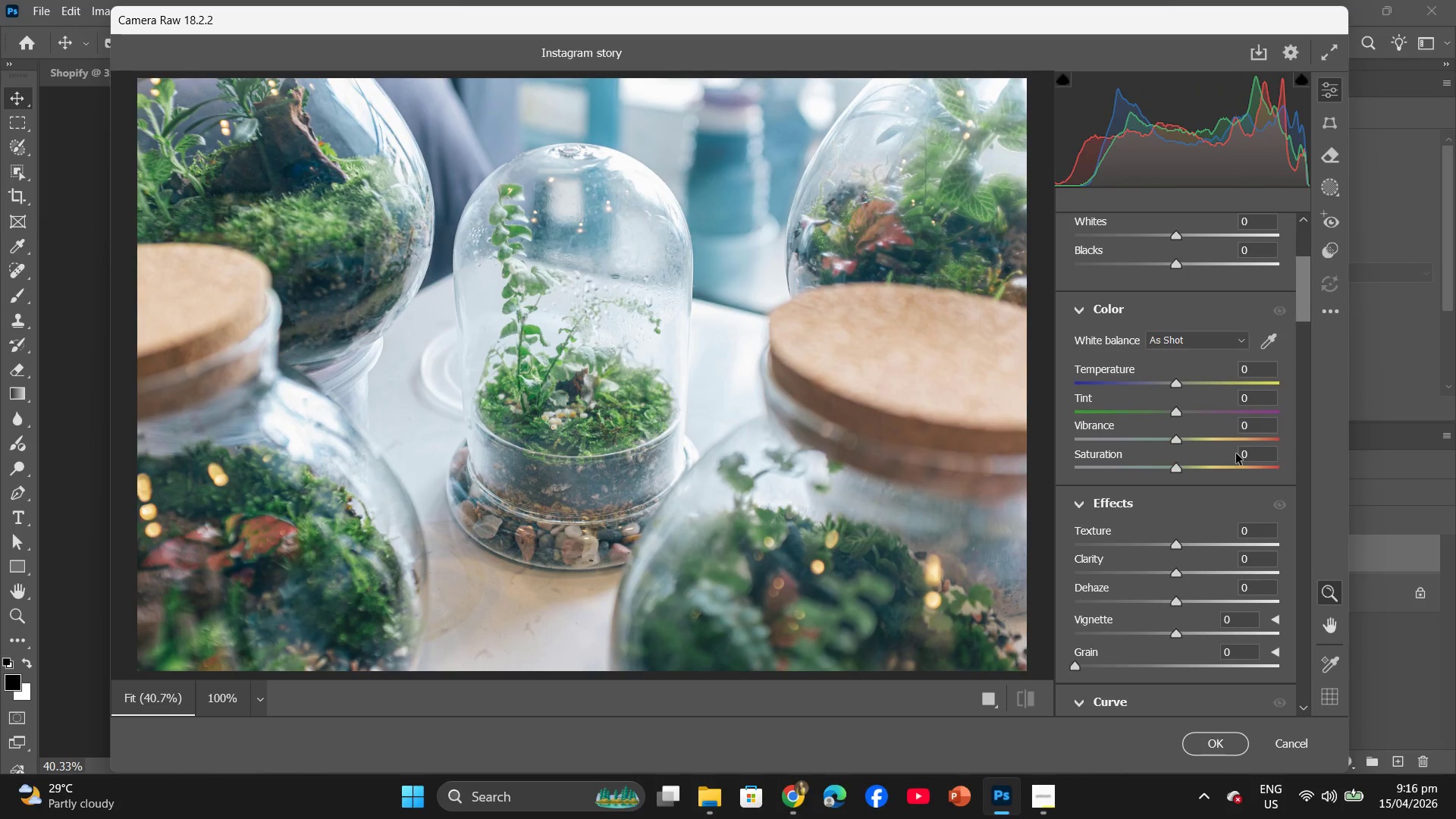 
left_click([1242, 453])
 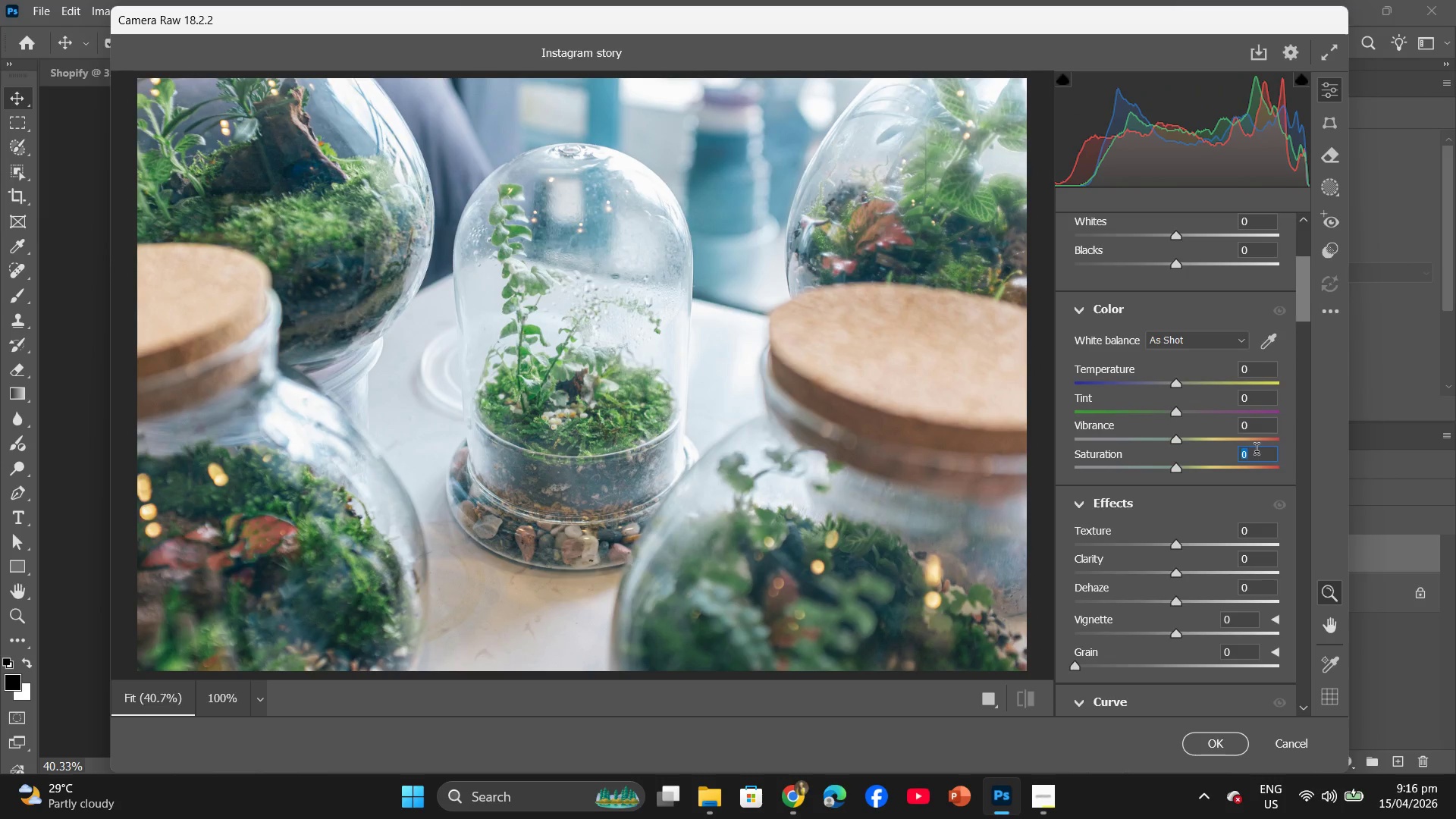 
key(5)
 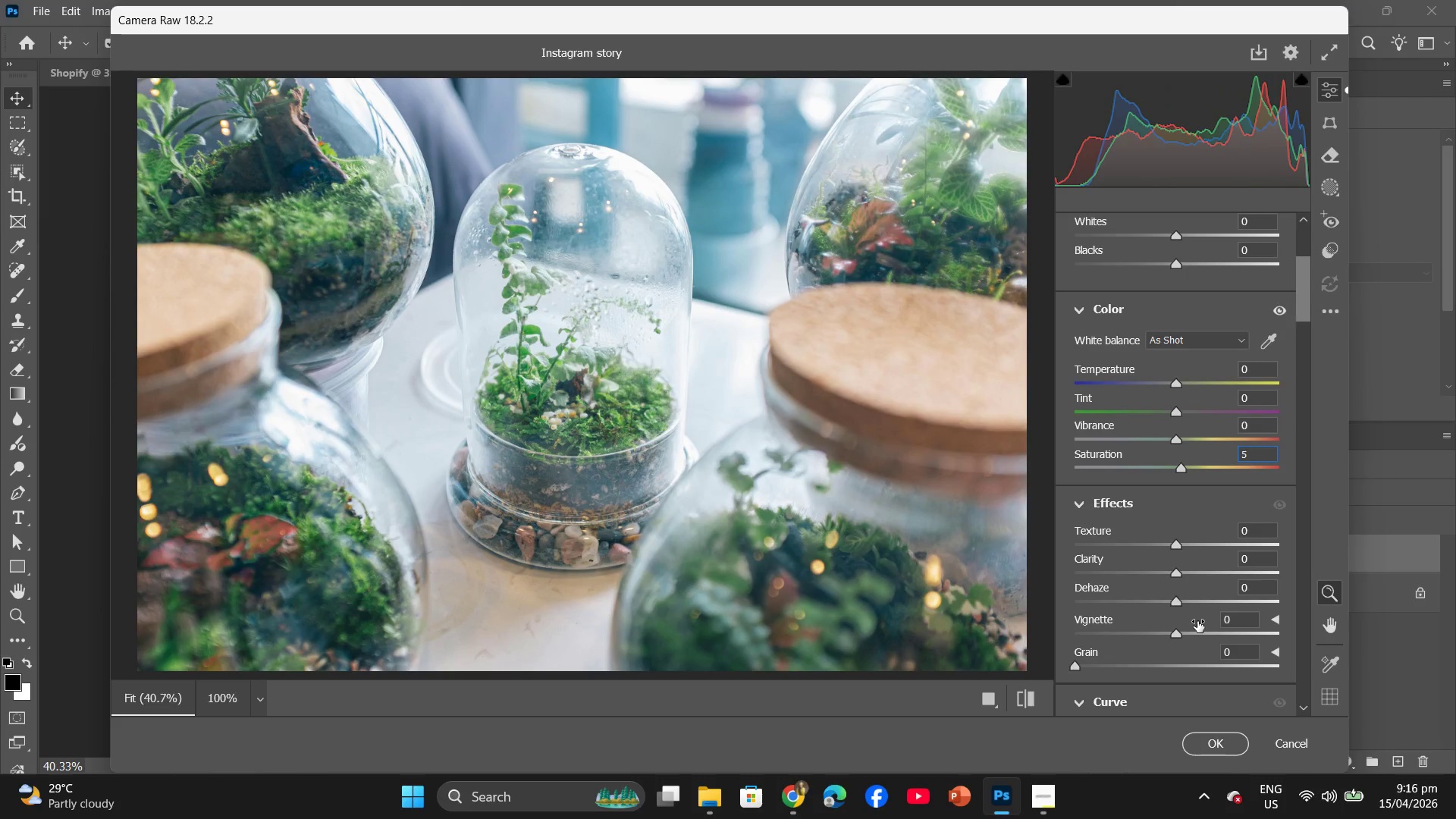 
scroll: coordinate [1197, 620], scroll_direction: down, amount: 18.0
 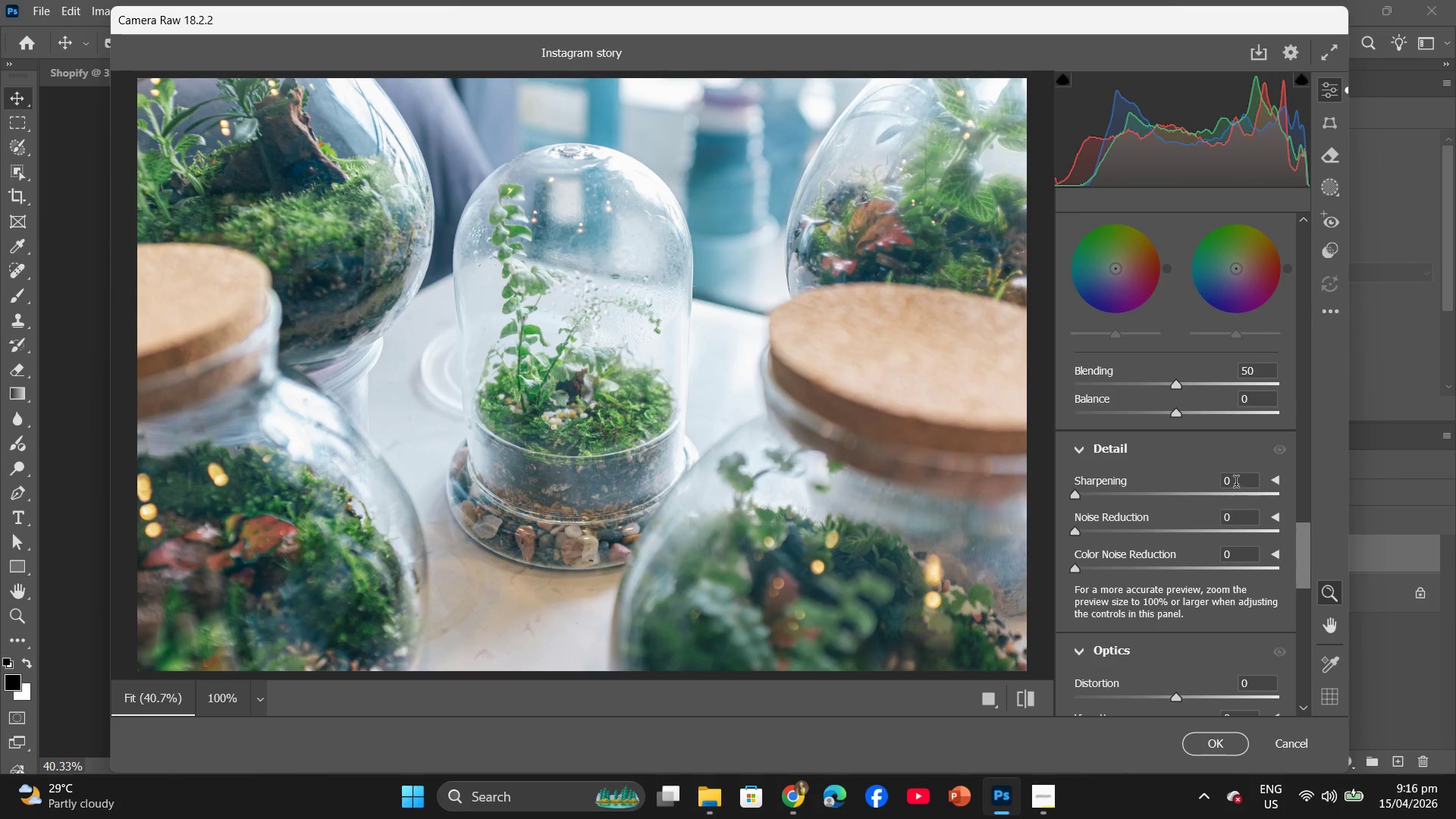 
left_click([1231, 481])
 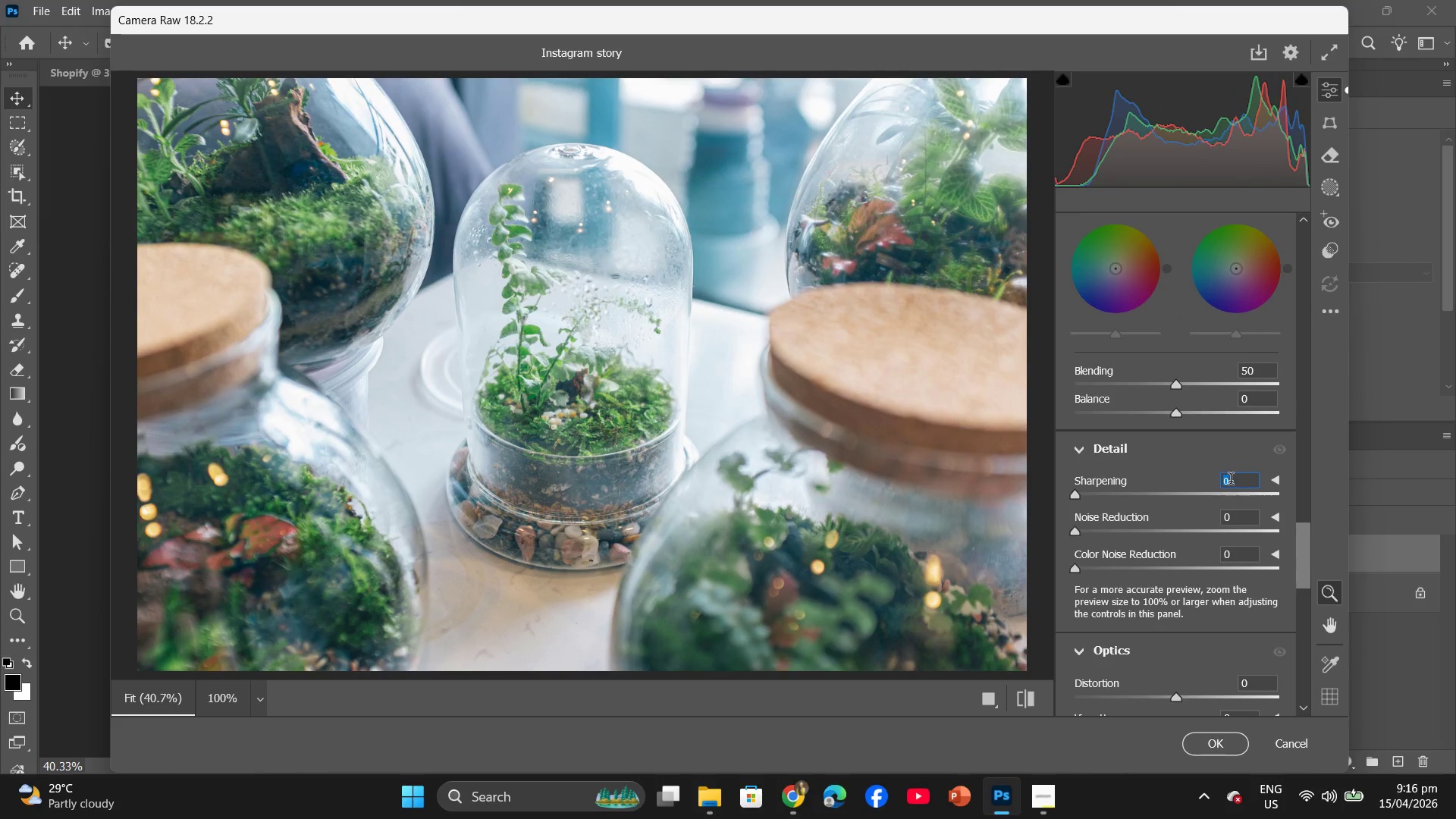 
key(5)
 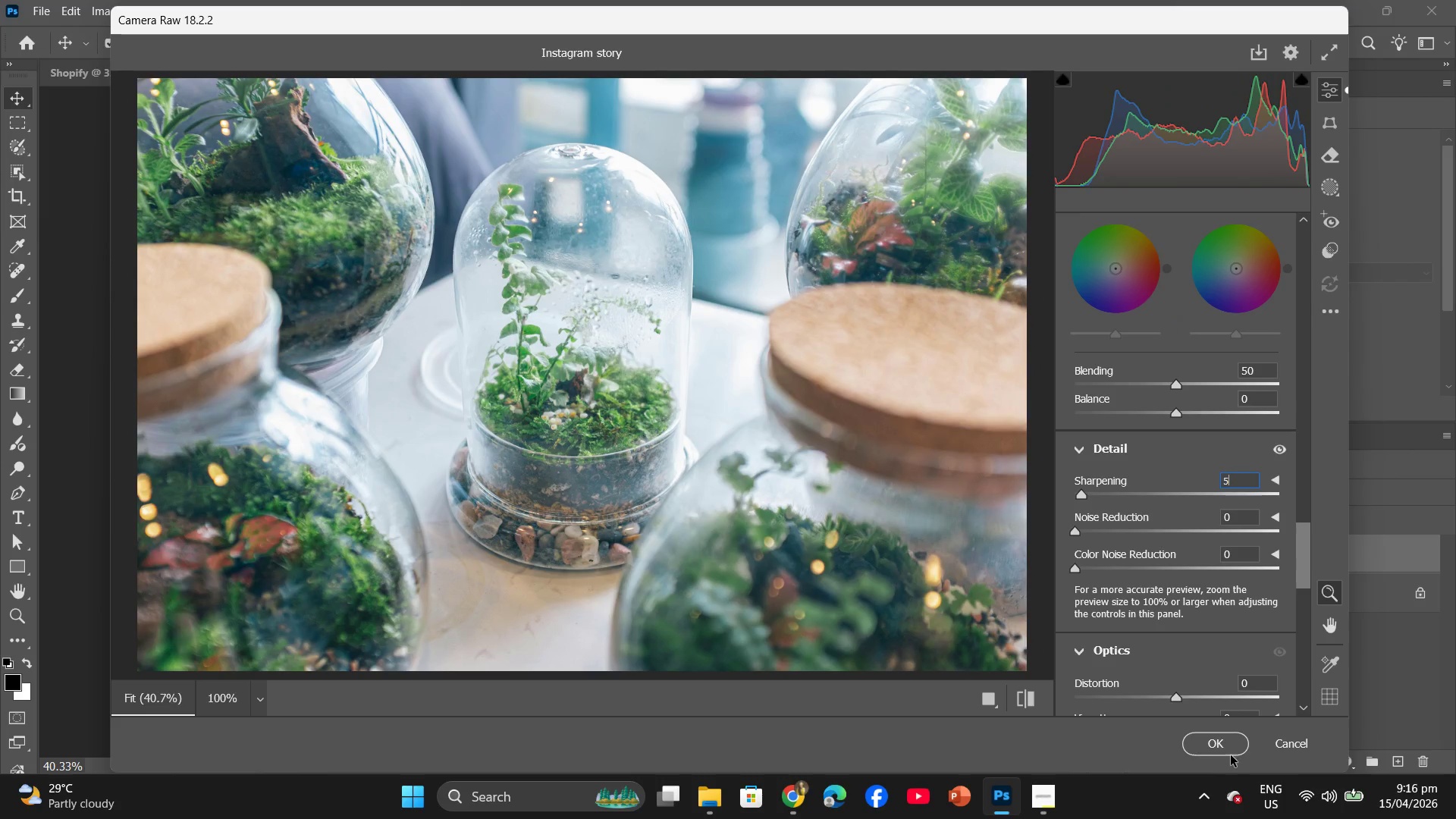 
left_click([1232, 753])
 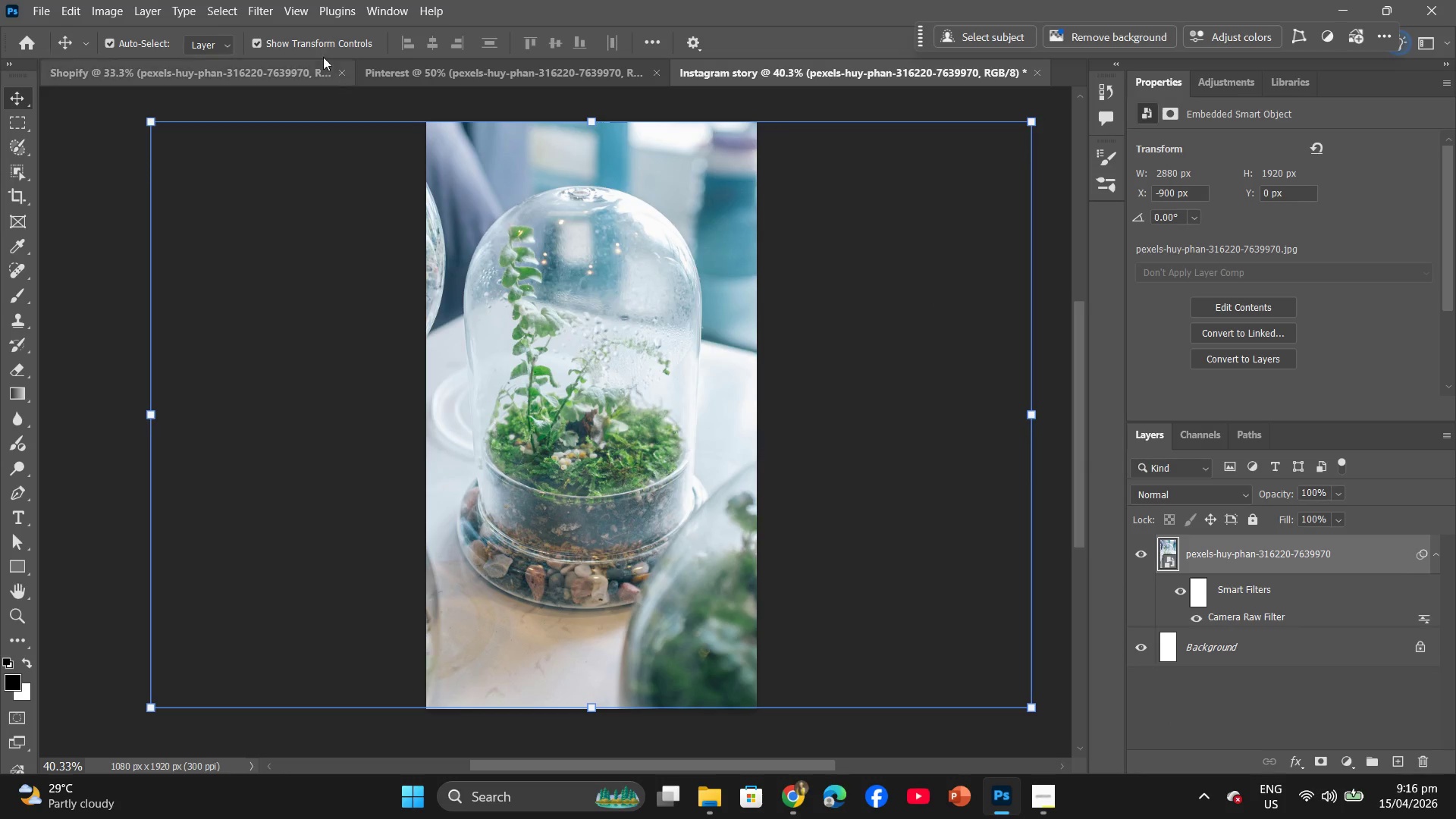 
wait(7.55)
 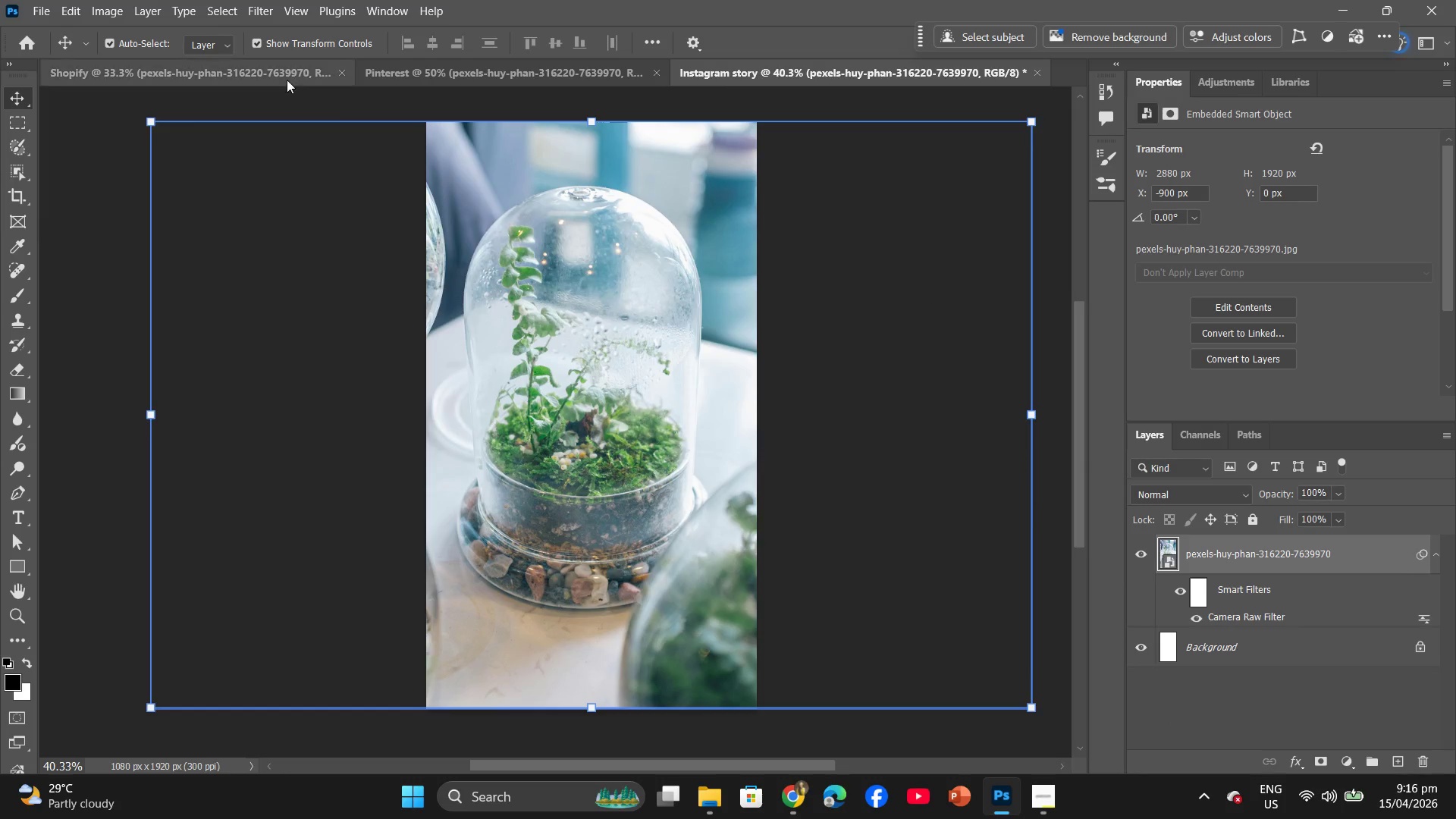 
left_click([207, 76])
 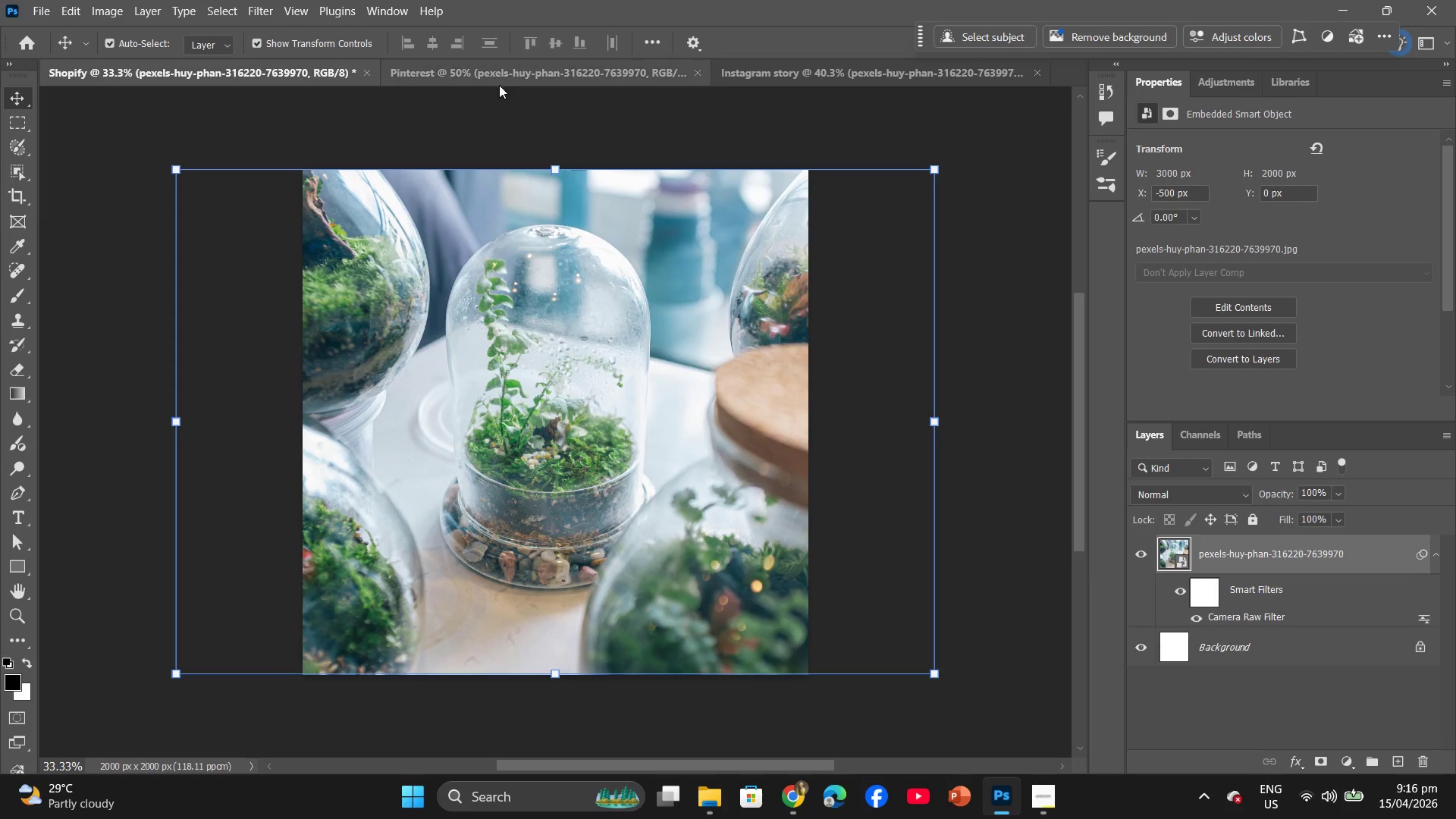 
left_click([511, 79])
 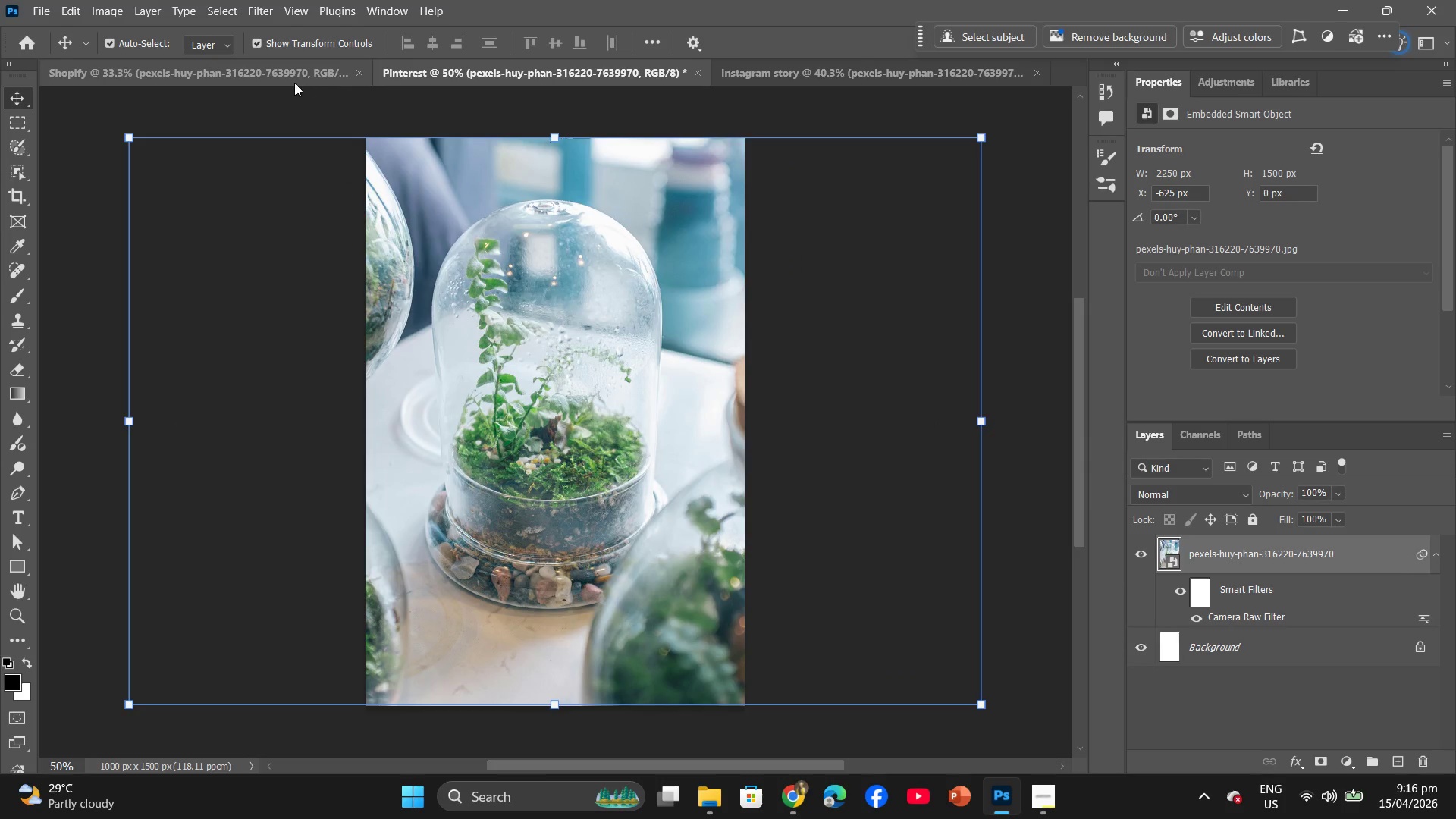 
left_click([293, 83])
 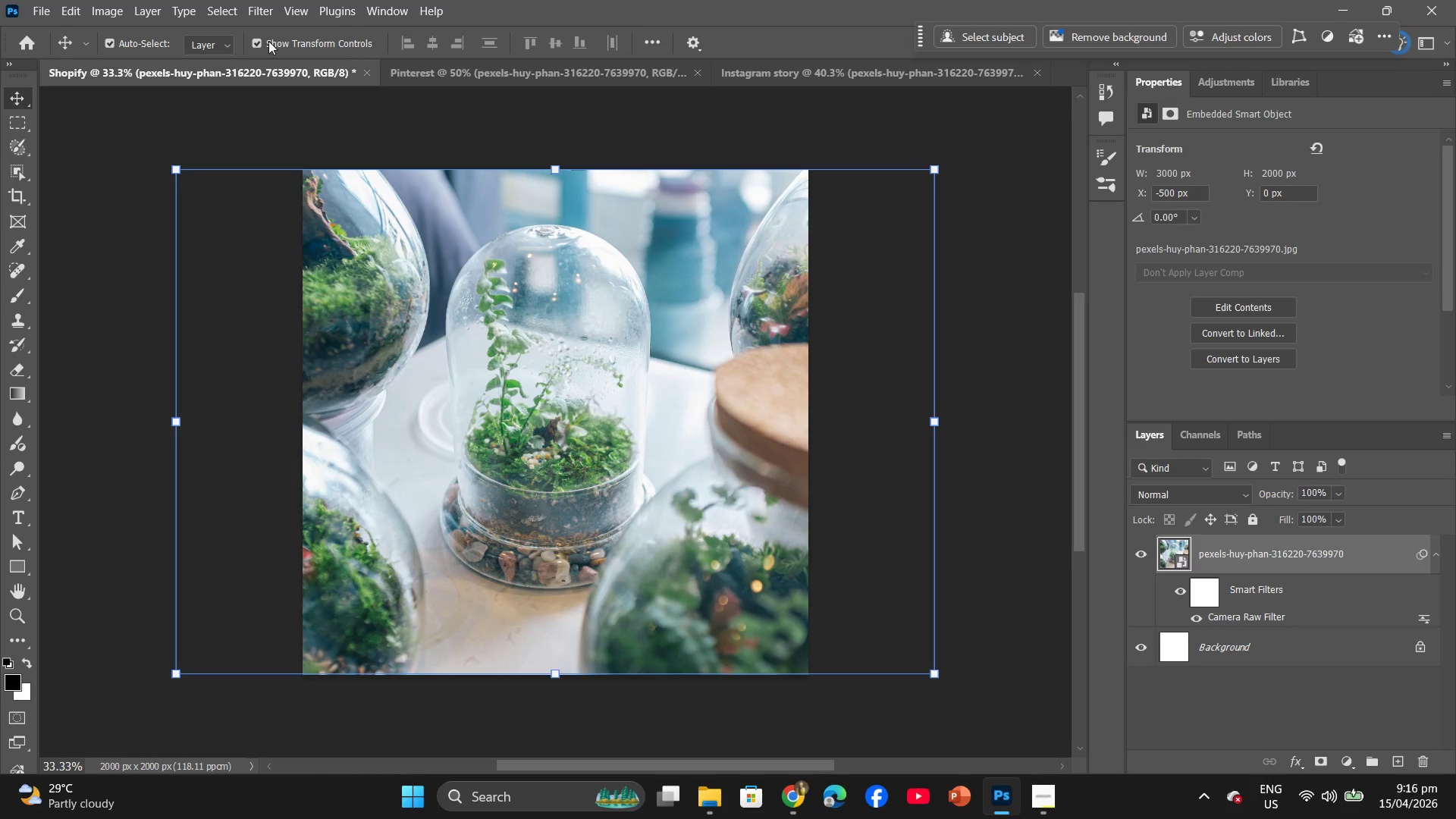 
left_click([29, 0])
 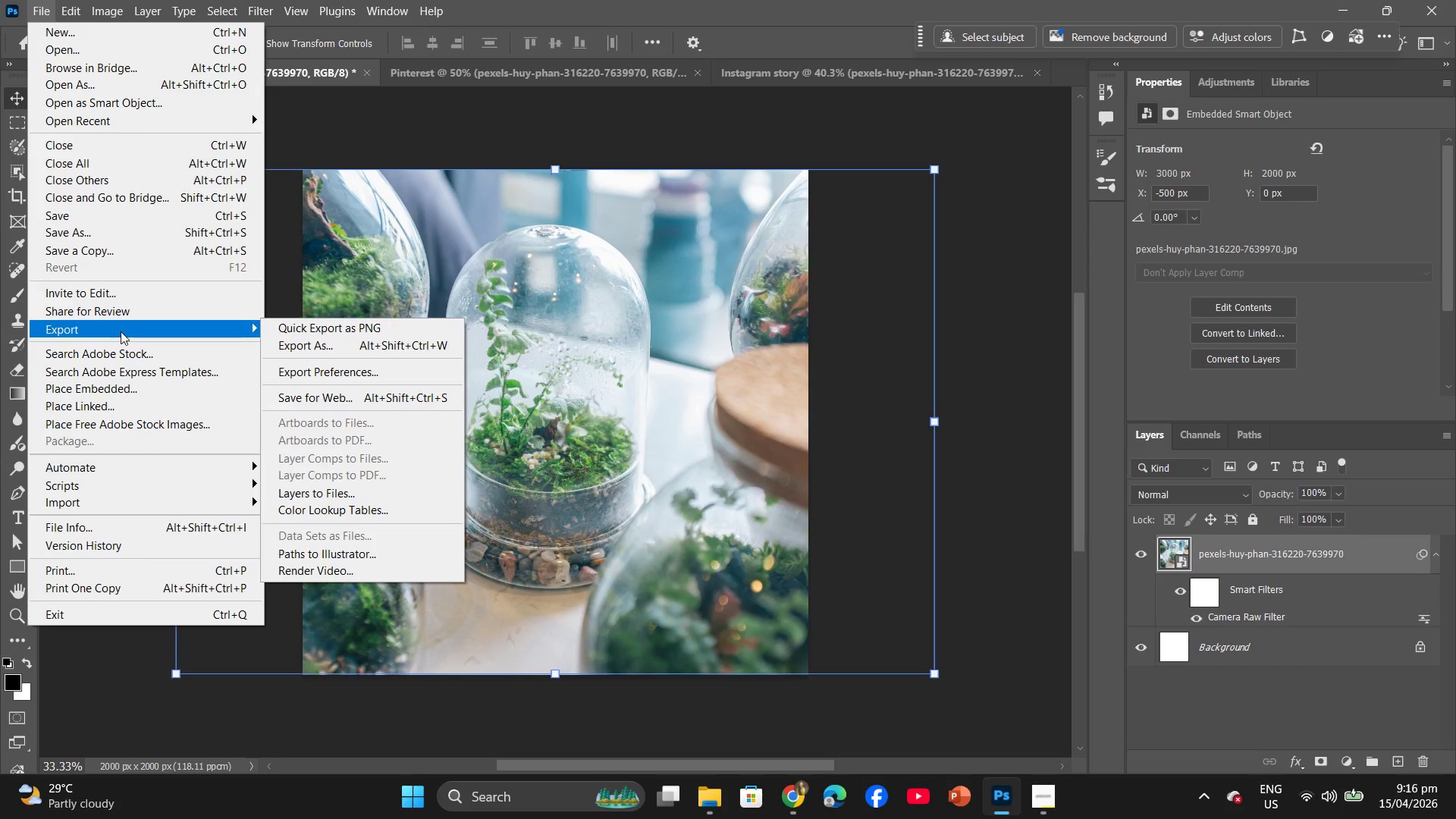 
left_click([338, 342])
 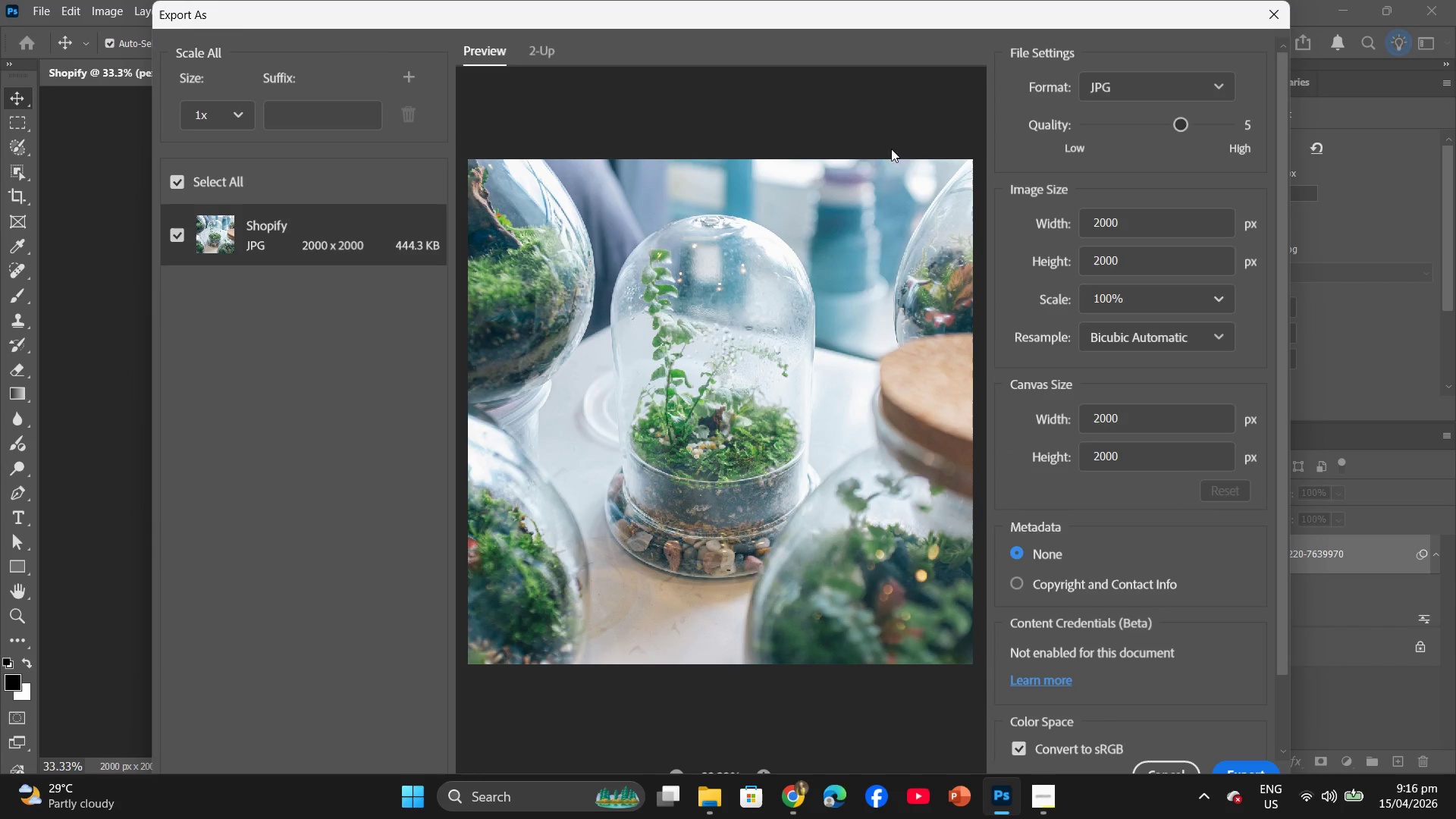 
left_click_drag(start_coordinate=[1179, 127], to_coordinate=[1168, 127])
 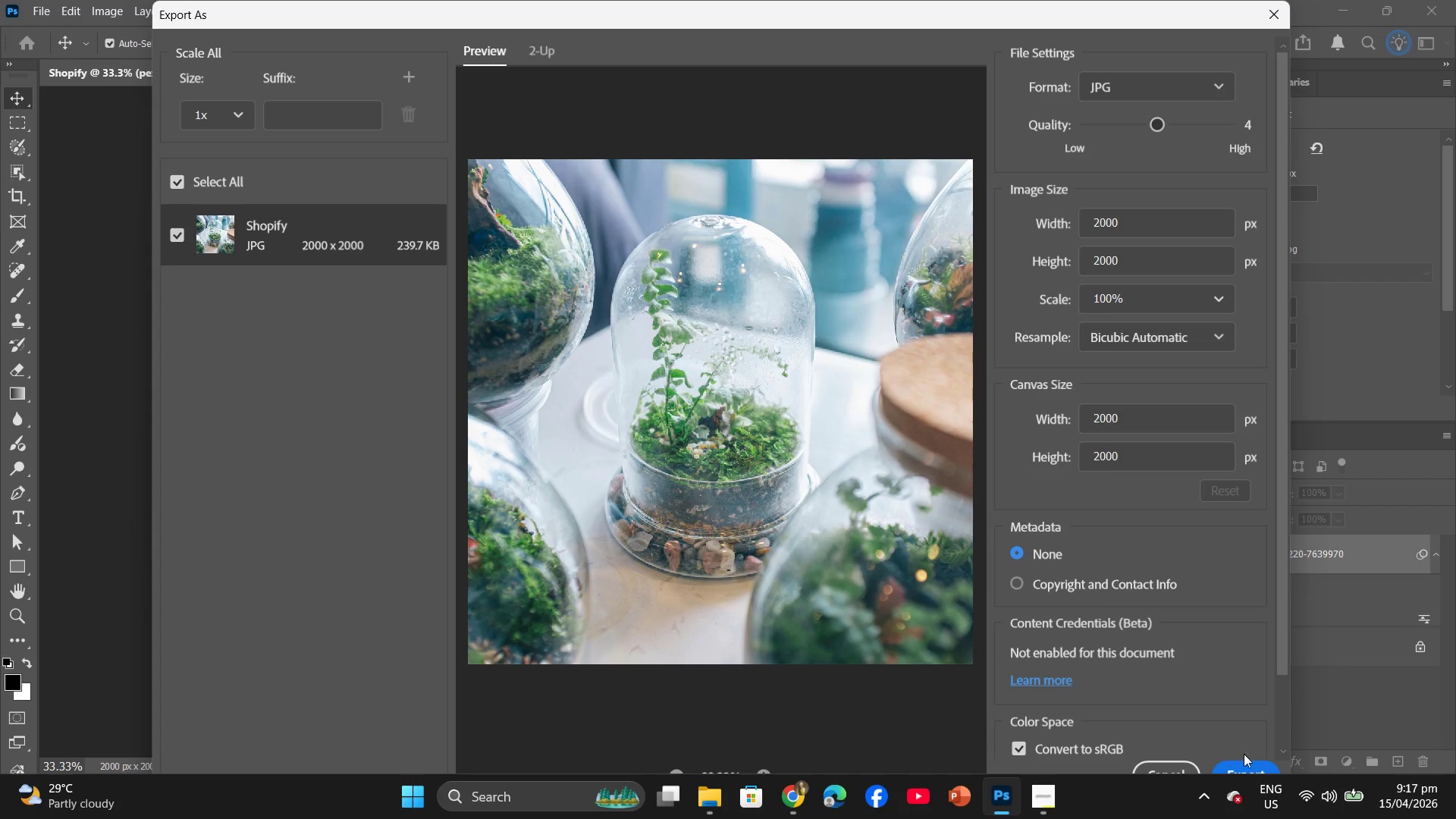 
left_click([1237, 773])
 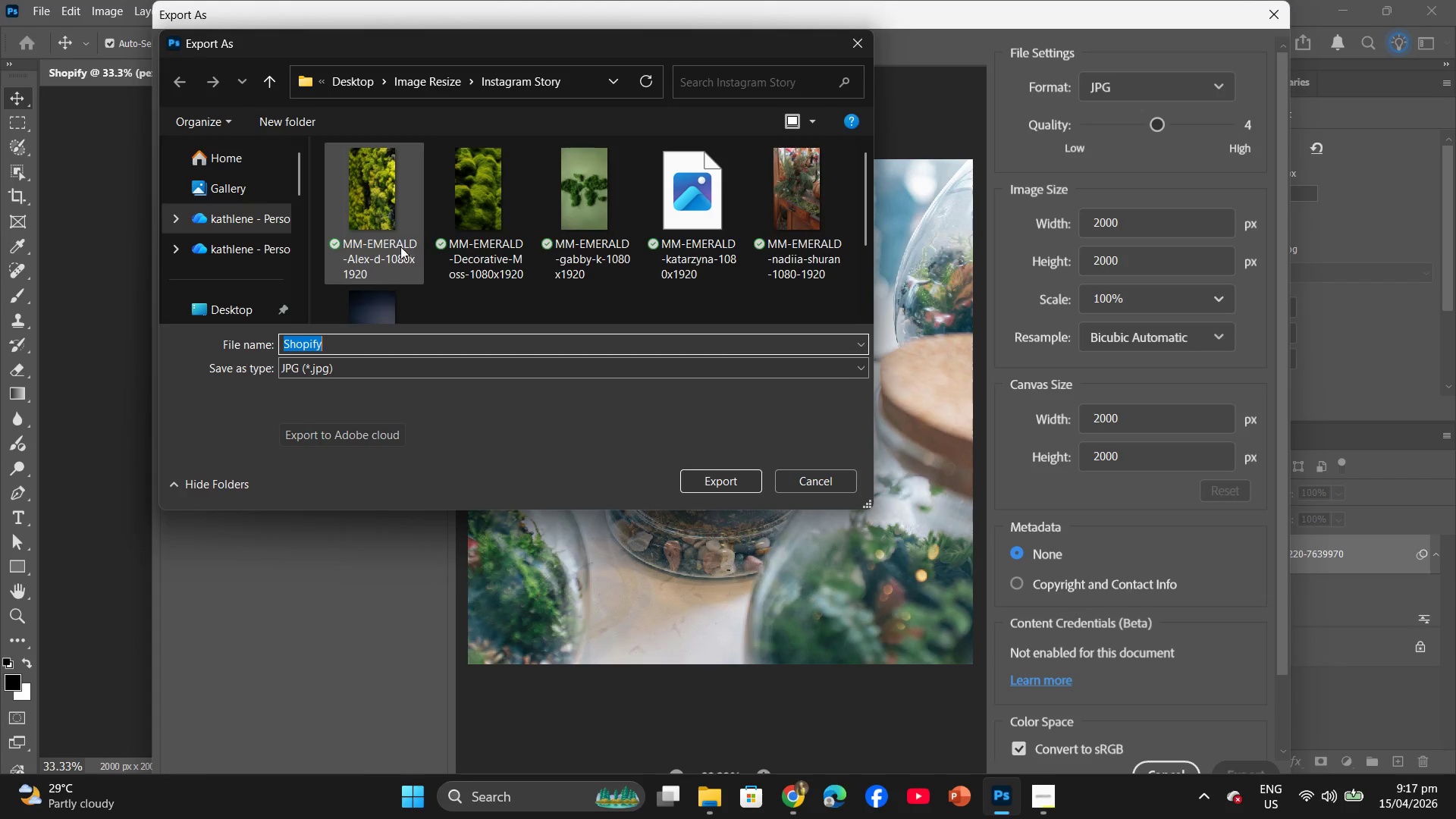 
left_click([224, 309])
 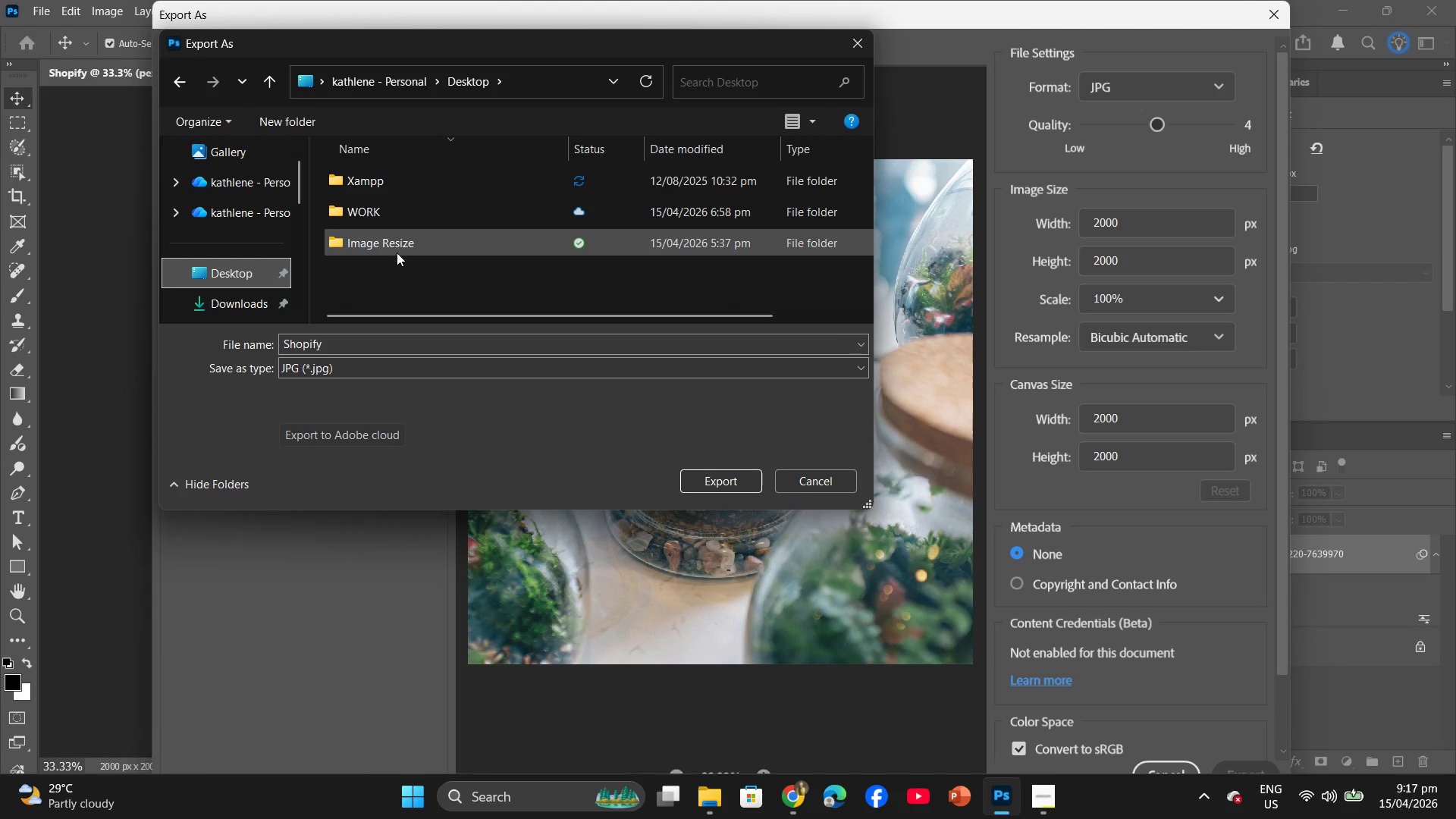 
double_click([397, 249])
 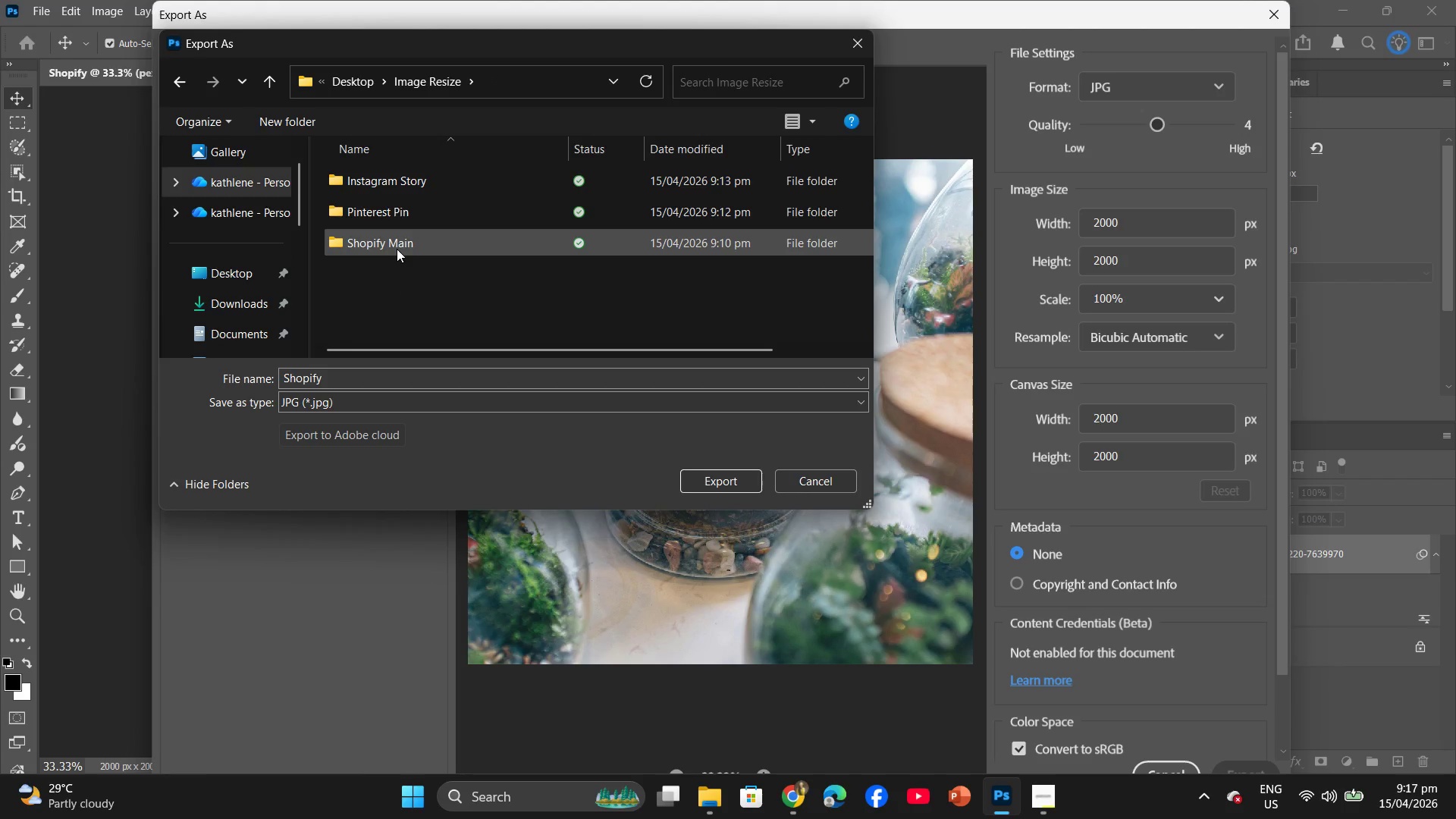 
triple_click([397, 249])
 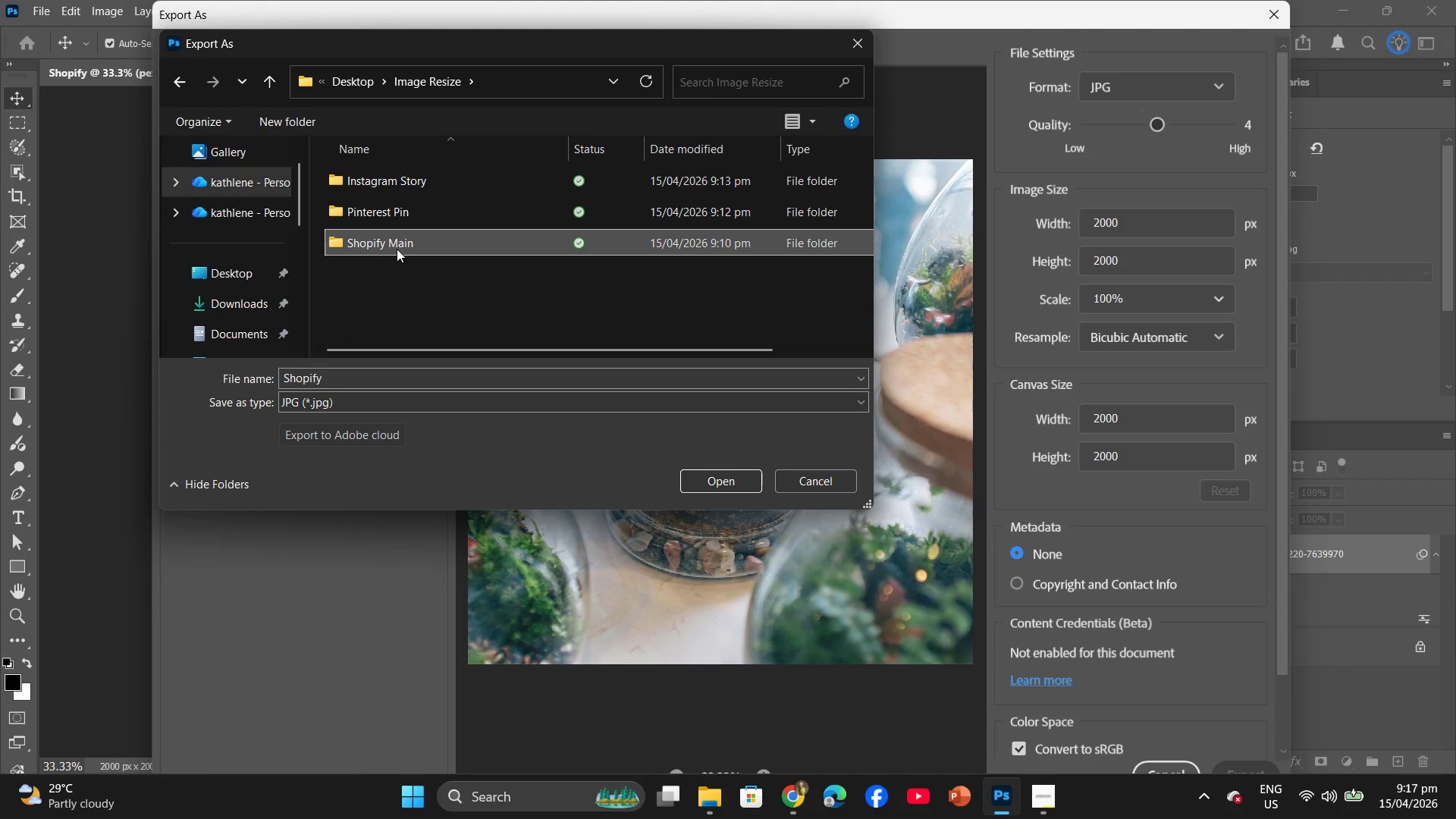 
triple_click([397, 249])
 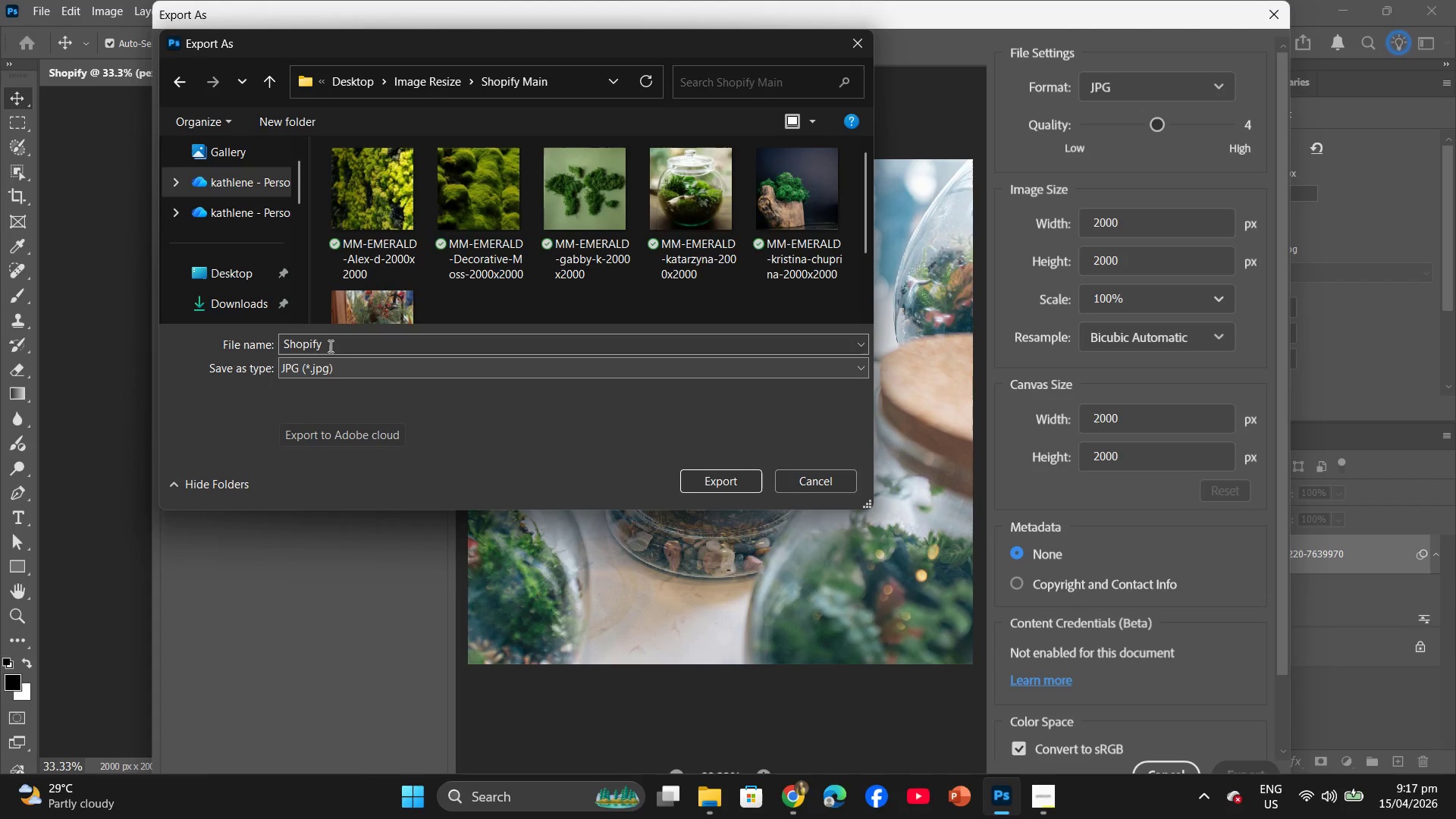 
left_click_drag(start_coordinate=[329, 344], to_coordinate=[308, 346])
 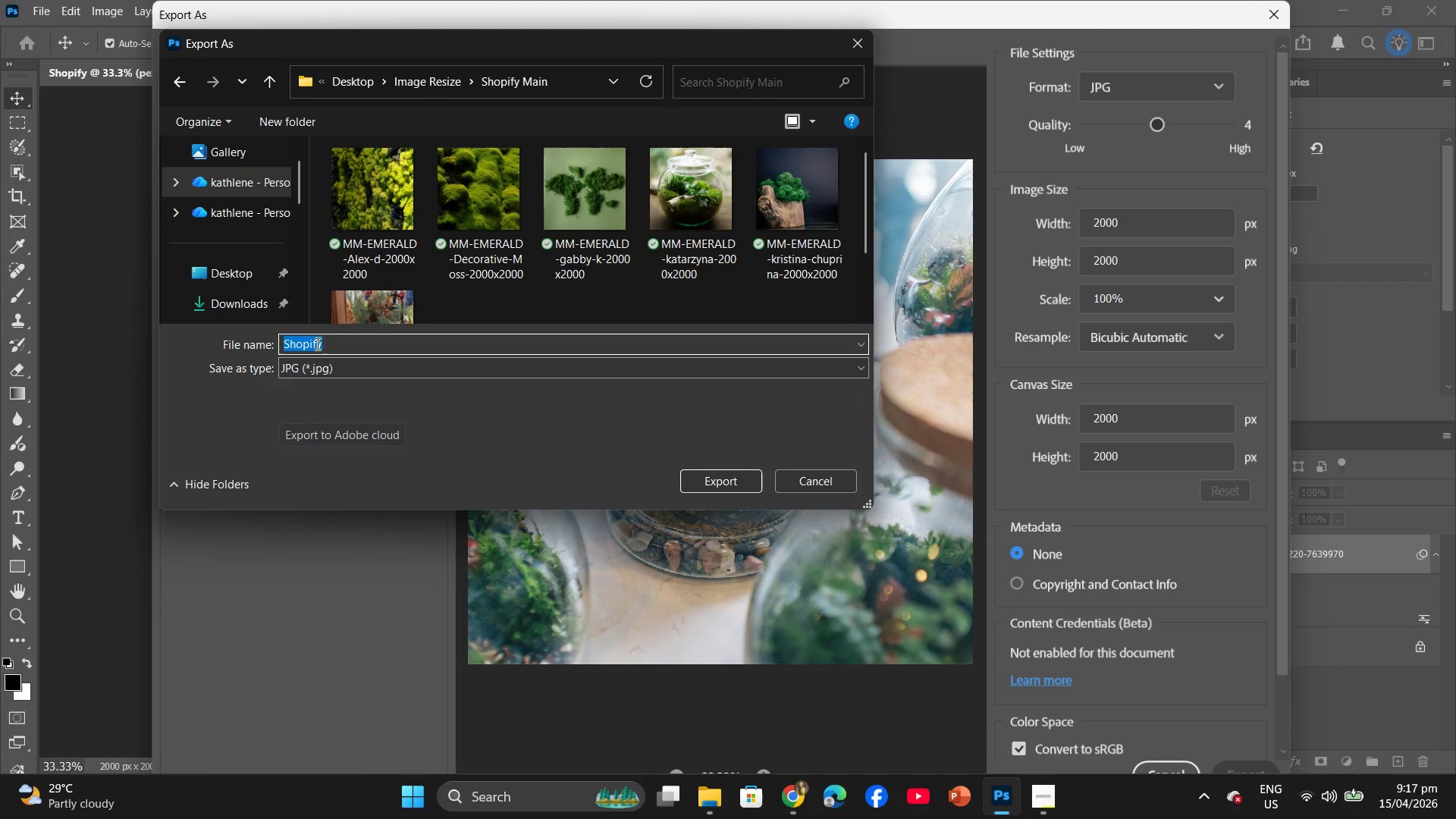 
key(Control+V)
 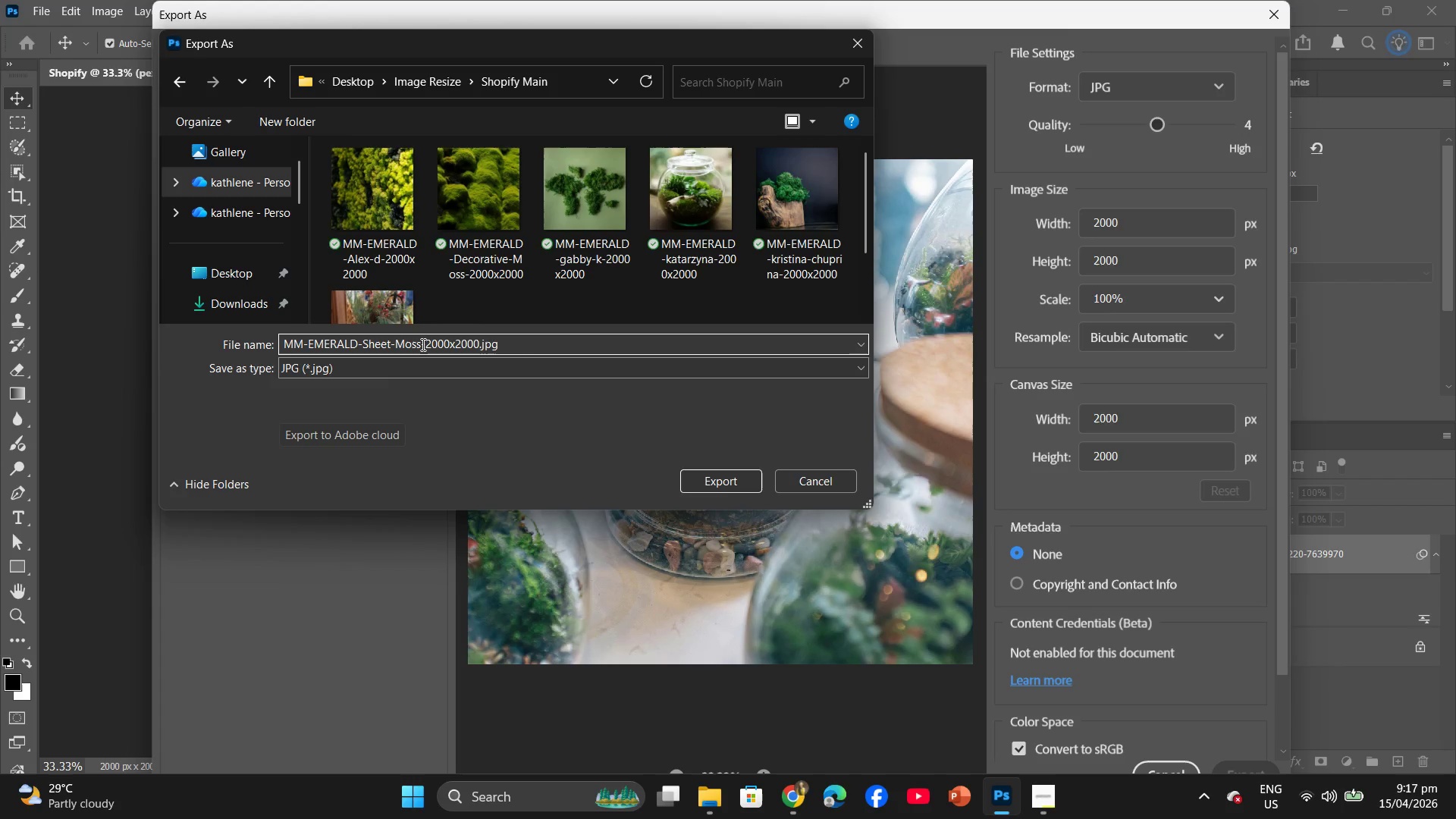 
left_click([420, 344])
 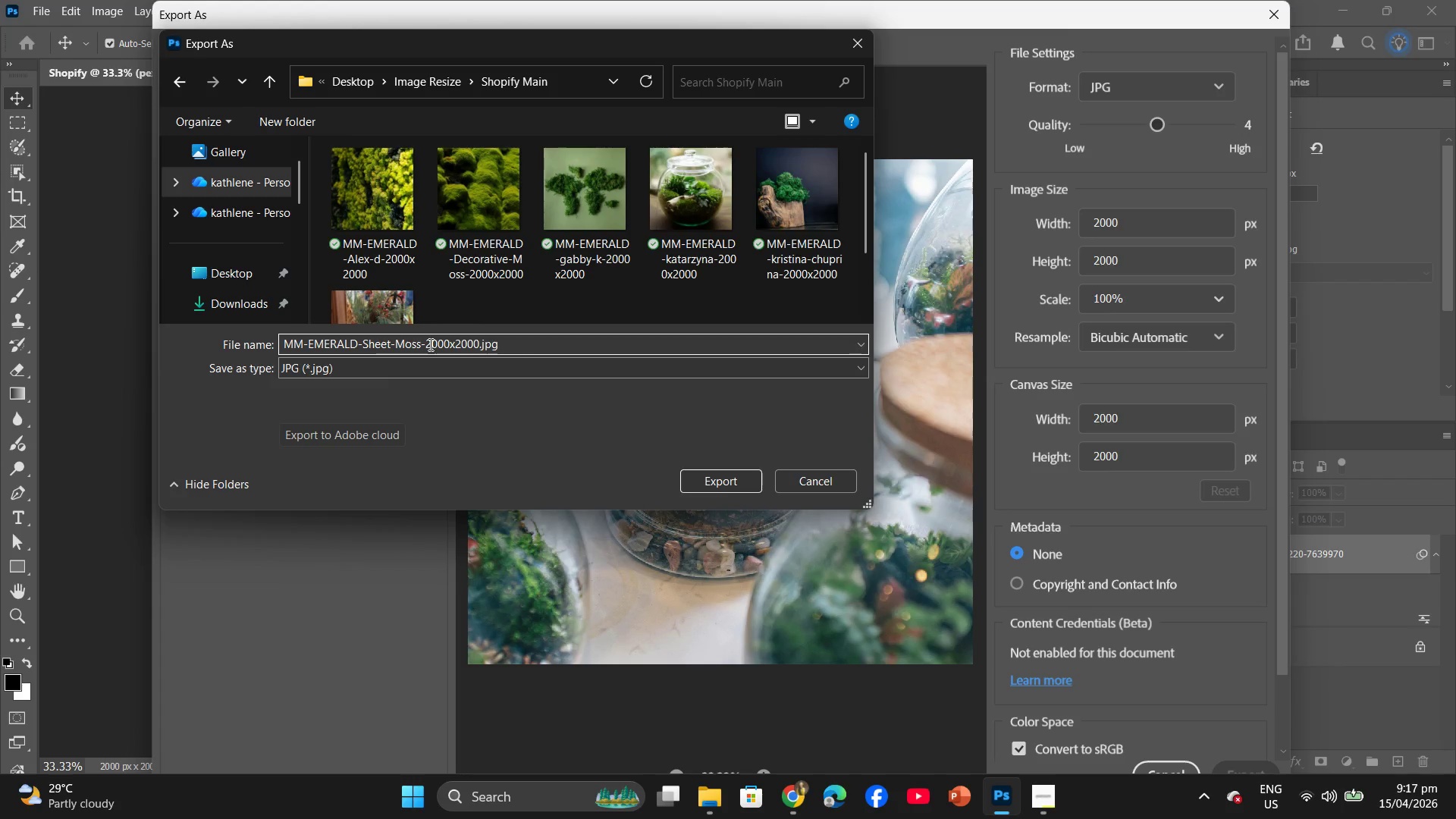 
key(Backspace)
key(Backspace)
key(Backspace)
key(Backspace)
key(Backspace)
key(Backspace)
key(Backspace)
key(Backspace)
key(Backspace)
key(Backspace)
type(huy-)
 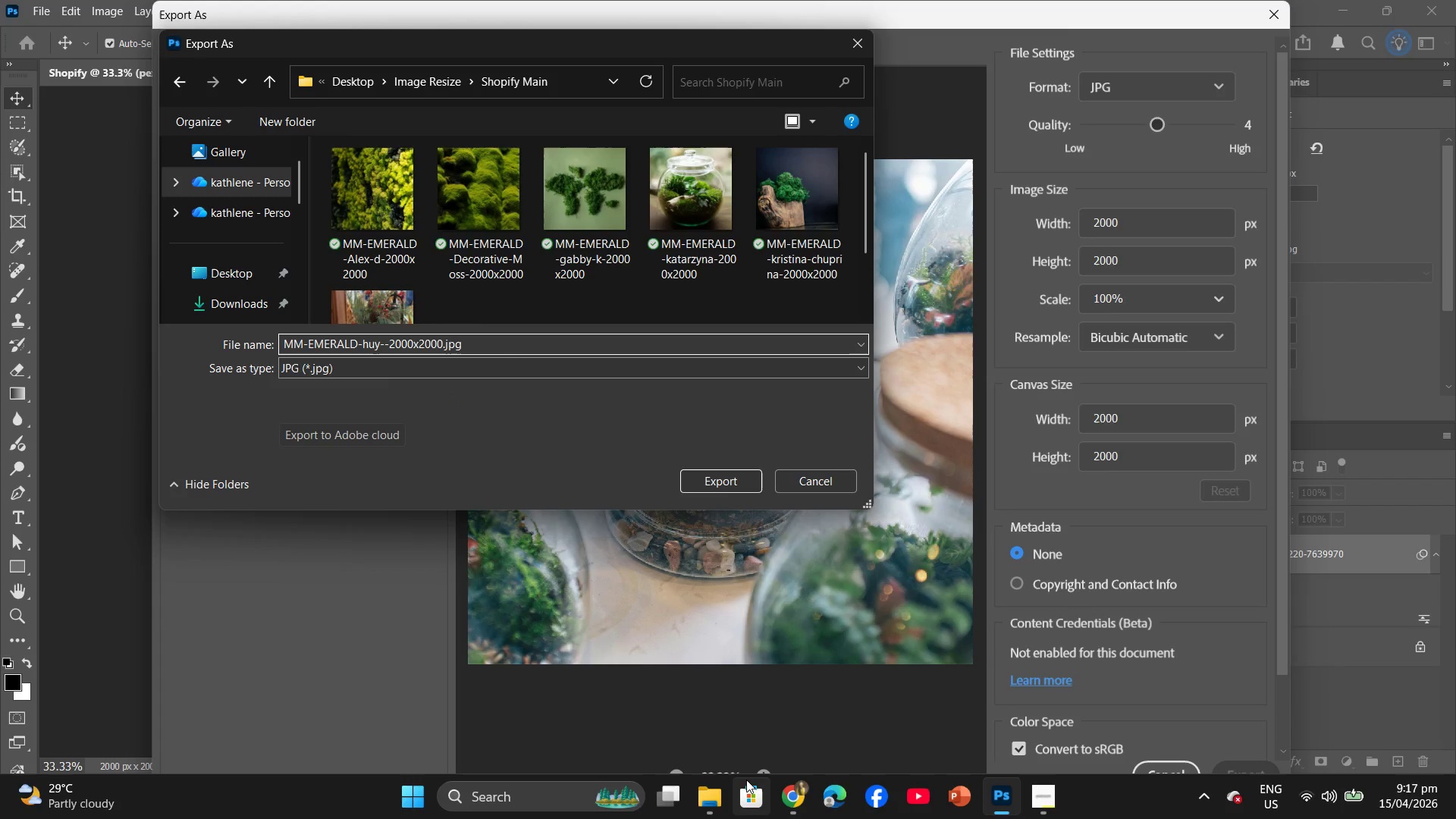 
left_click([799, 812])
 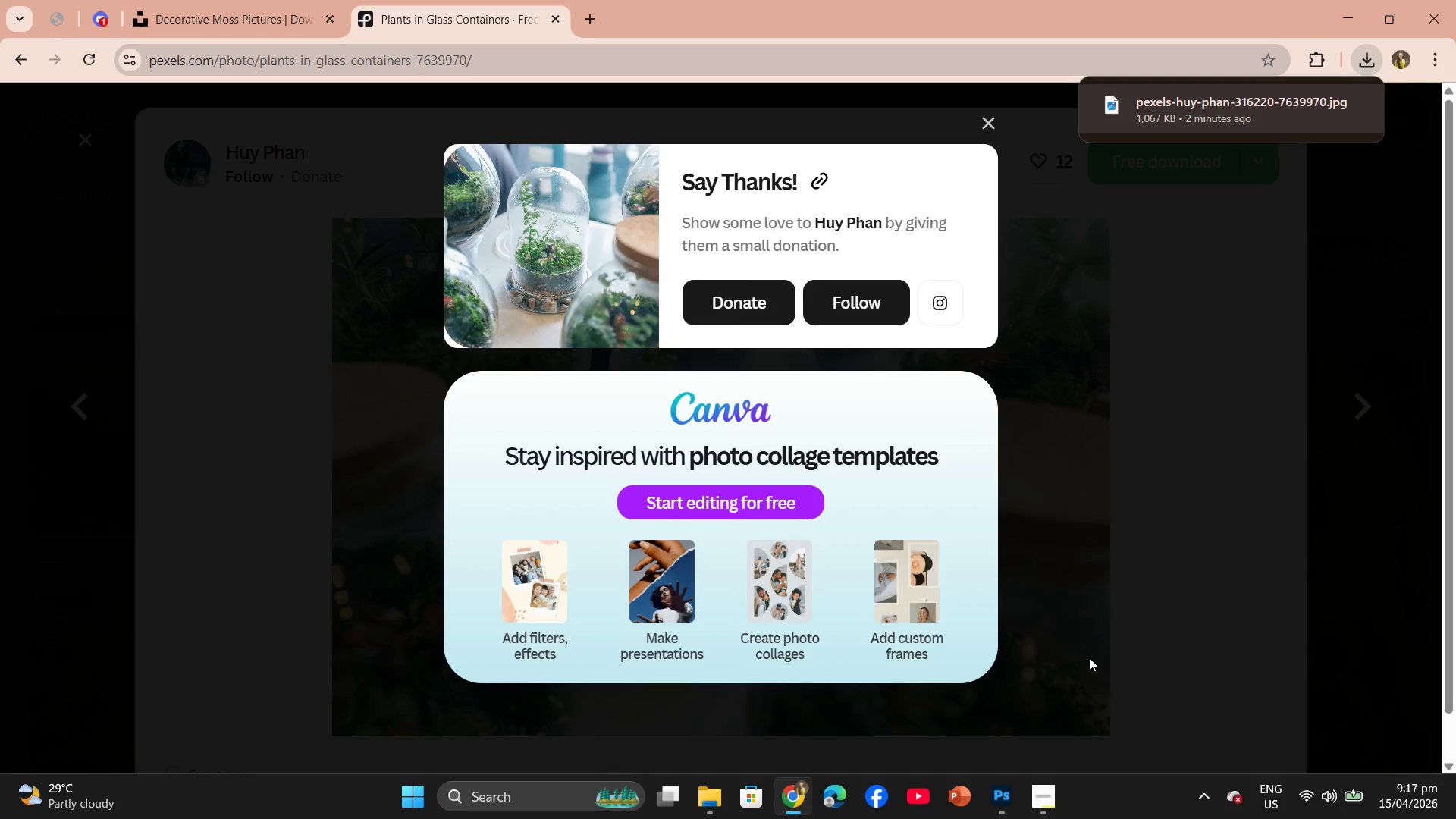 
left_click([995, 817])
 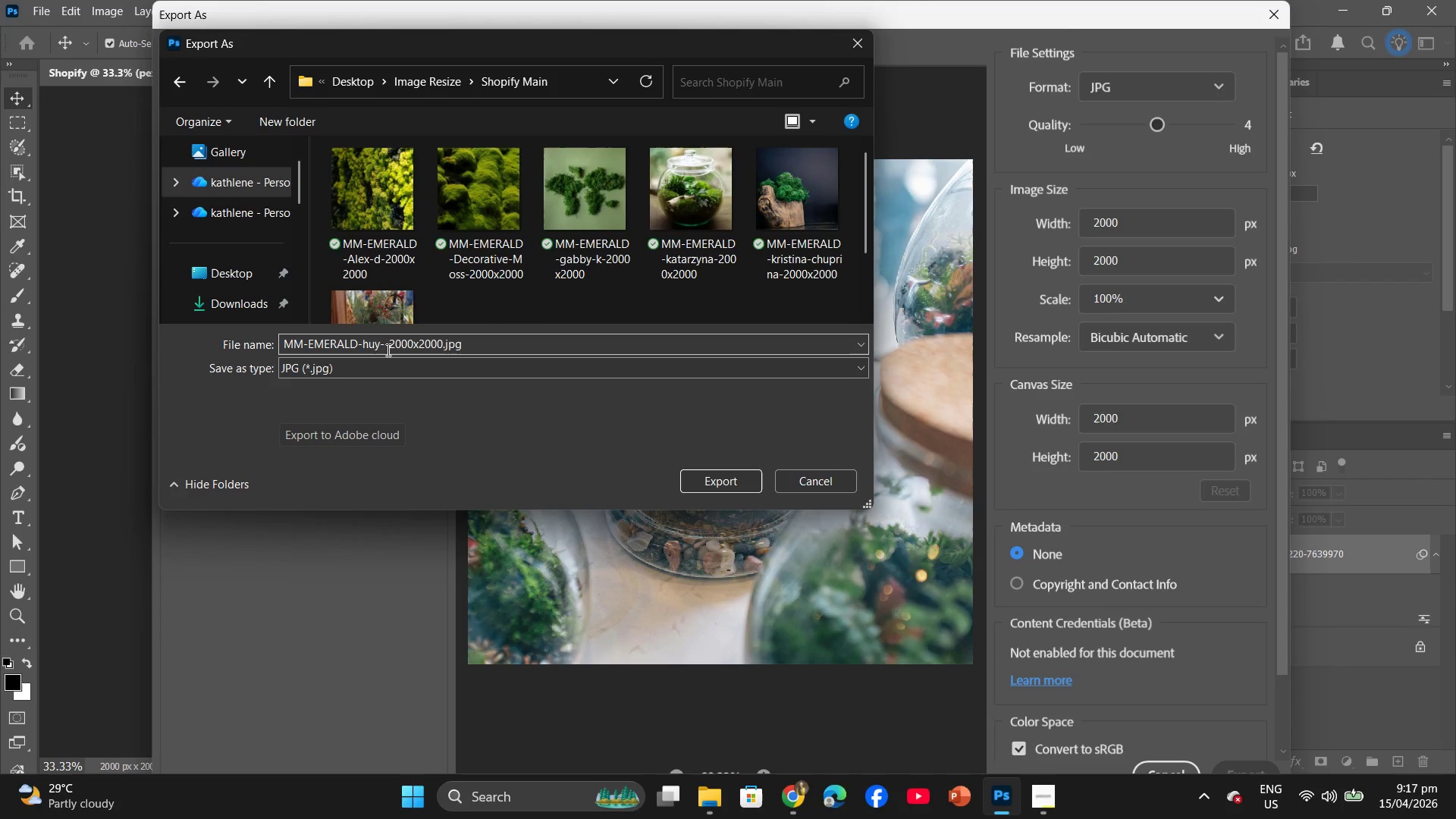 
left_click([384, 345])
 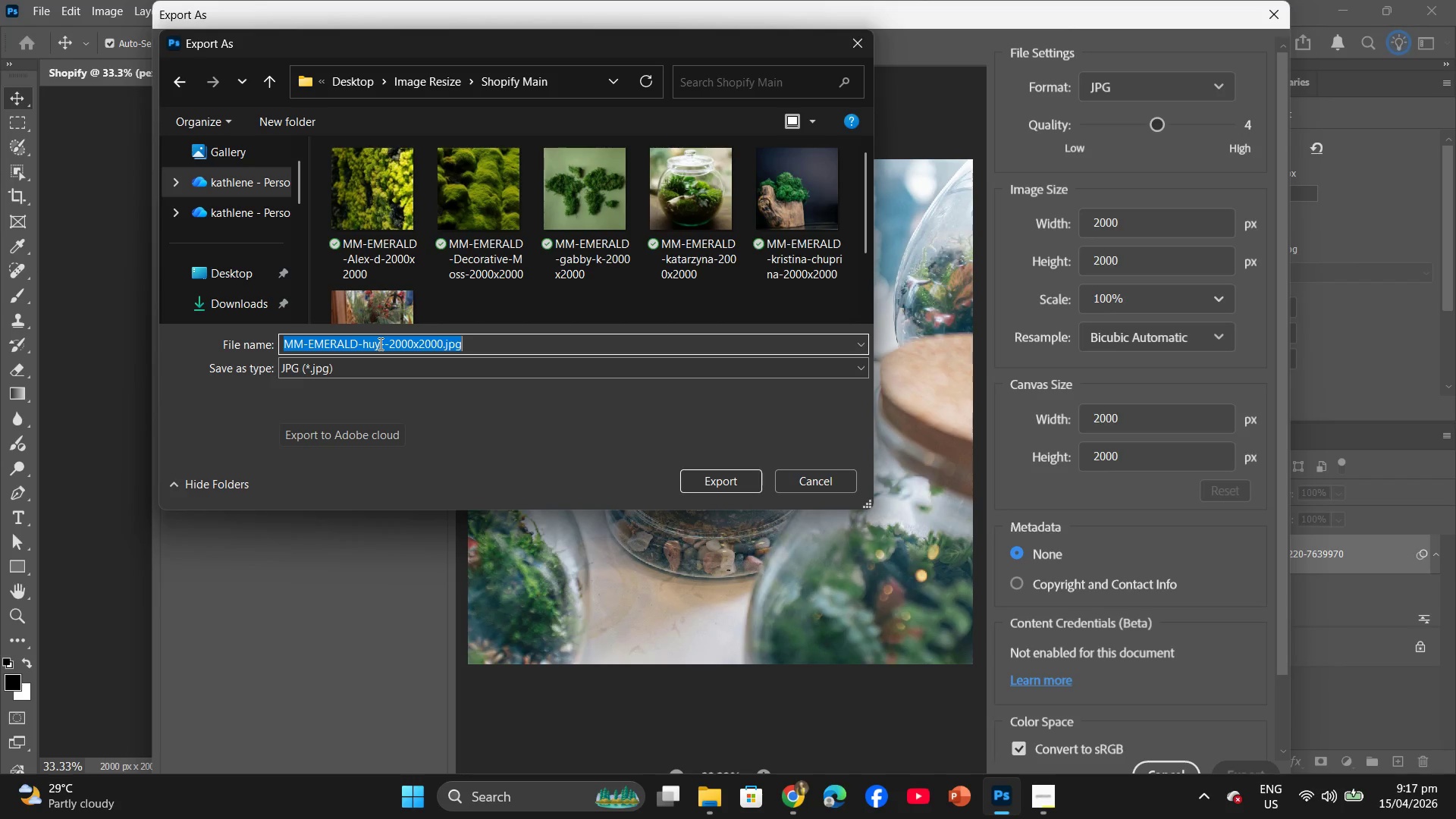 
left_click([387, 346])
 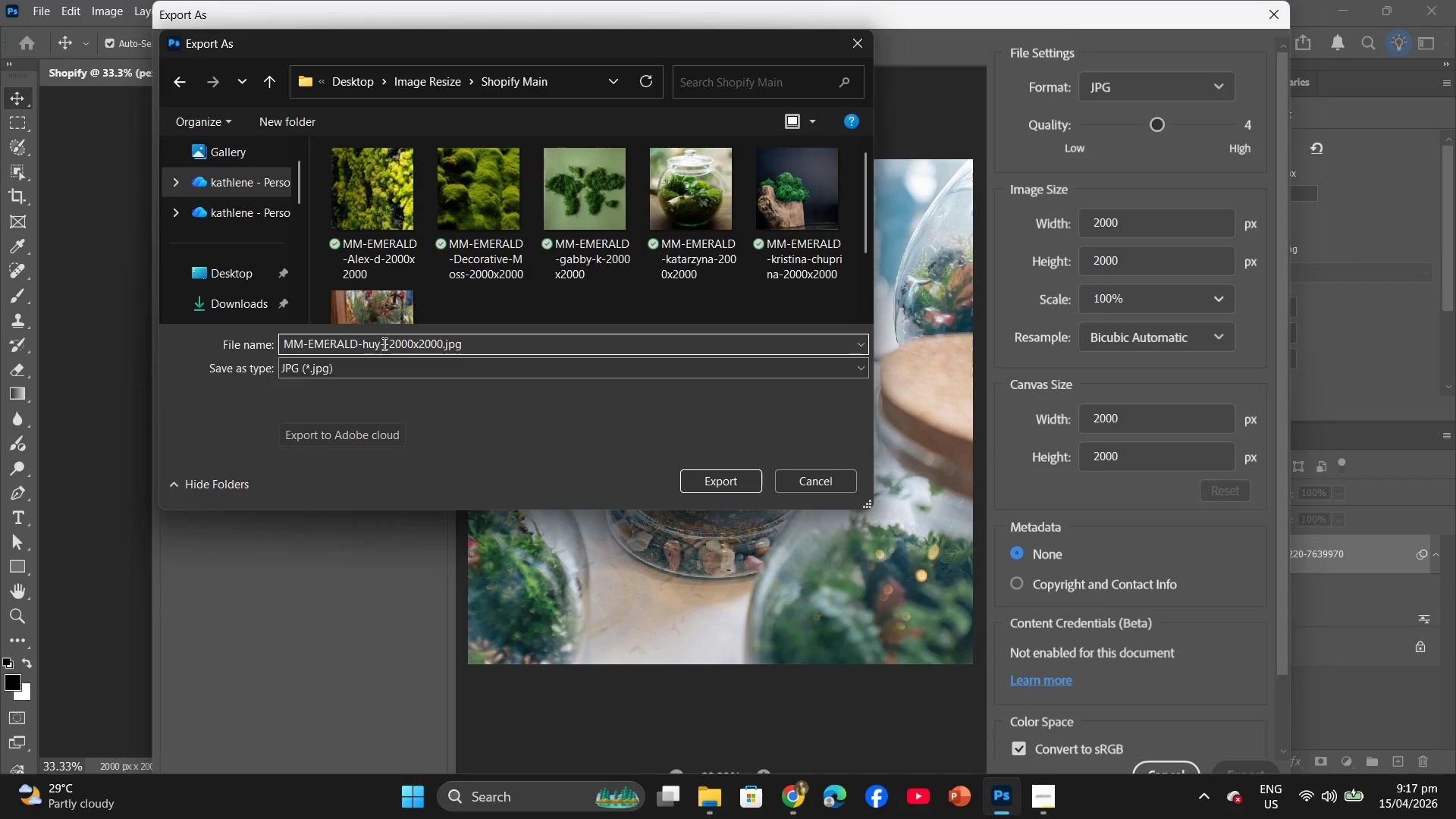 
left_click([383, 344])
 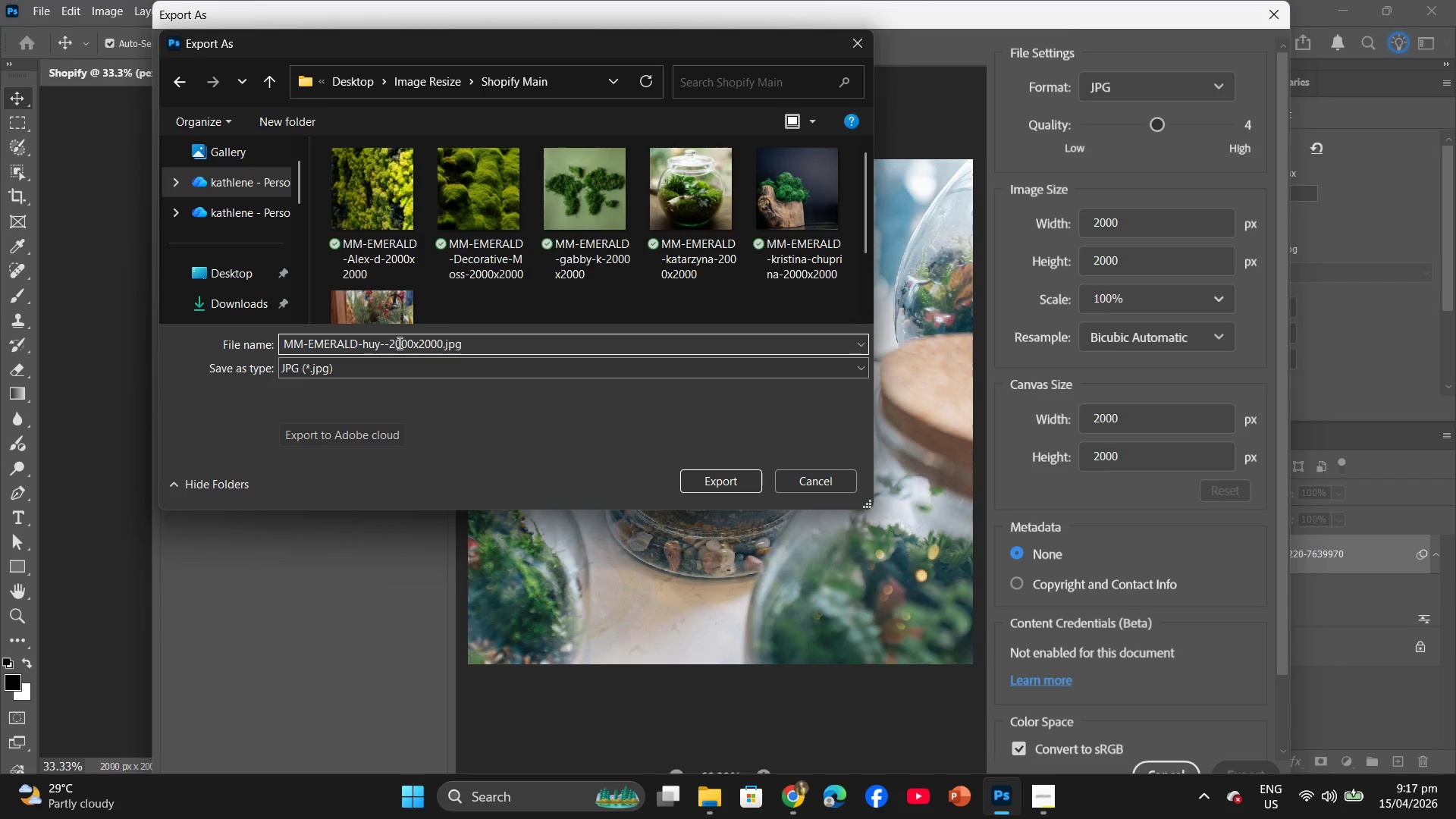 
type(phan)
 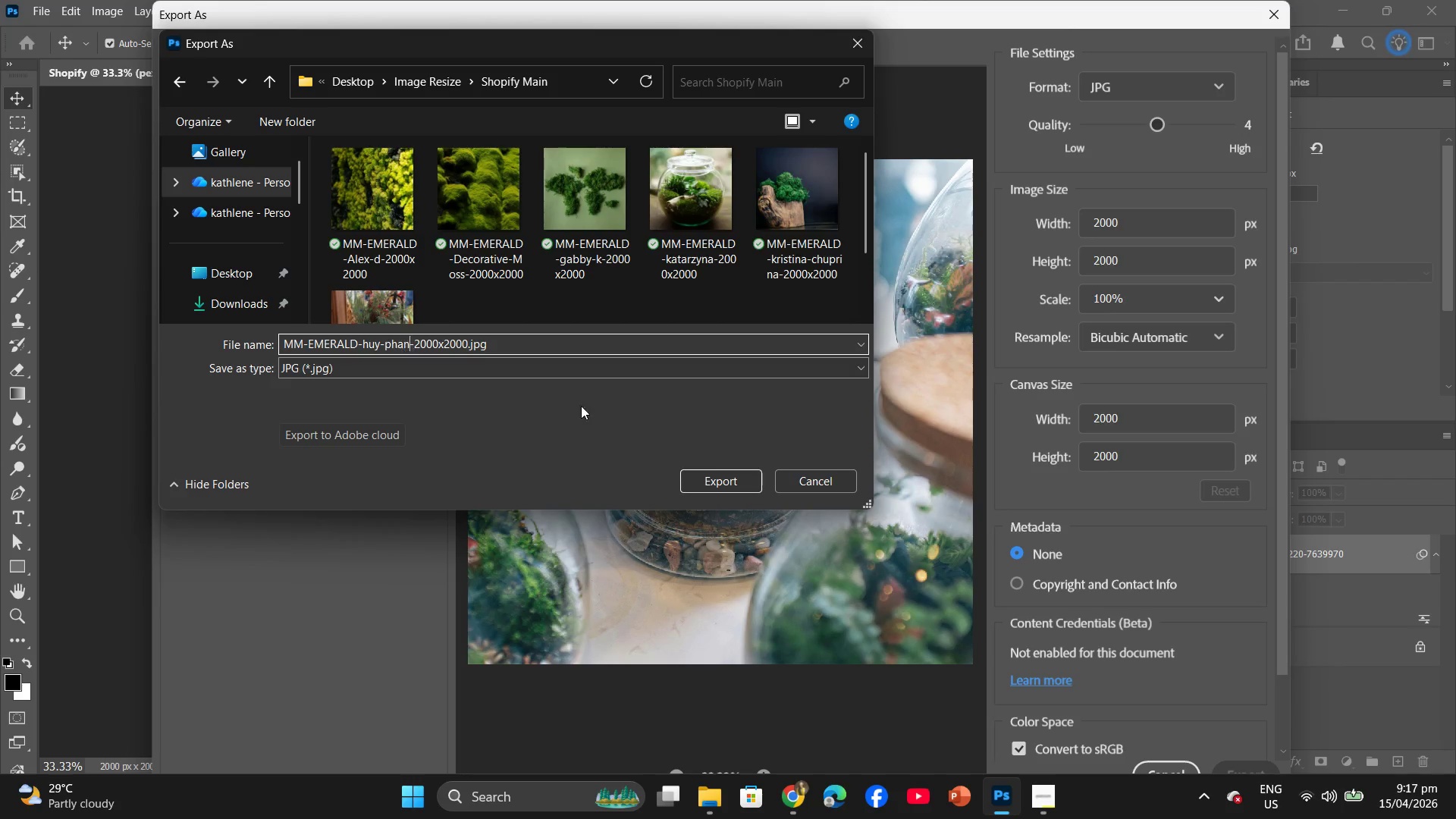 
left_click([737, 481])
 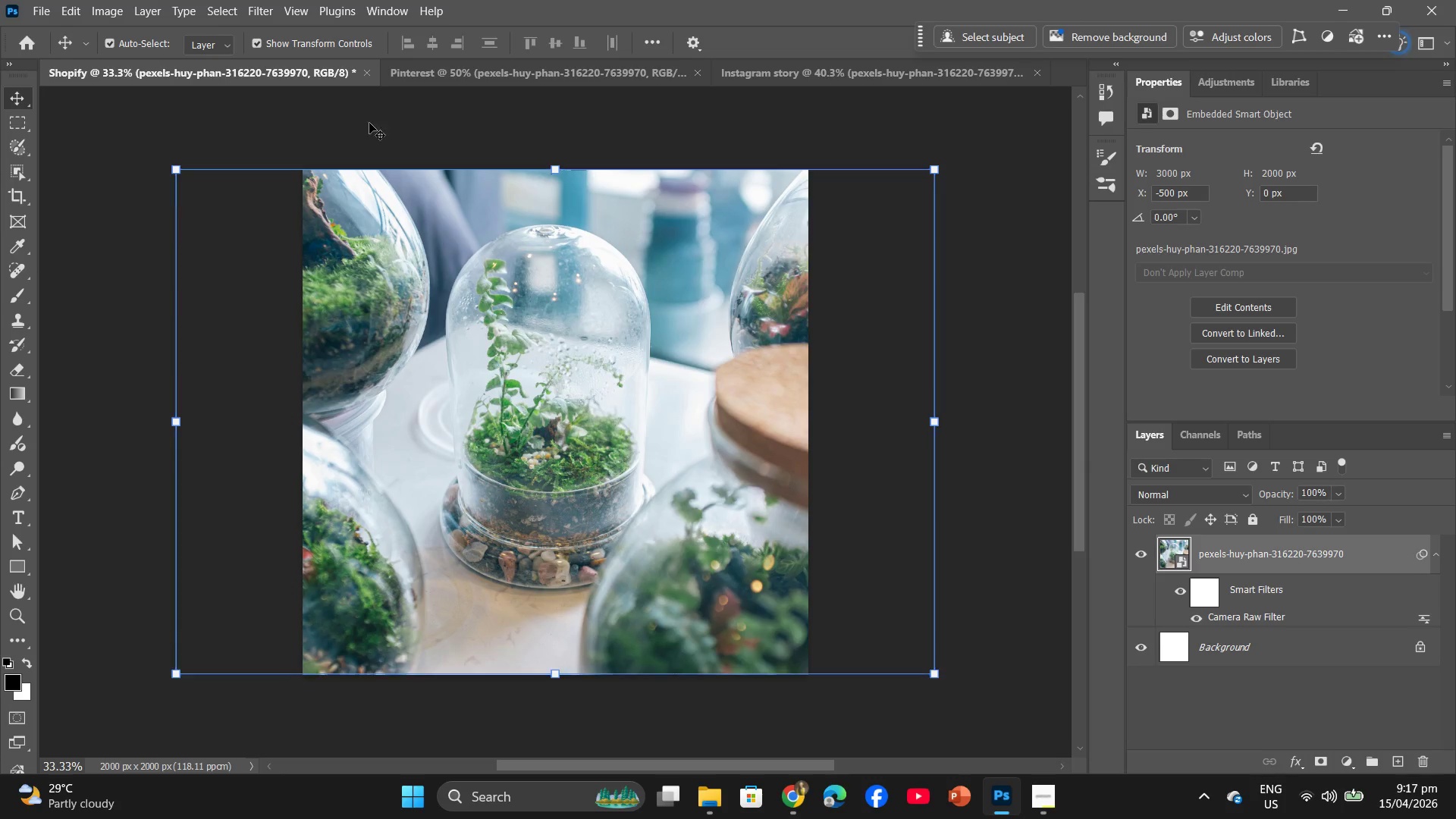 
left_click_drag(start_coordinate=[465, 77], to_coordinate=[468, 71])
 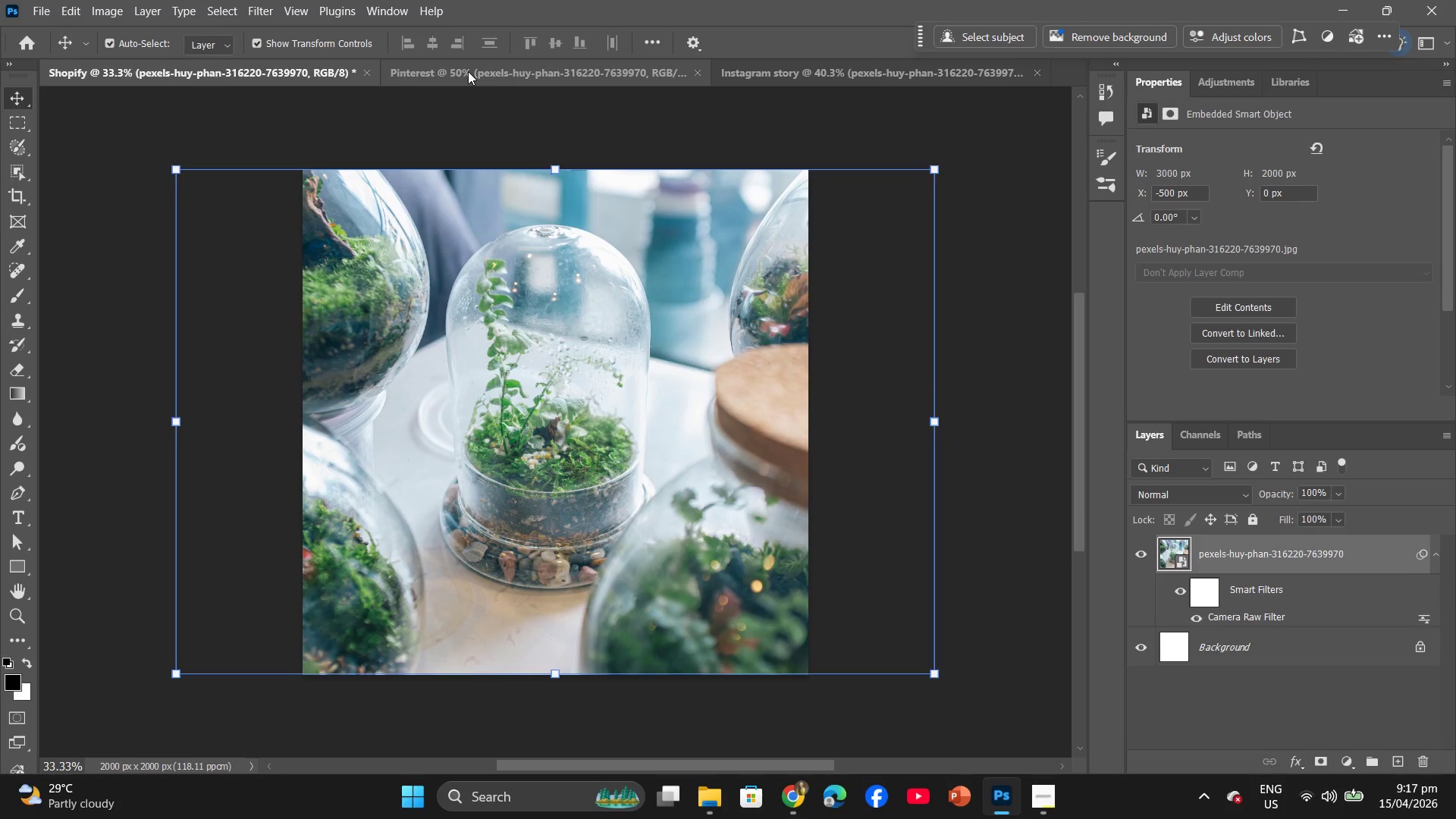 
left_click([468, 71])
 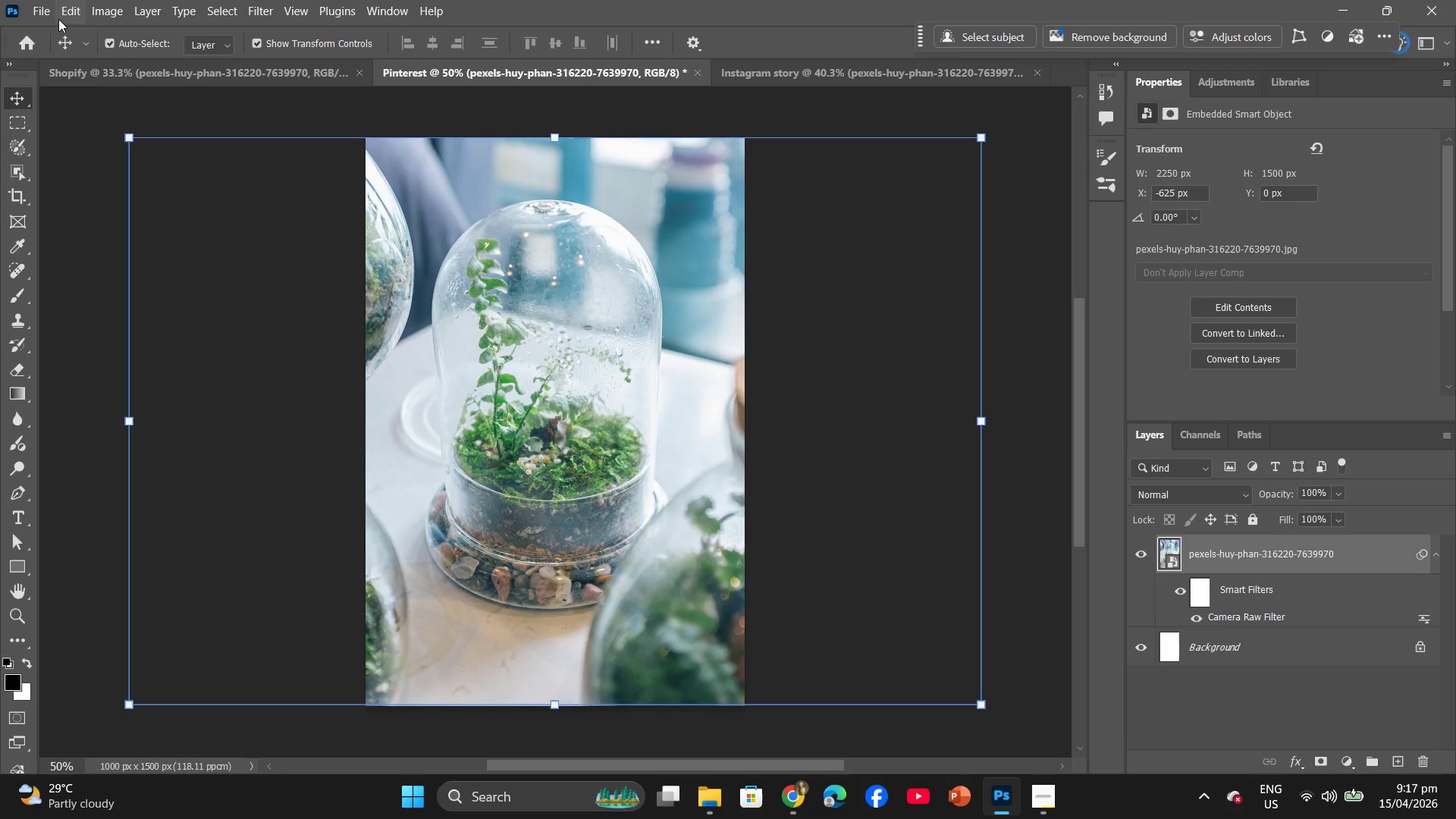 
left_click([36, 11])
 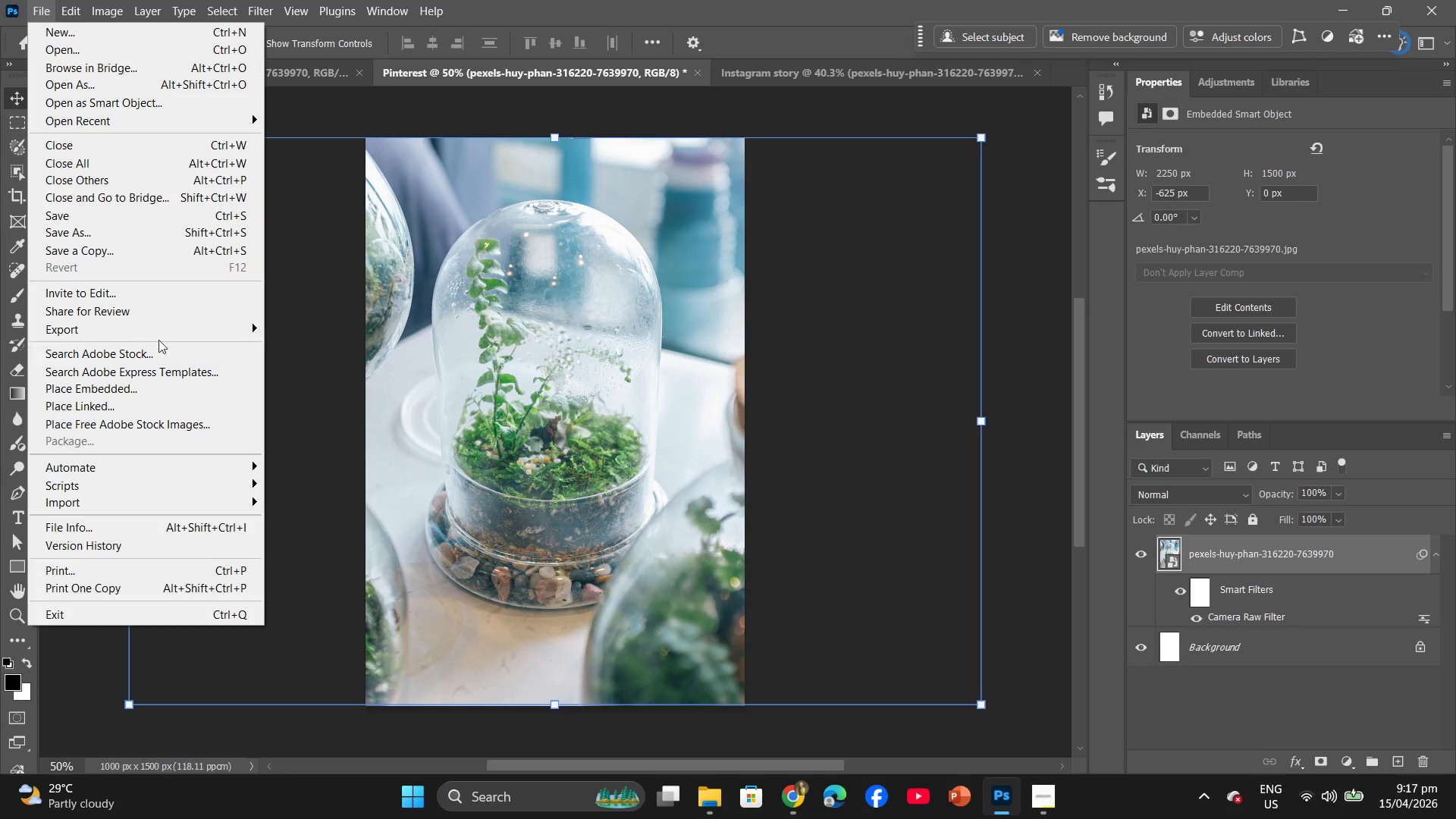 
wait(5.14)
 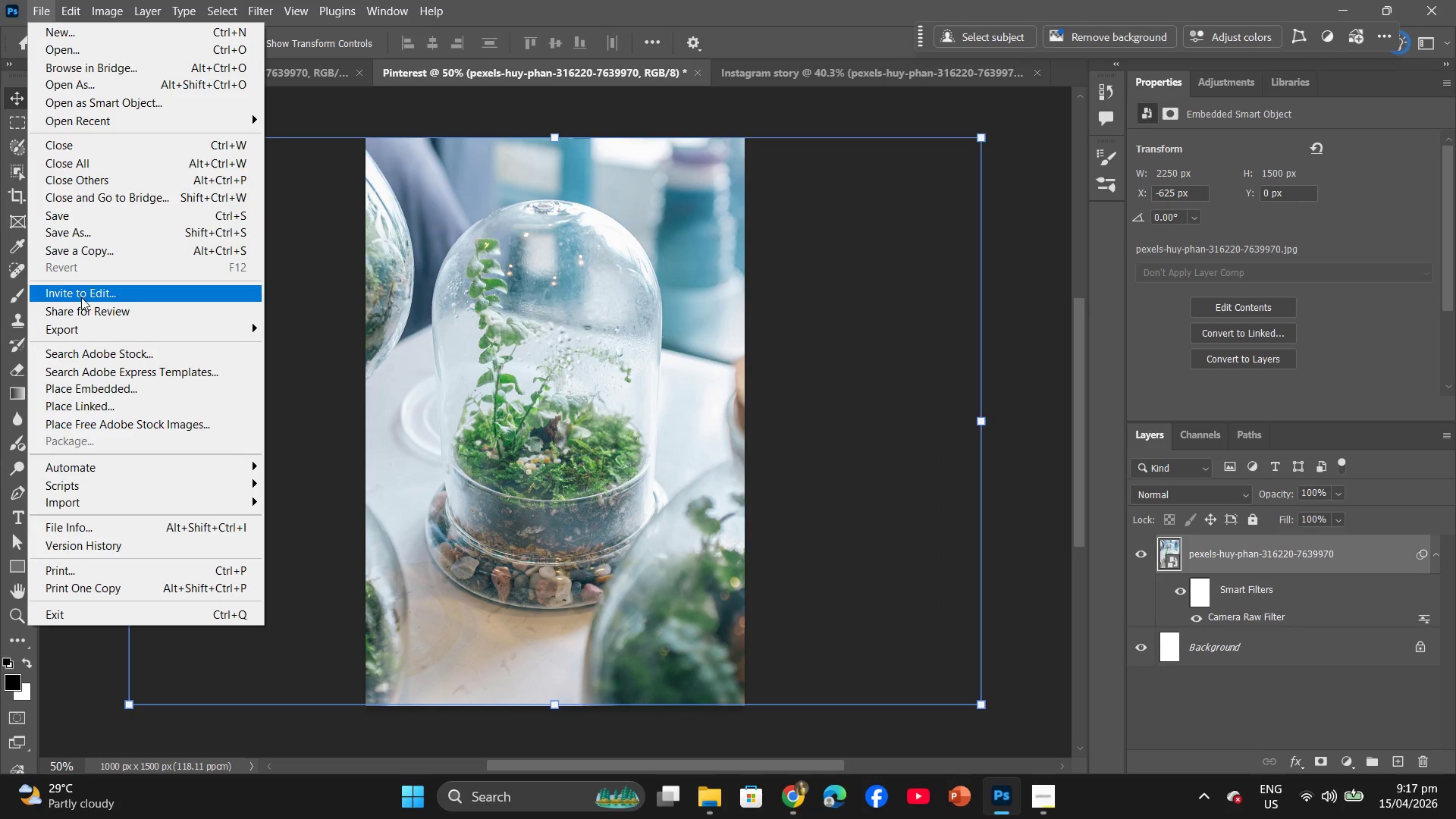 
left_click([301, 345])
 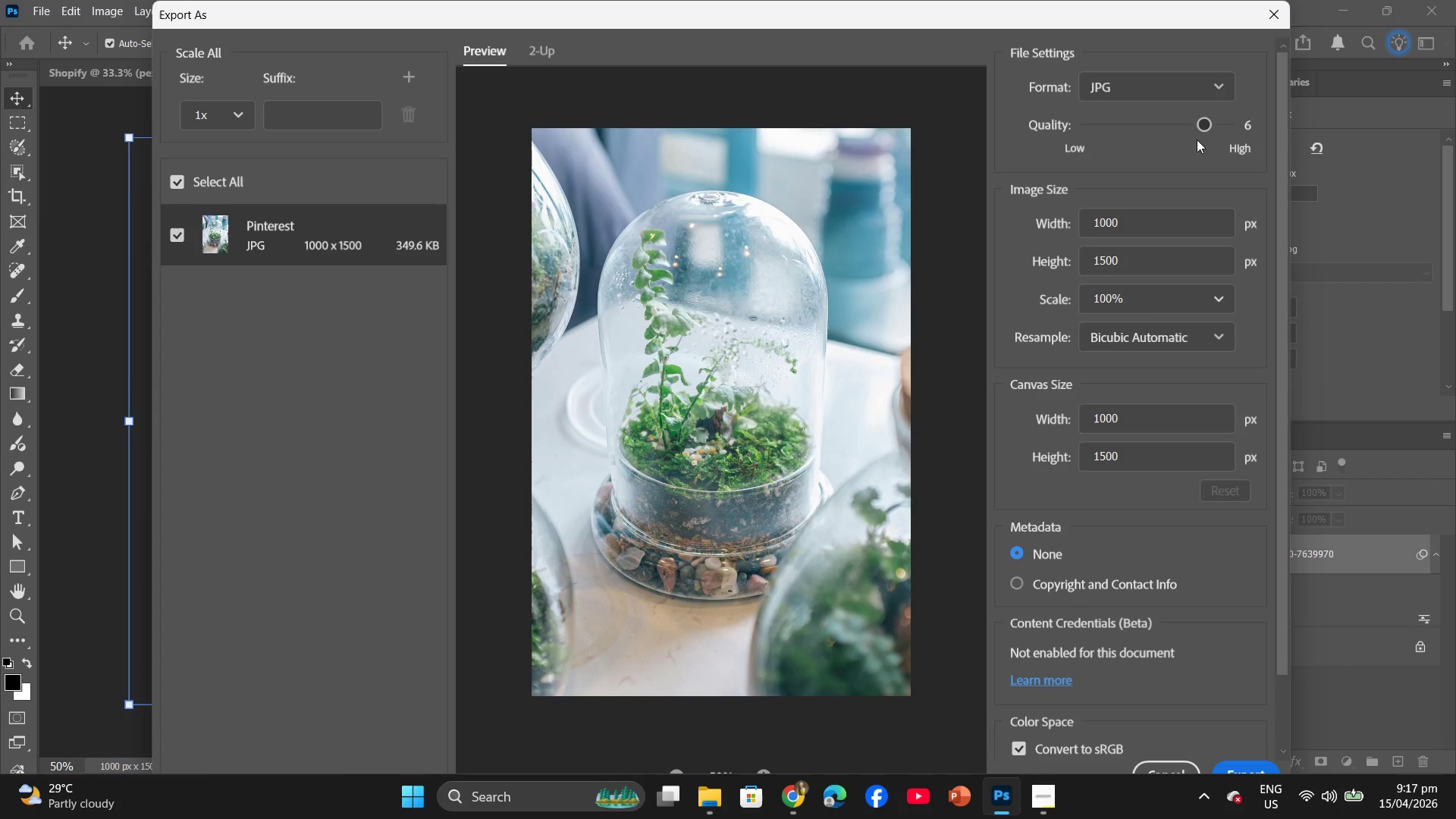 
left_click_drag(start_coordinate=[1206, 124], to_coordinate=[1224, 124])
 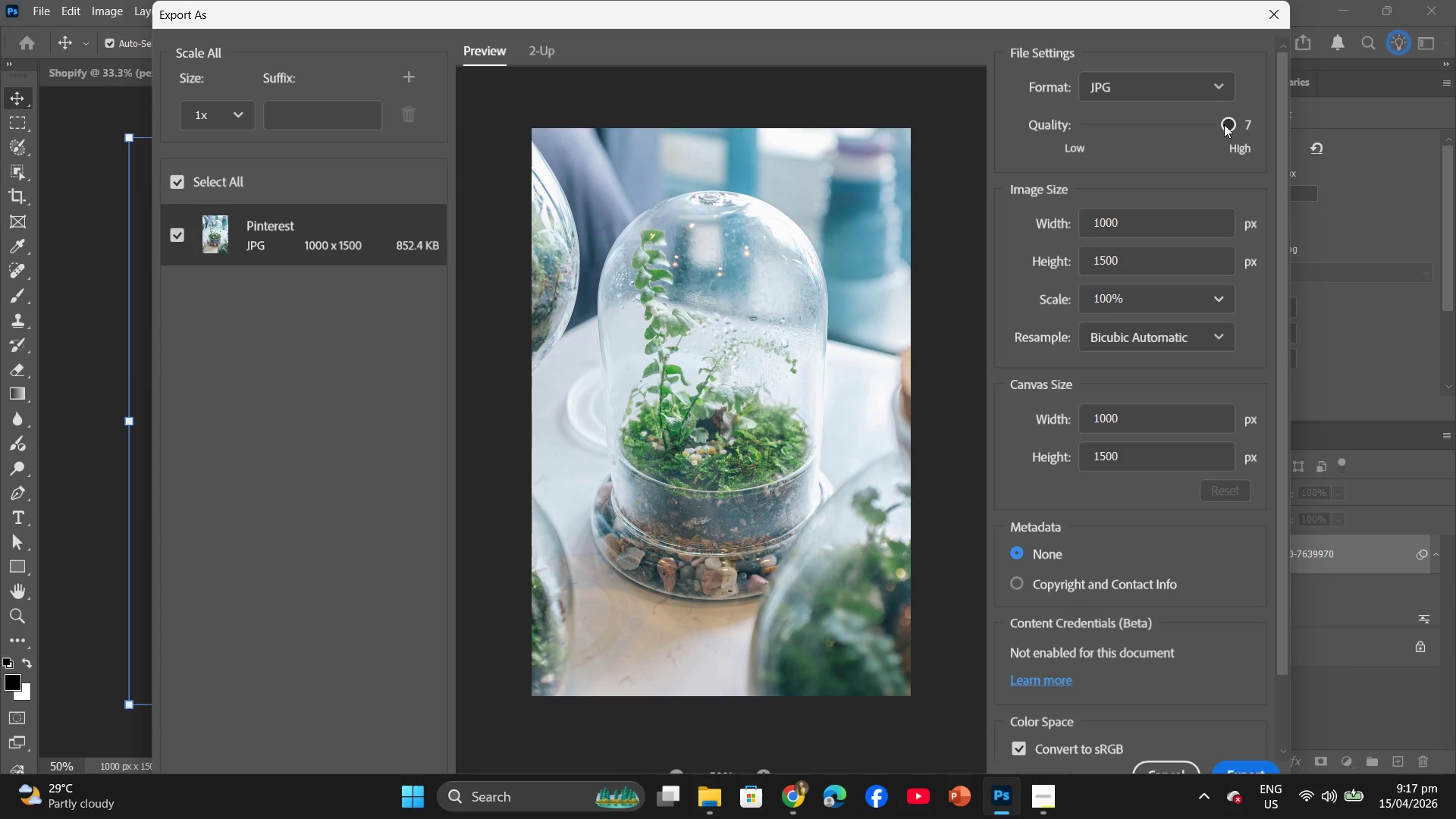 
left_click_drag(start_coordinate=[1226, 122], to_coordinate=[1208, 125])
 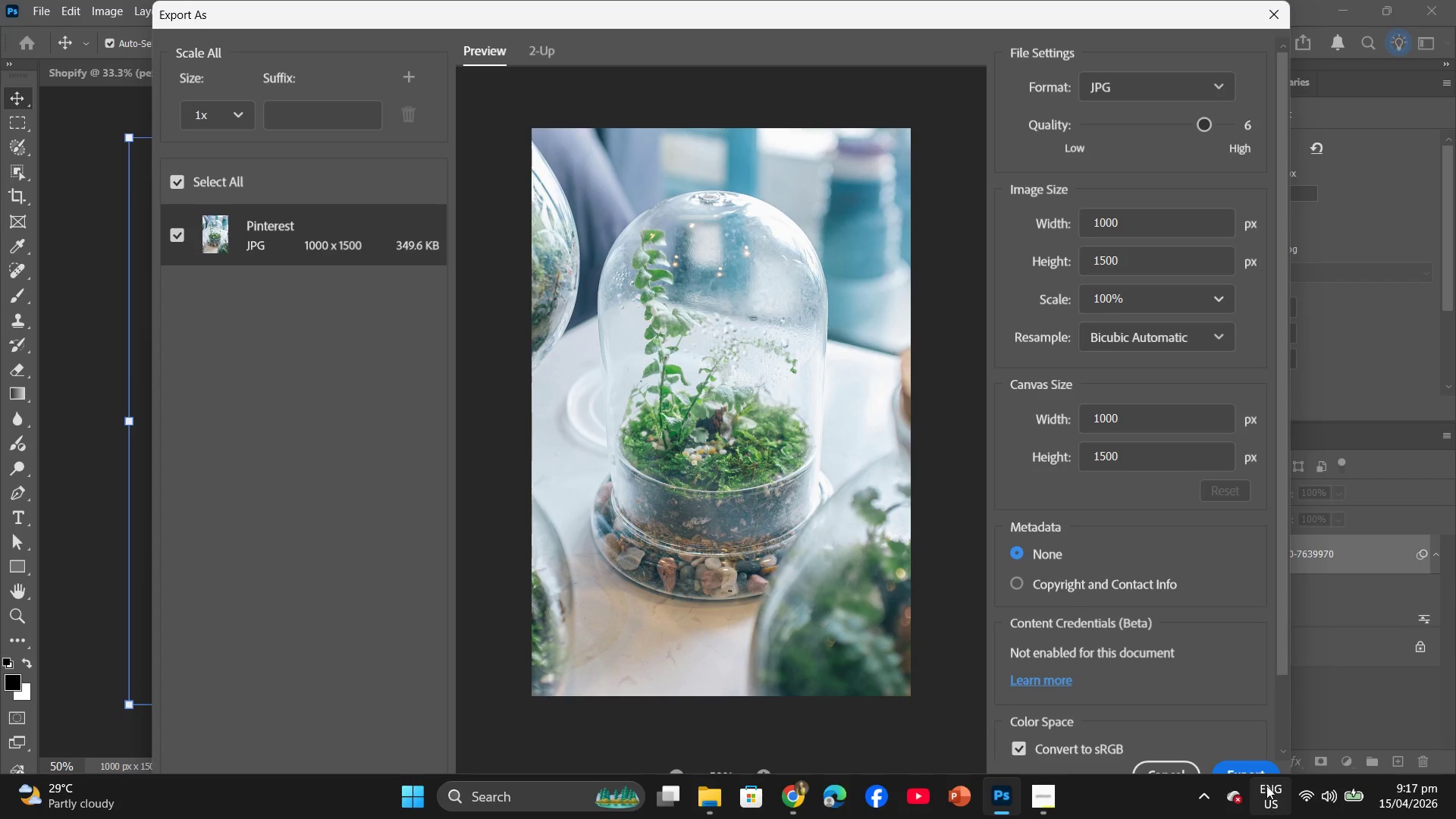 
left_click([1257, 766])
 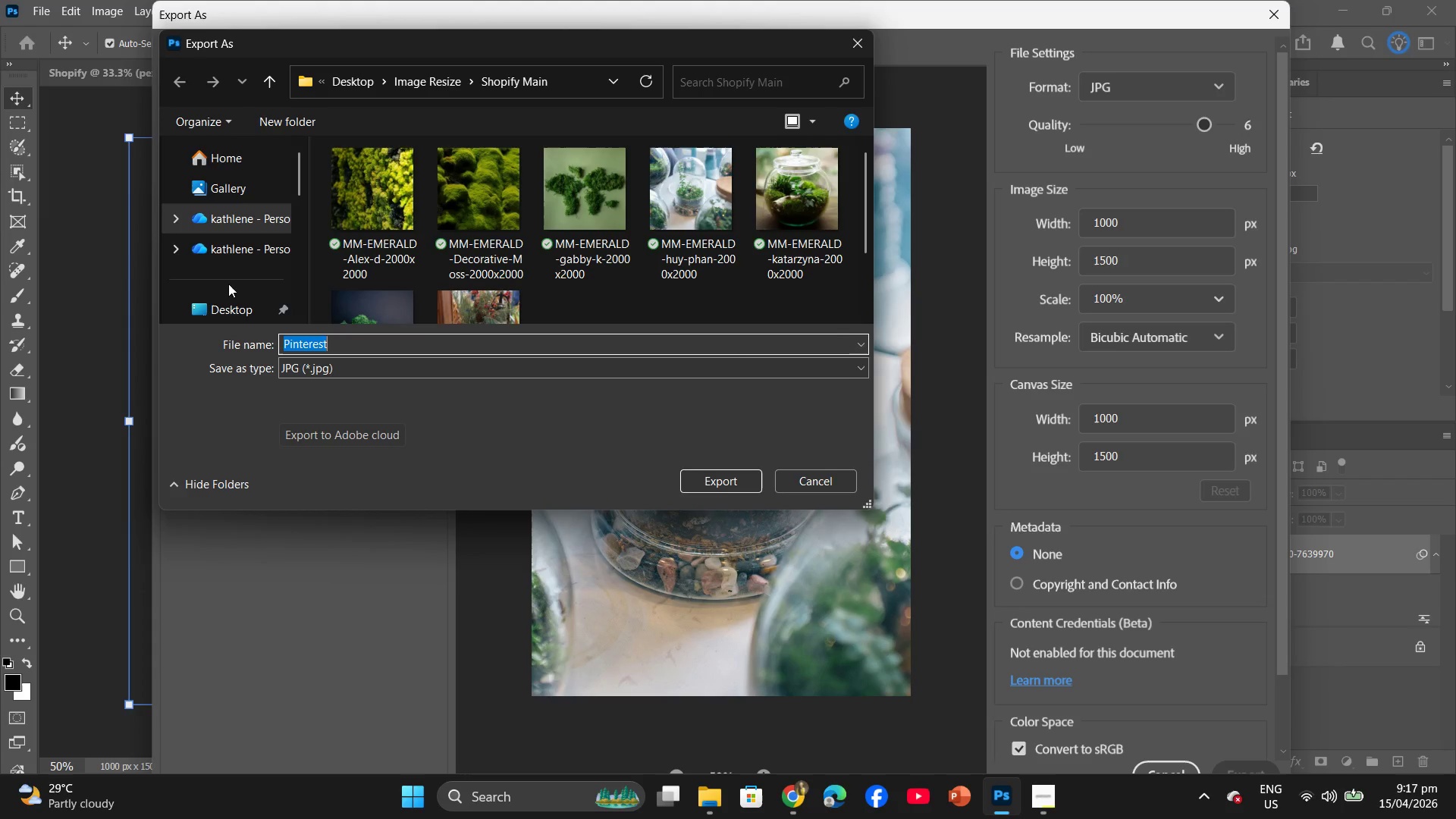 
left_click([237, 303])
 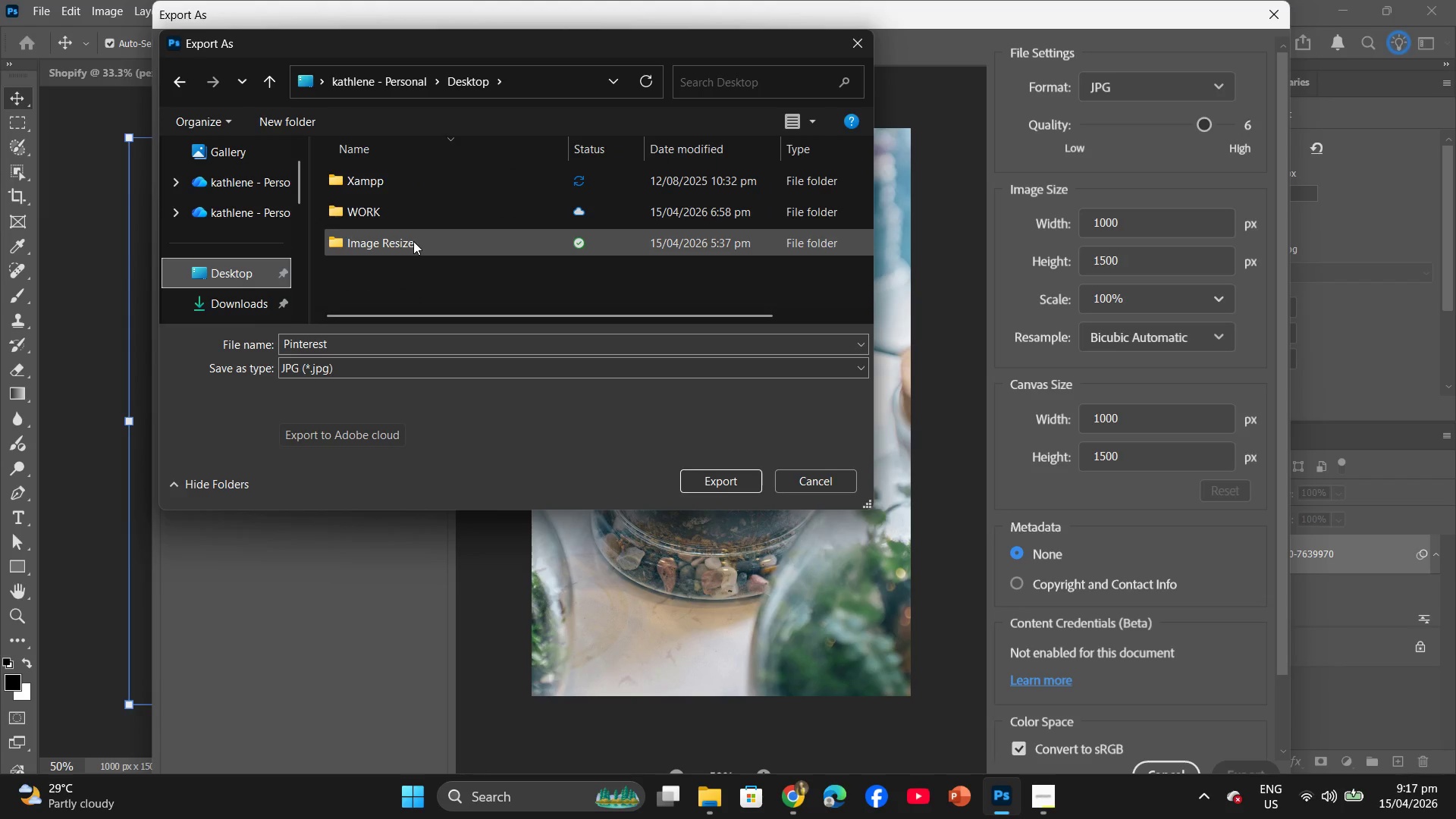 
double_click([413, 241])
 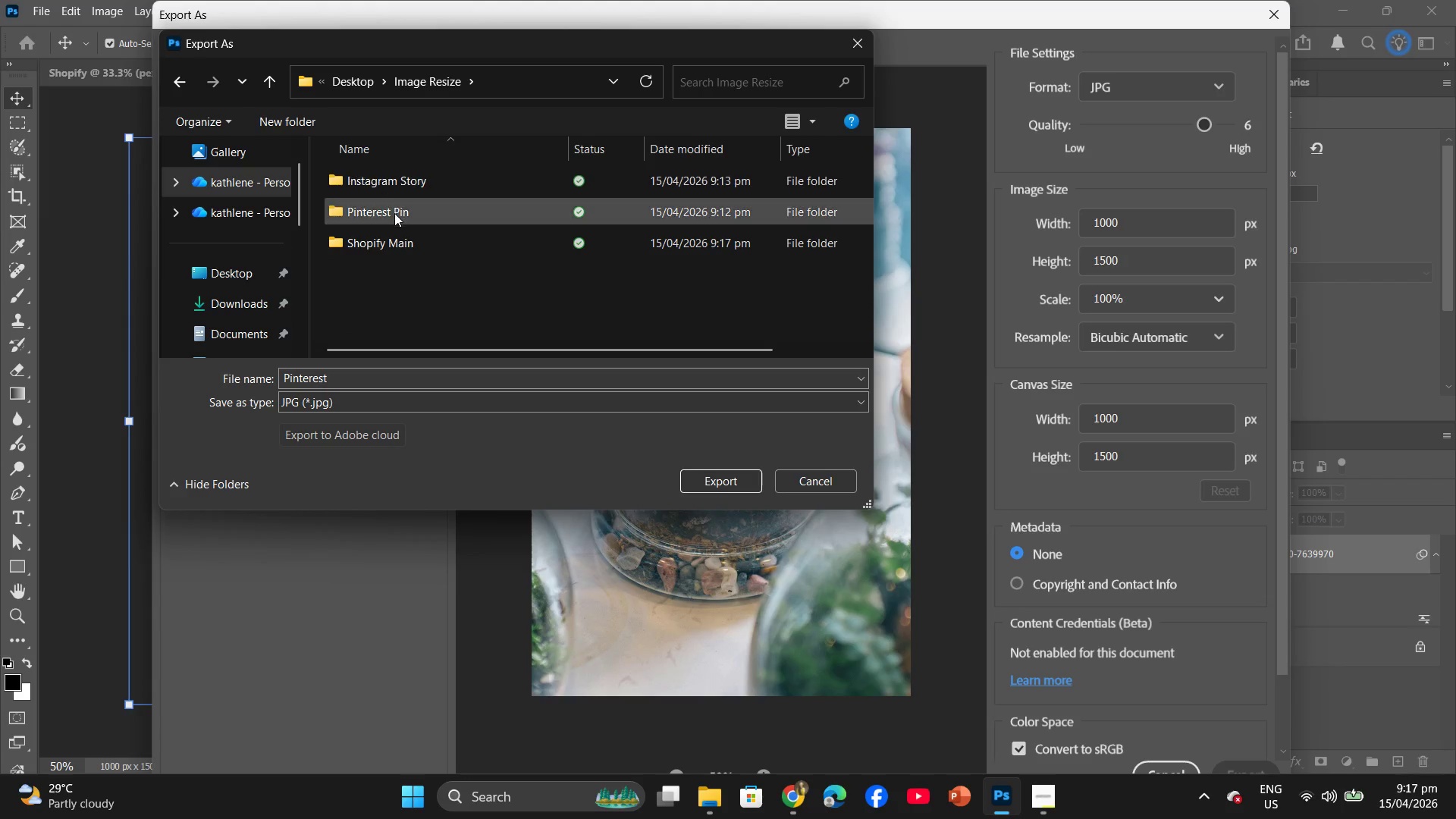 
double_click([394, 214])
 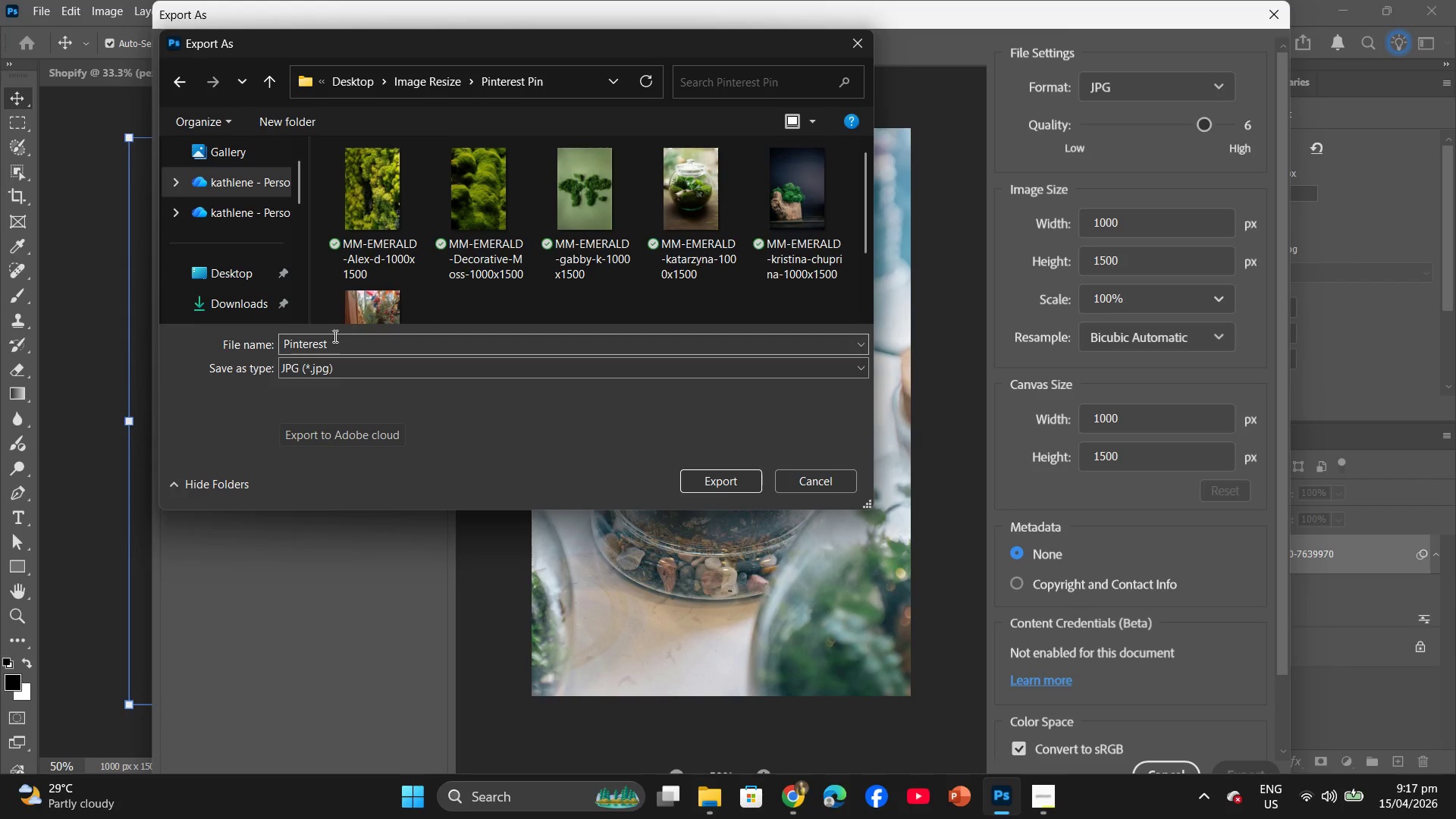 
left_click([334, 349])
 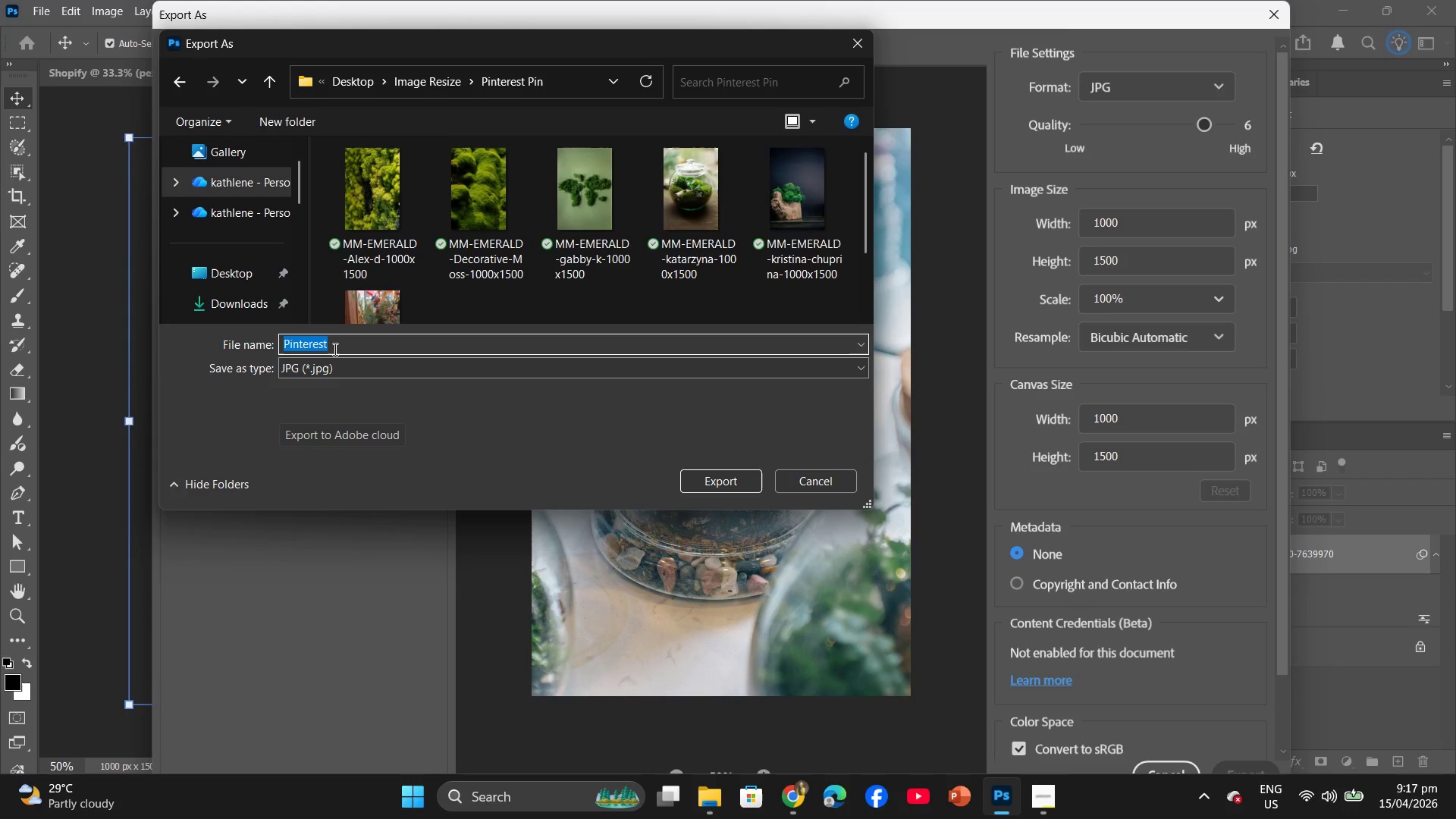 
key(Control+ControlLeft)
 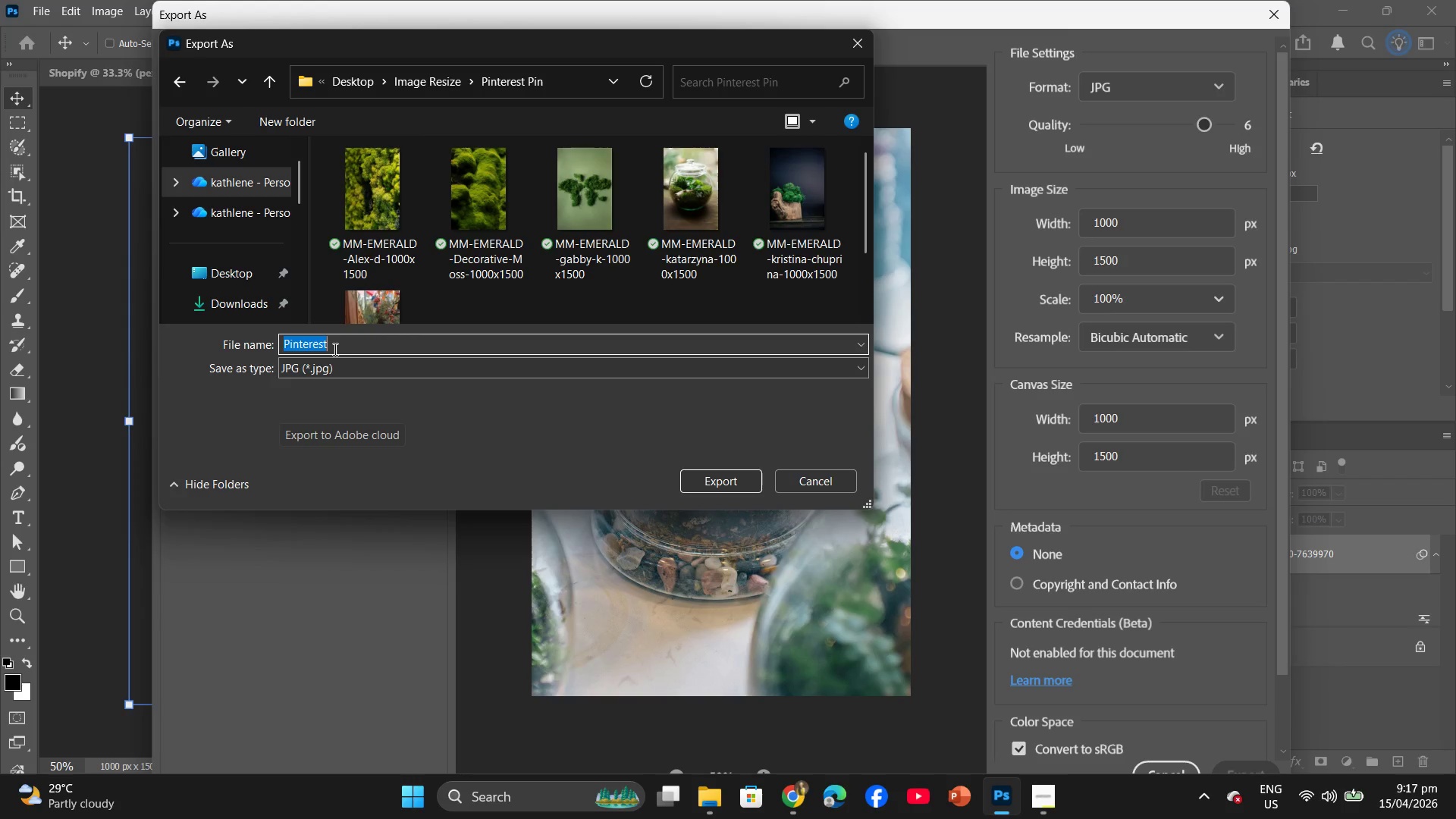 
key(Control+V)
 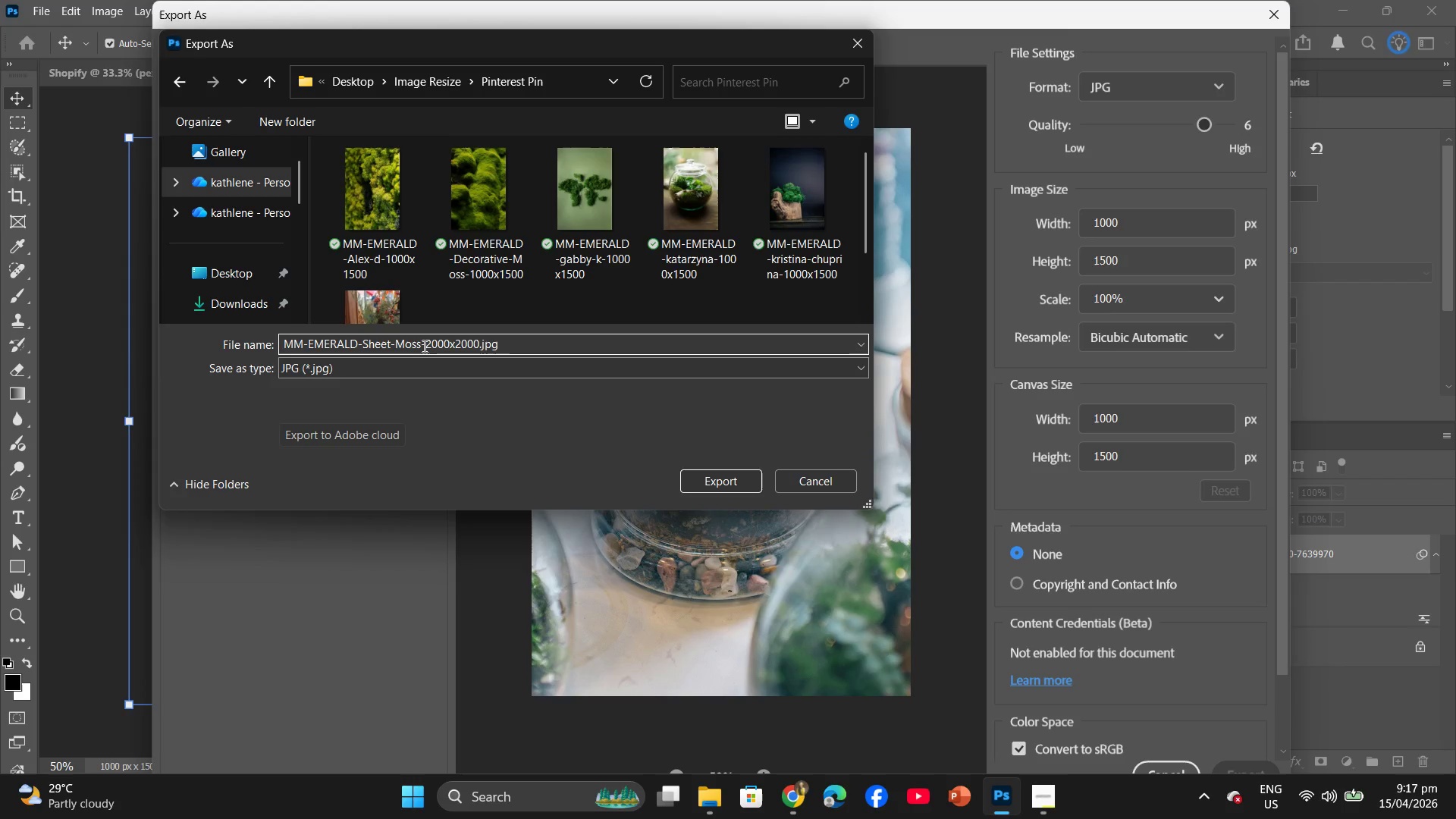 
left_click([419, 344])
 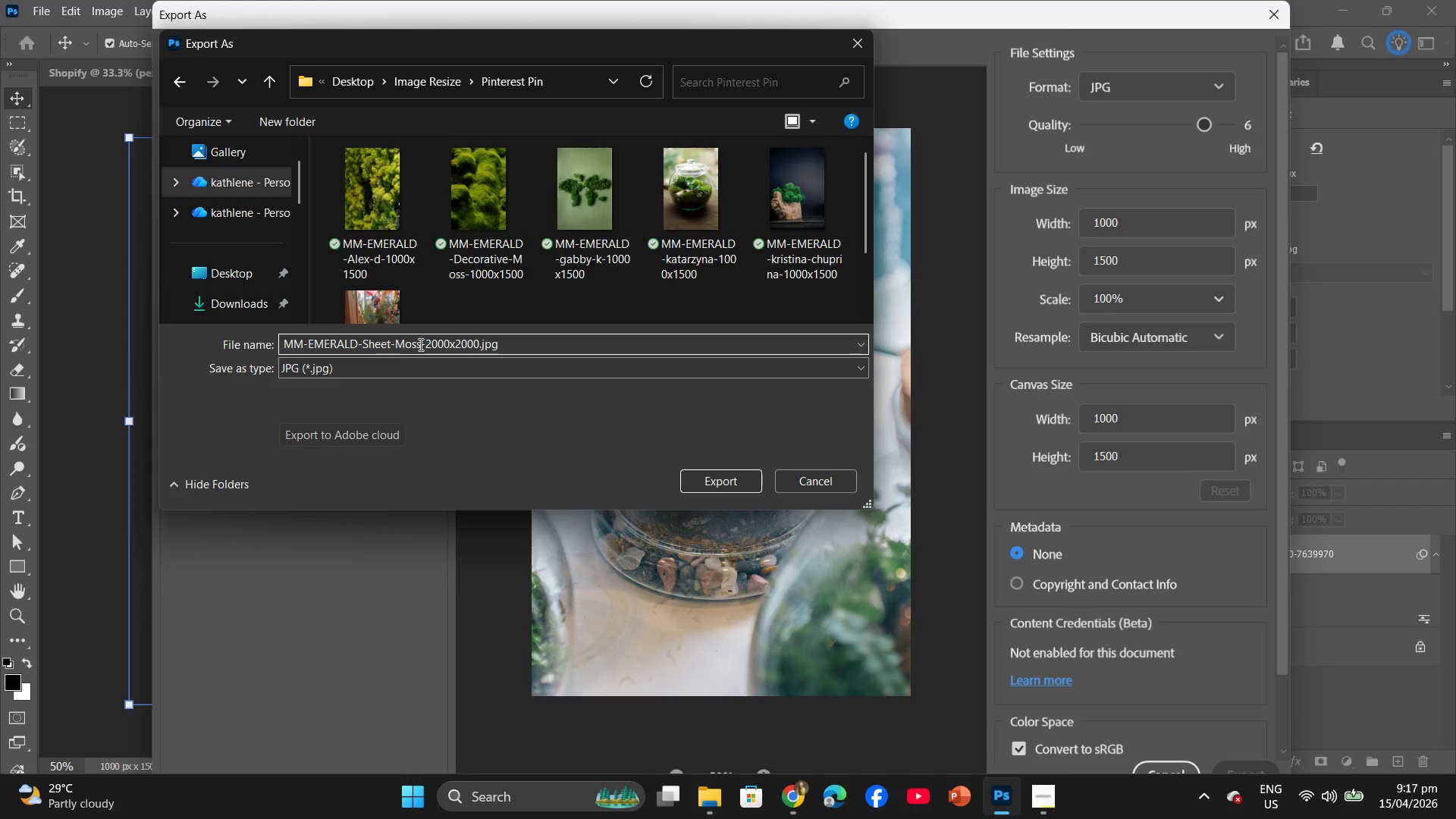 
key(Backspace)
key(Backspace)
key(Backspace)
key(Backspace)
key(Backspace)
key(Backspace)
key(Backspace)
key(Backspace)
key(Backspace)
key(Backspace)
type(huy-phan)
 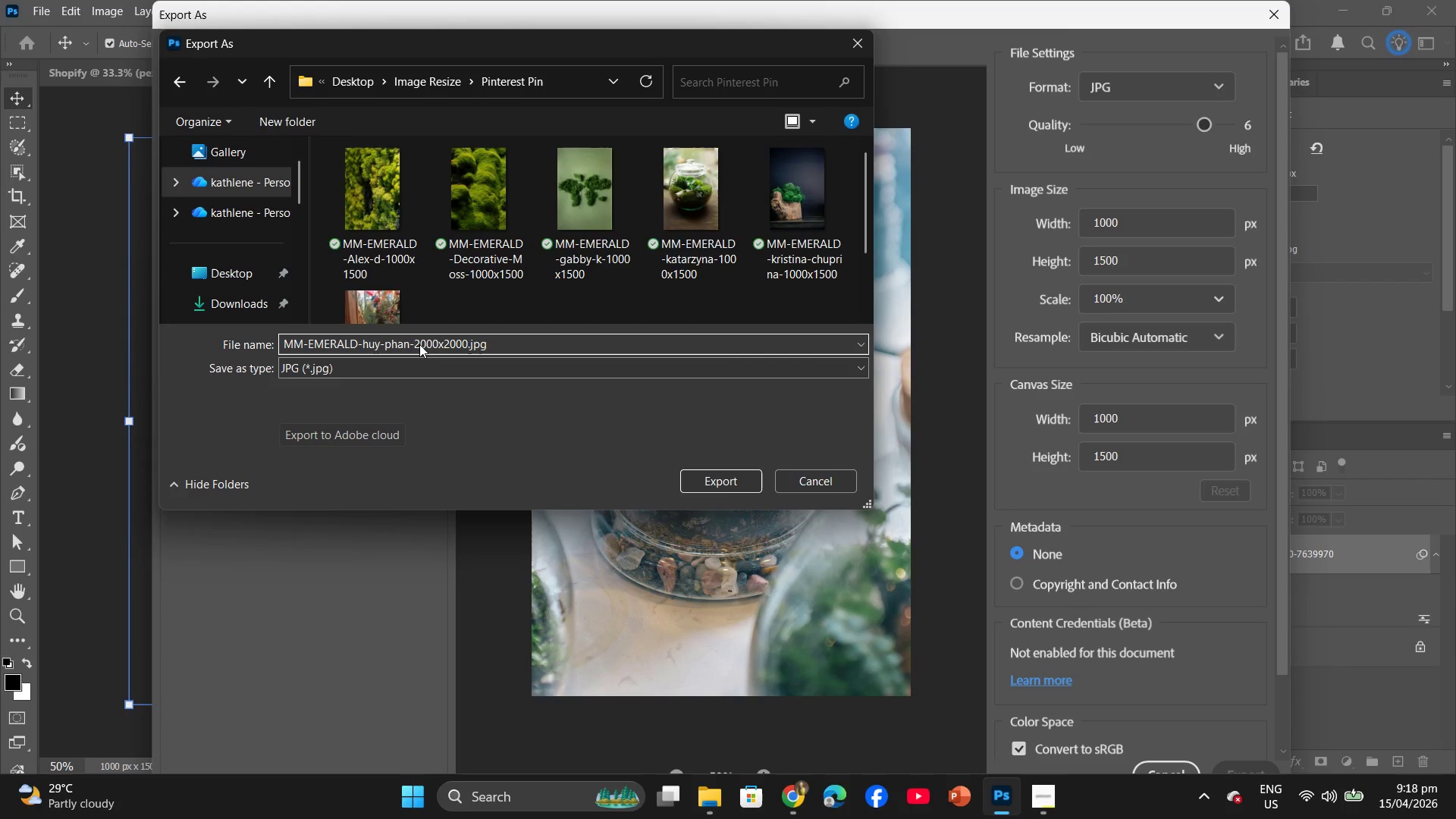 
key(ArrowRight)
 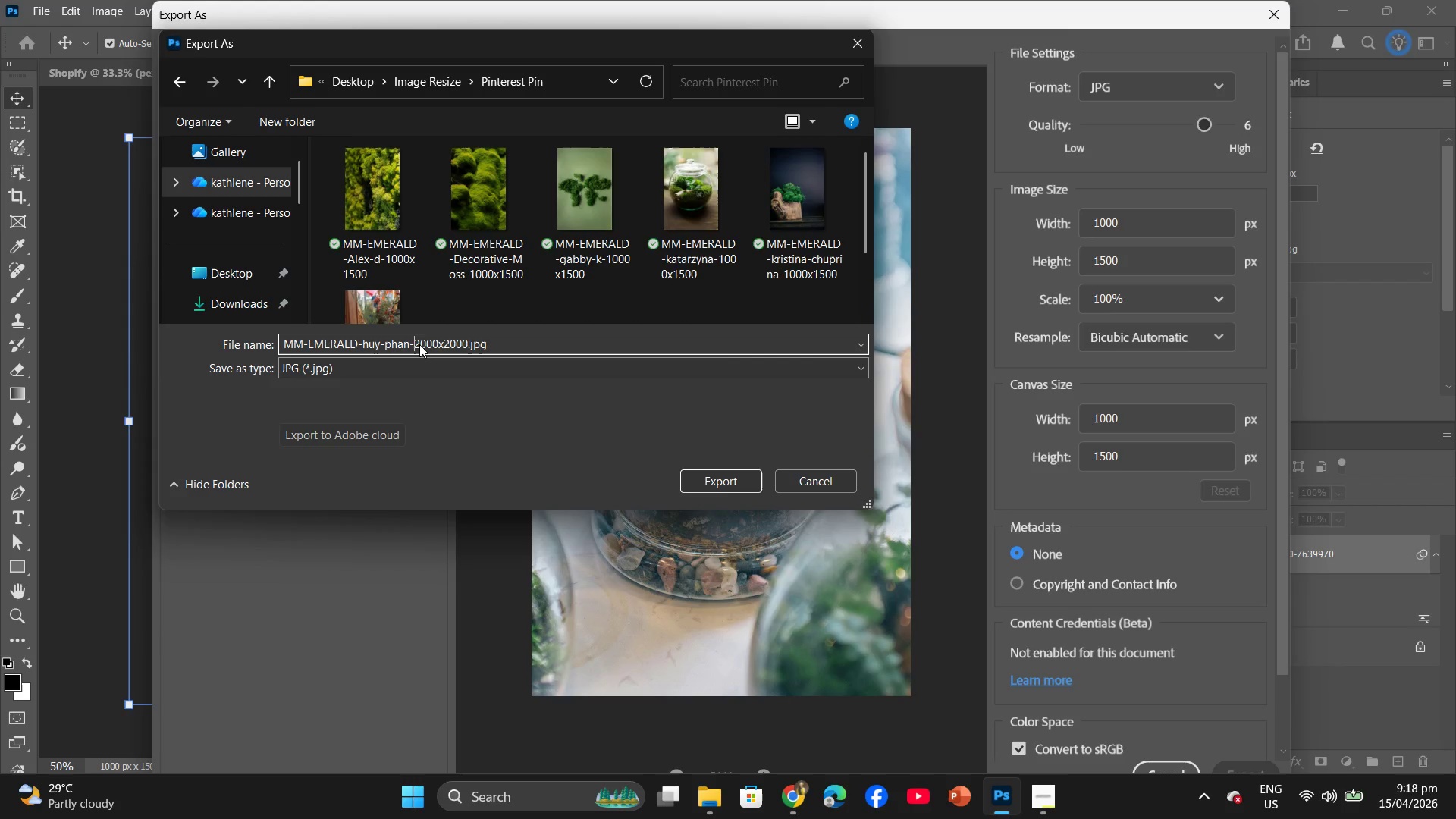 
key(ArrowRight)
 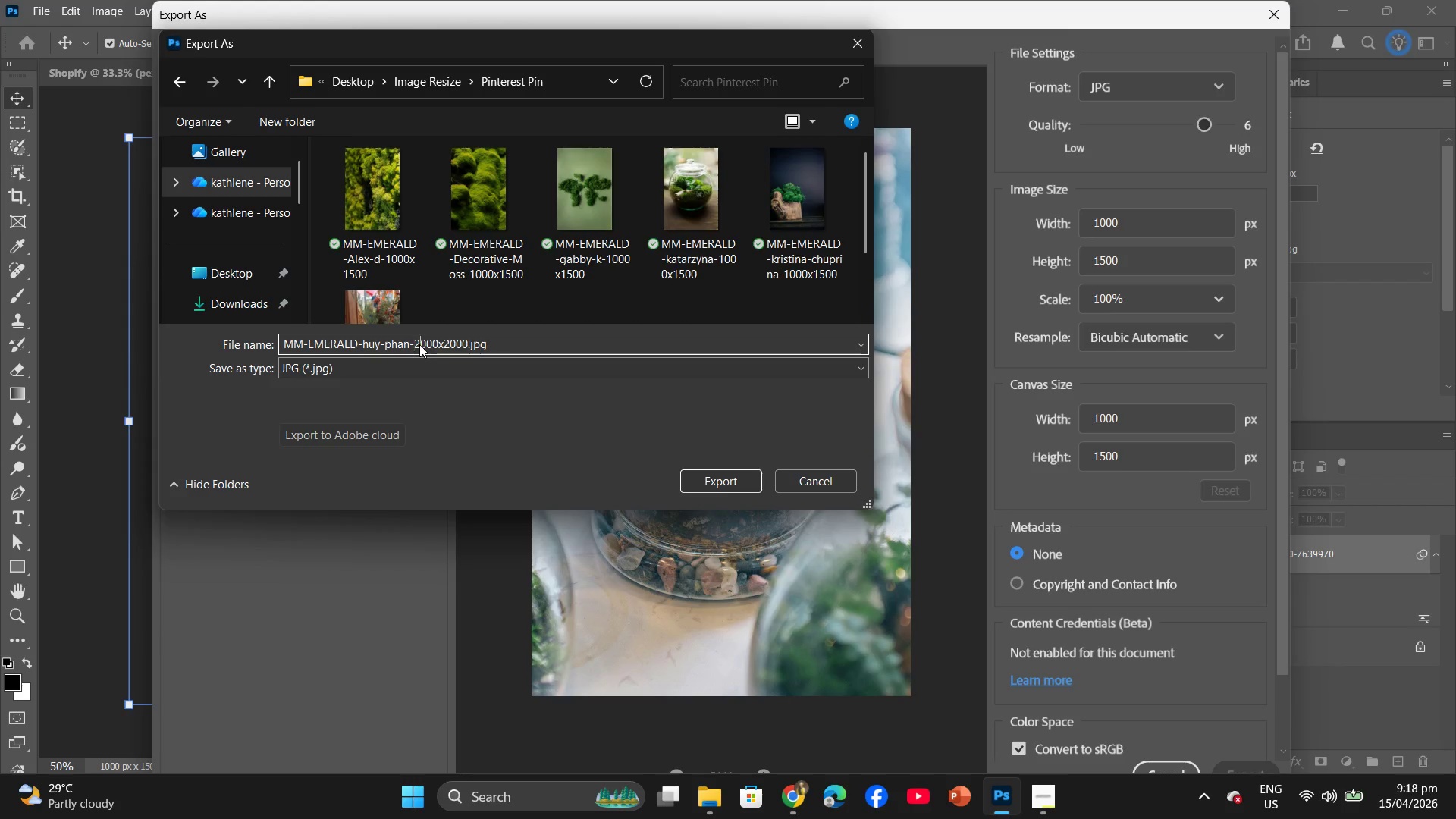 
key(ArrowRight)
 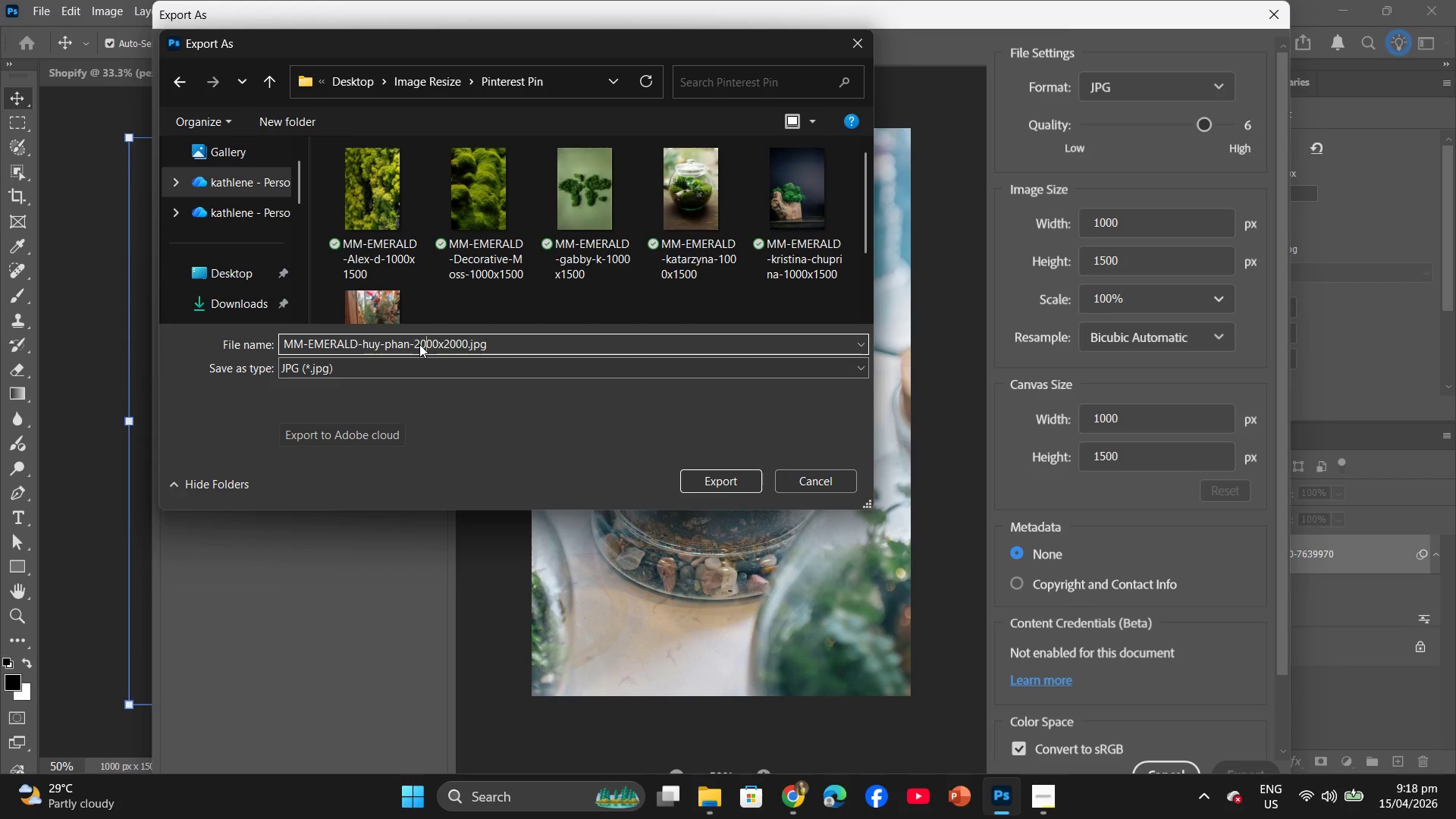 
key(ArrowRight)
 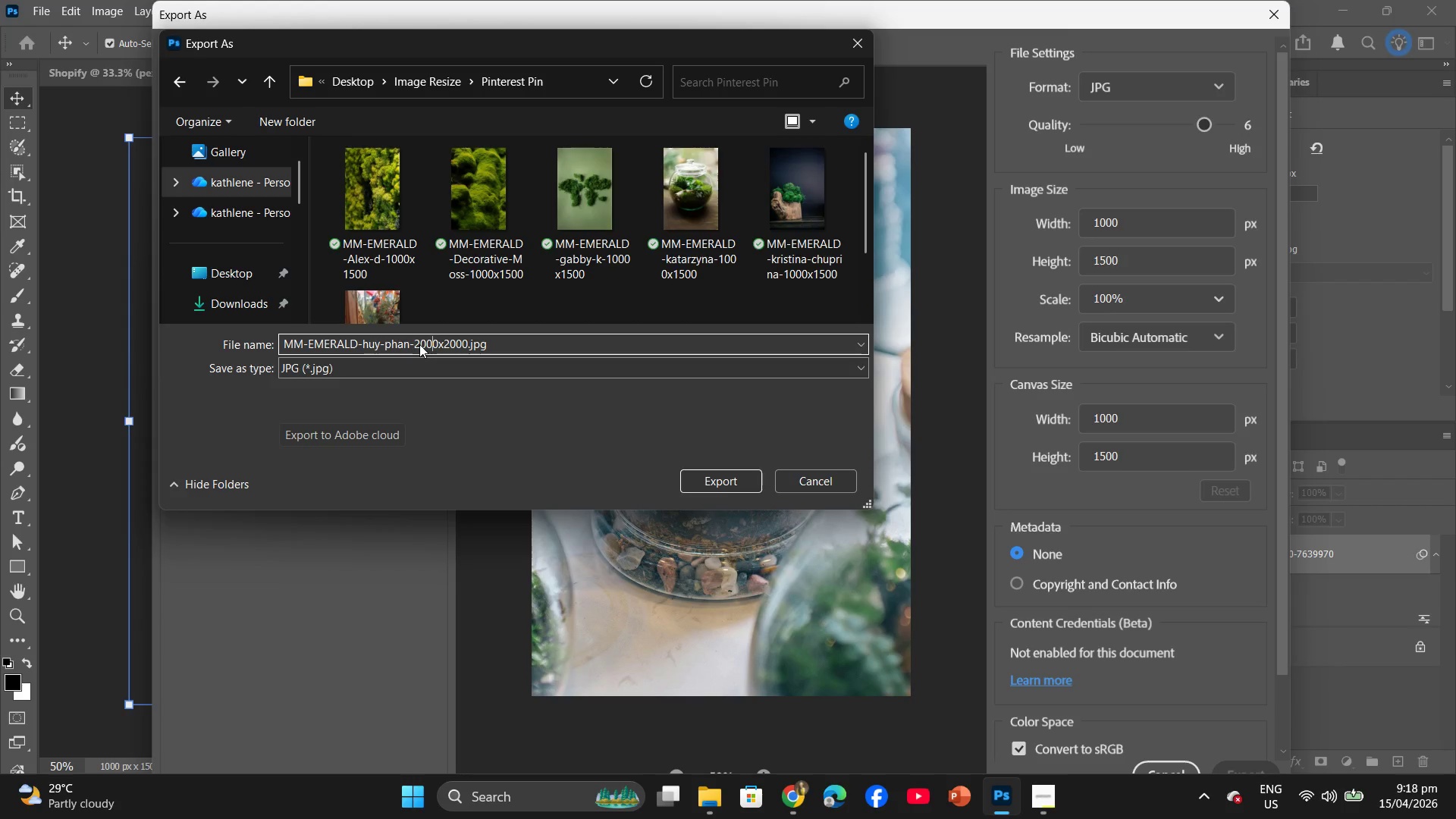 
key(ArrowRight)
 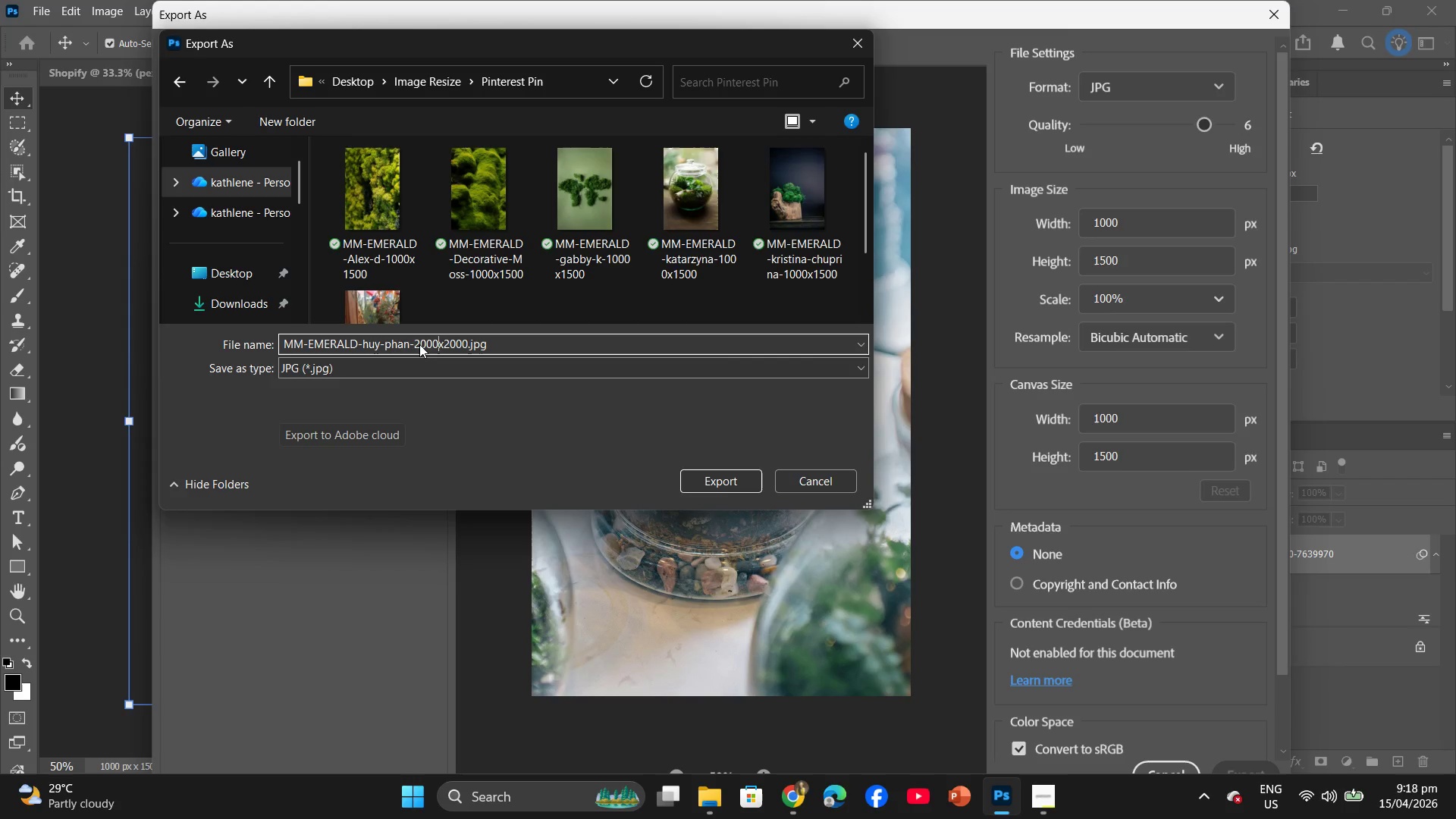 
key(ArrowRight)
 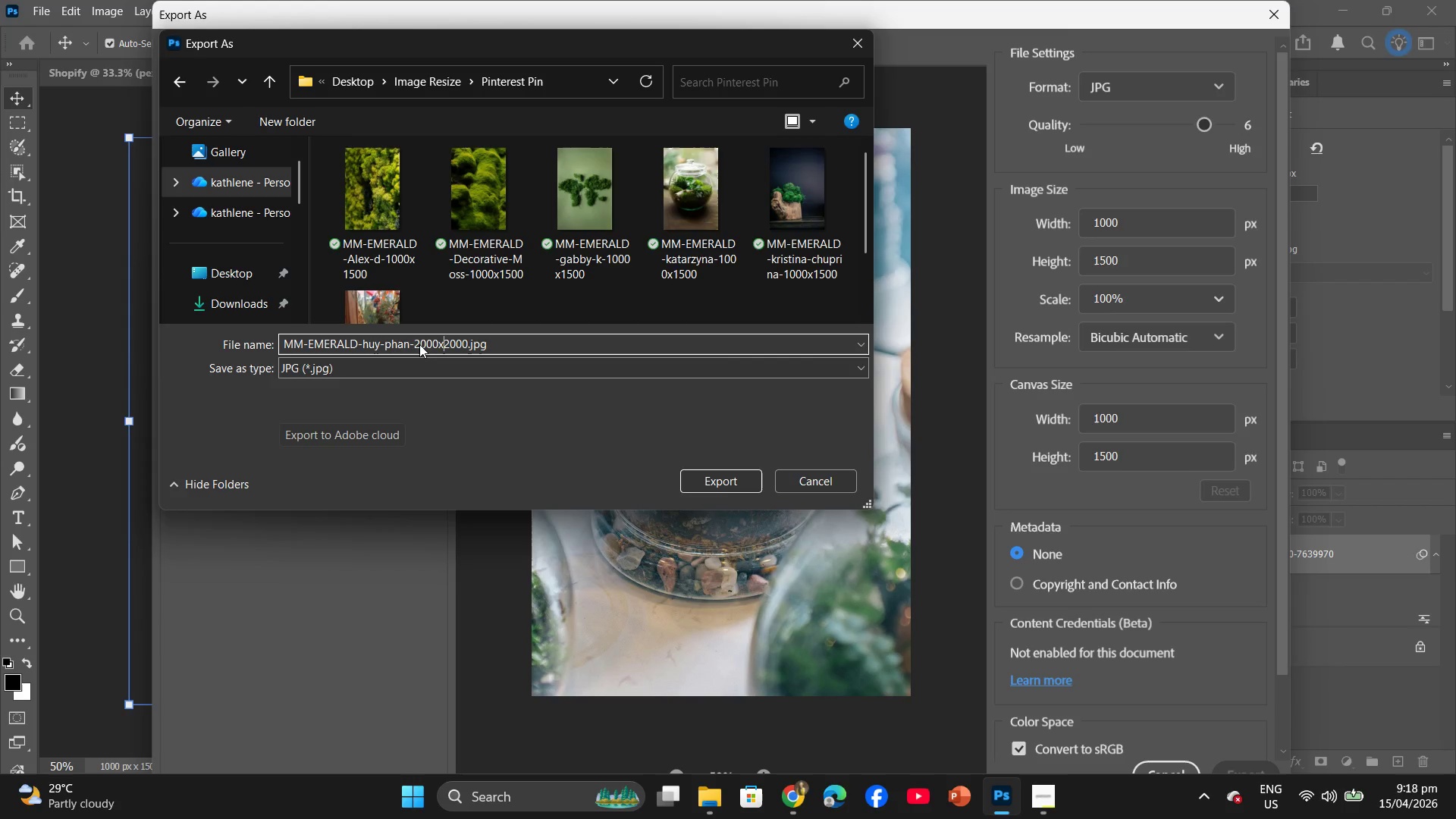 
key(ArrowRight)
 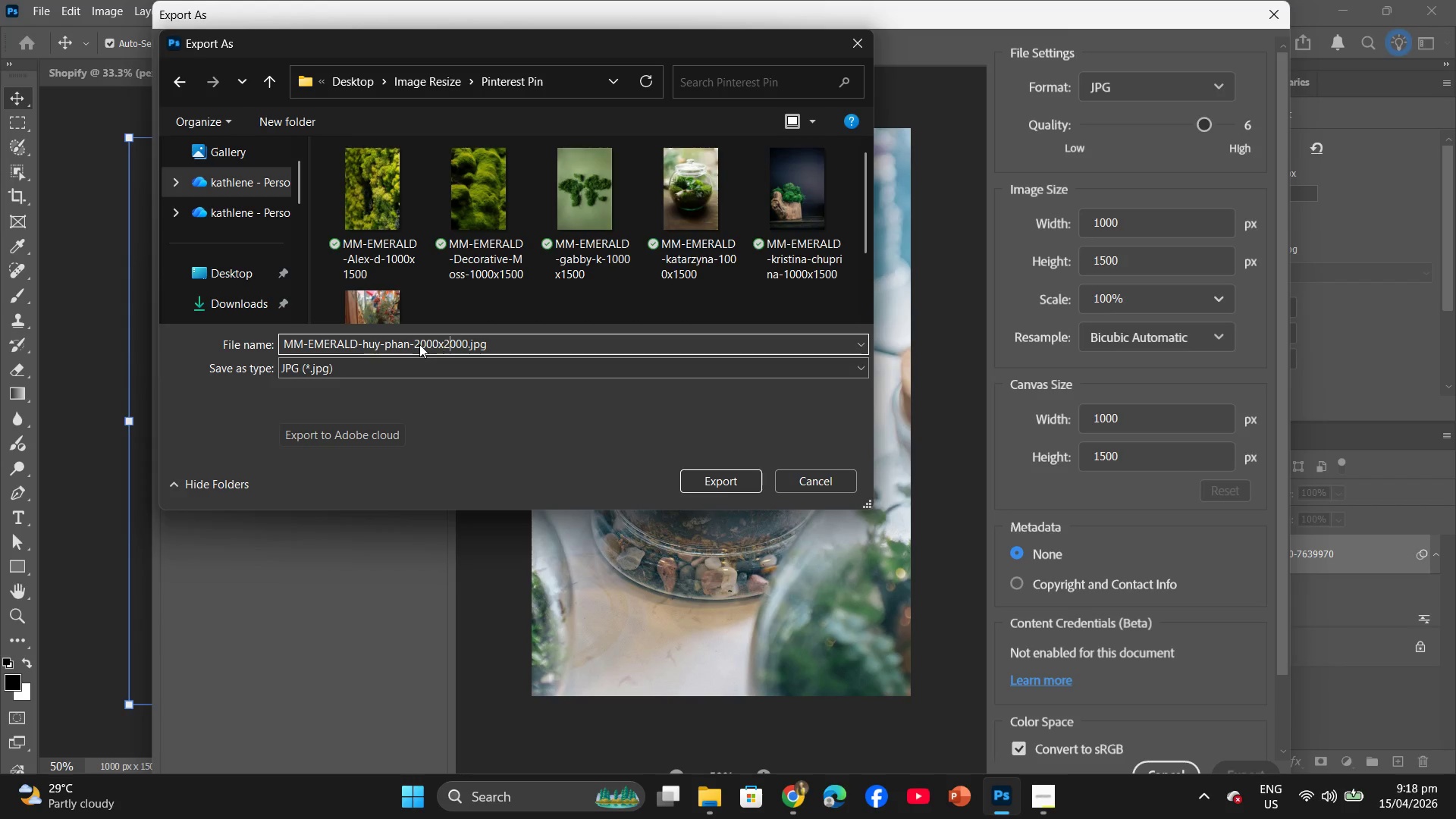 
key(ArrowRight)
 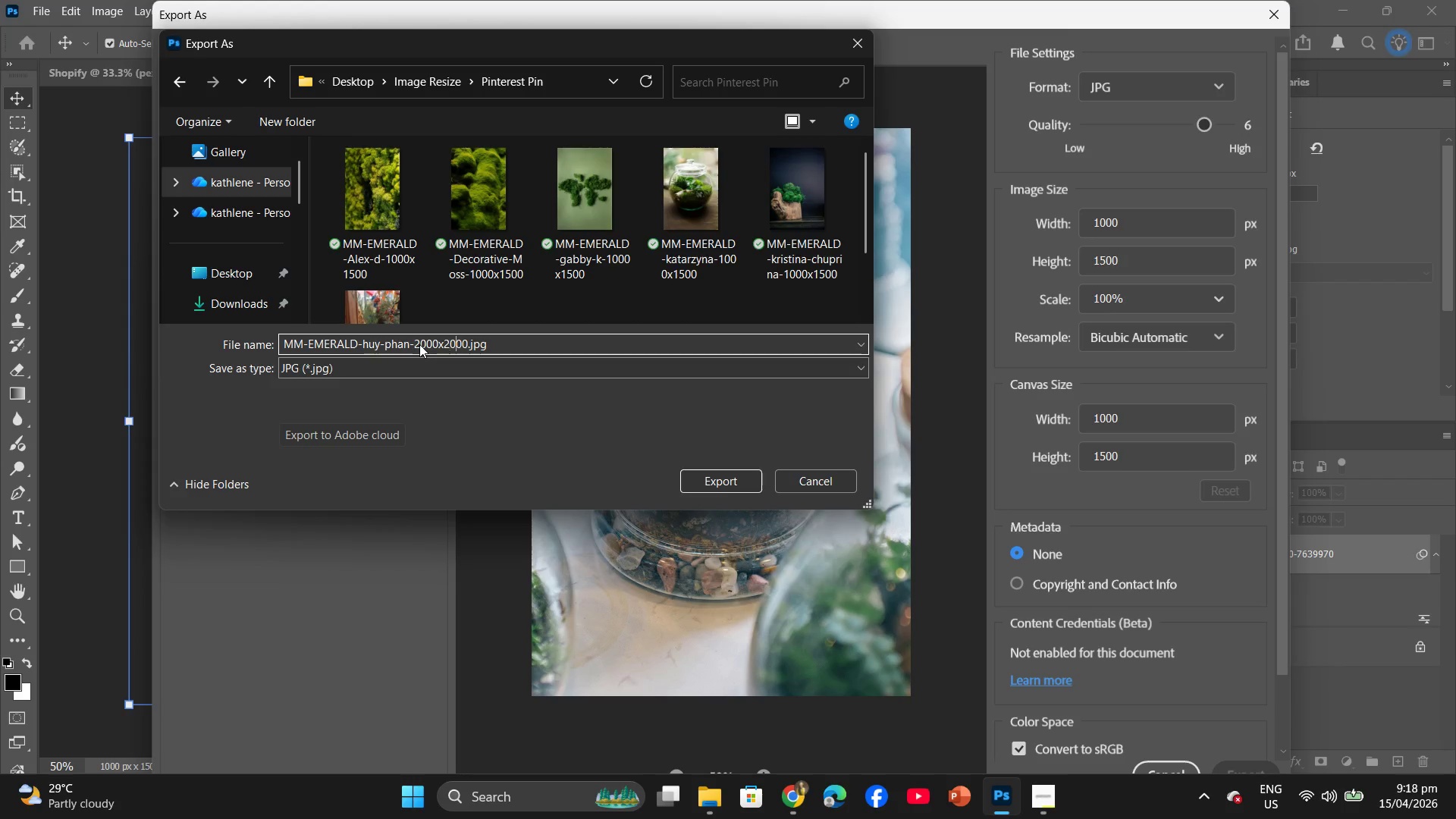 
key(ArrowRight)
 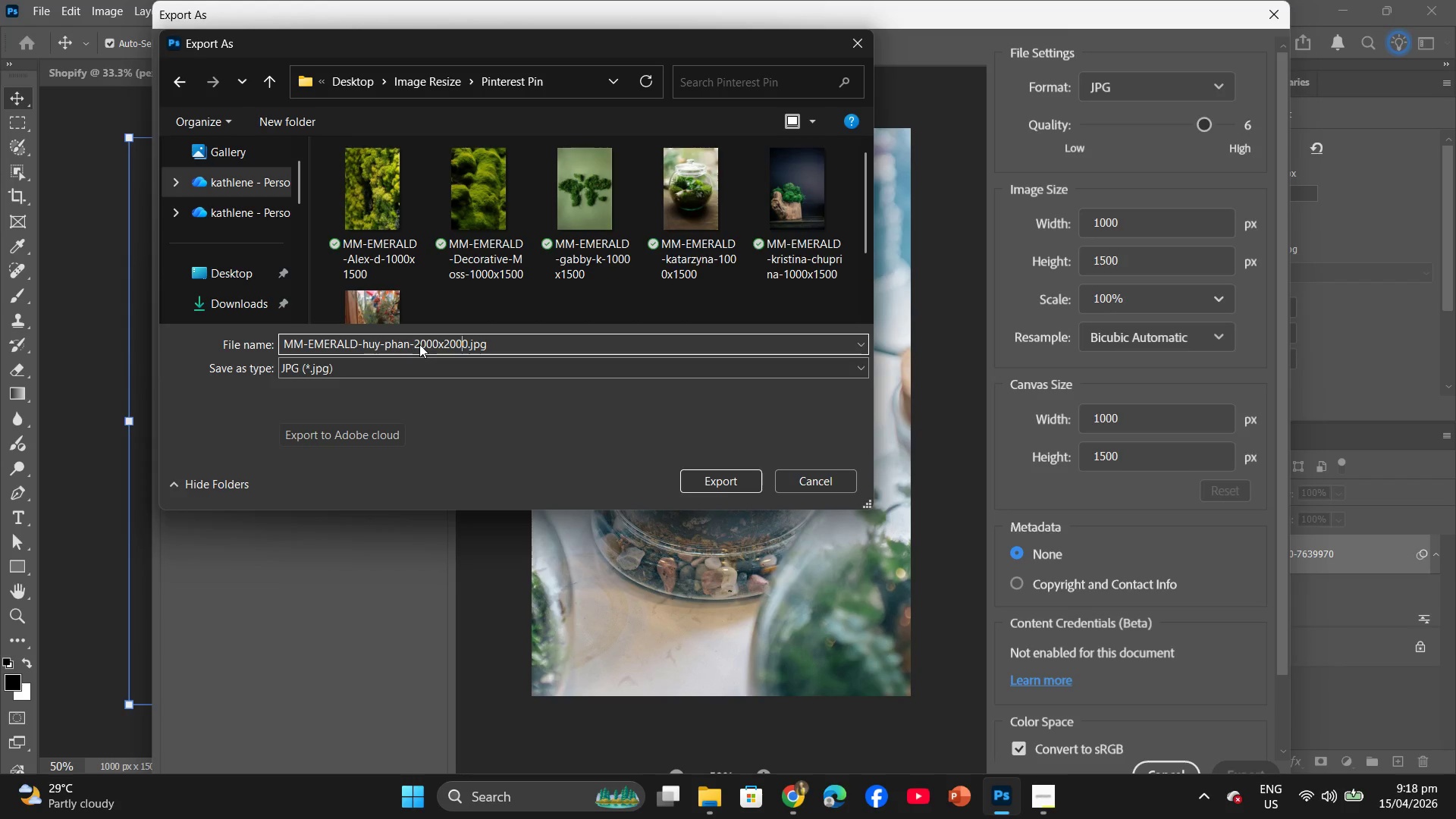 
key(ArrowRight)
 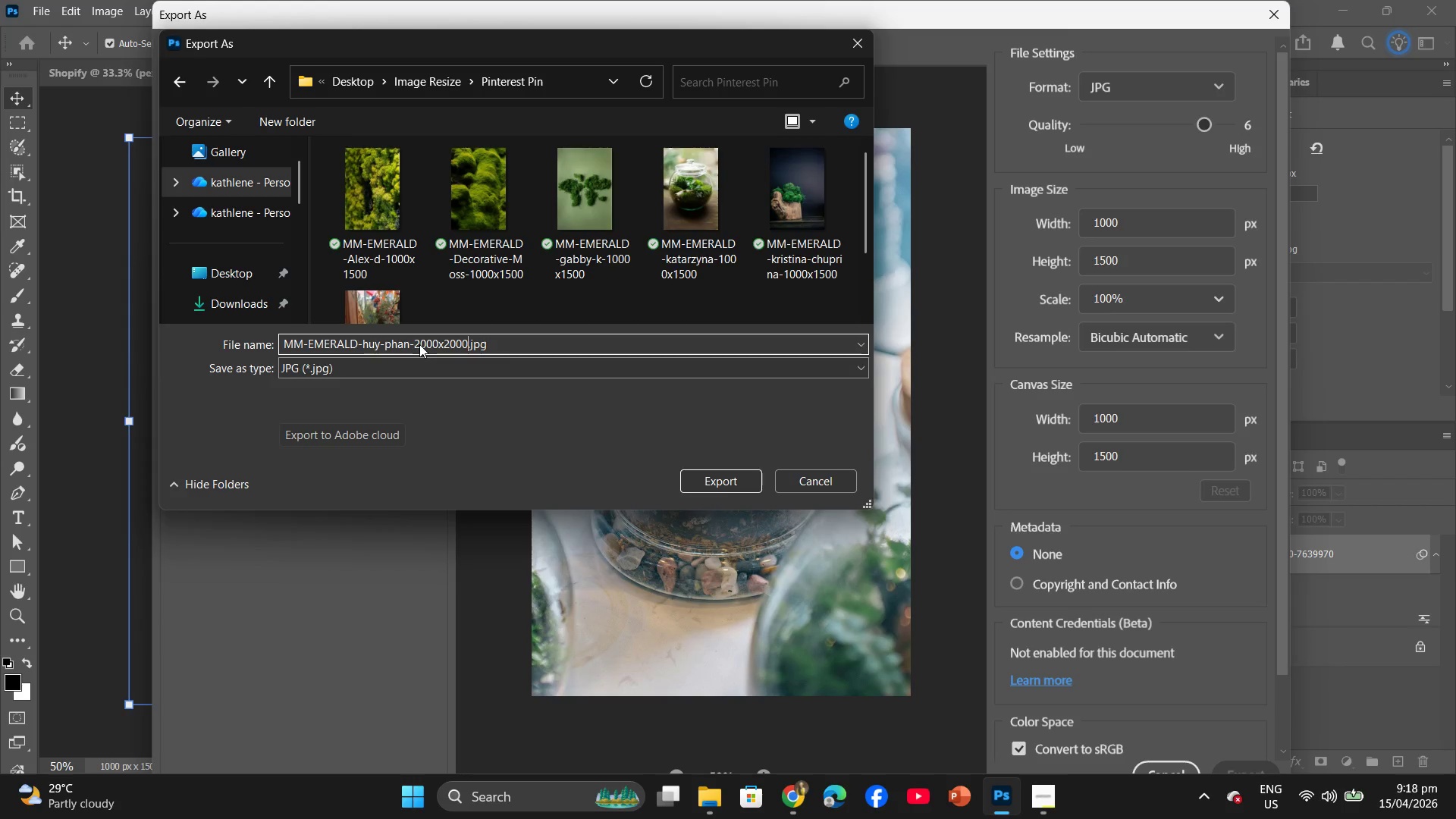 
hold_key(key=Backspace, duration=0.73)
 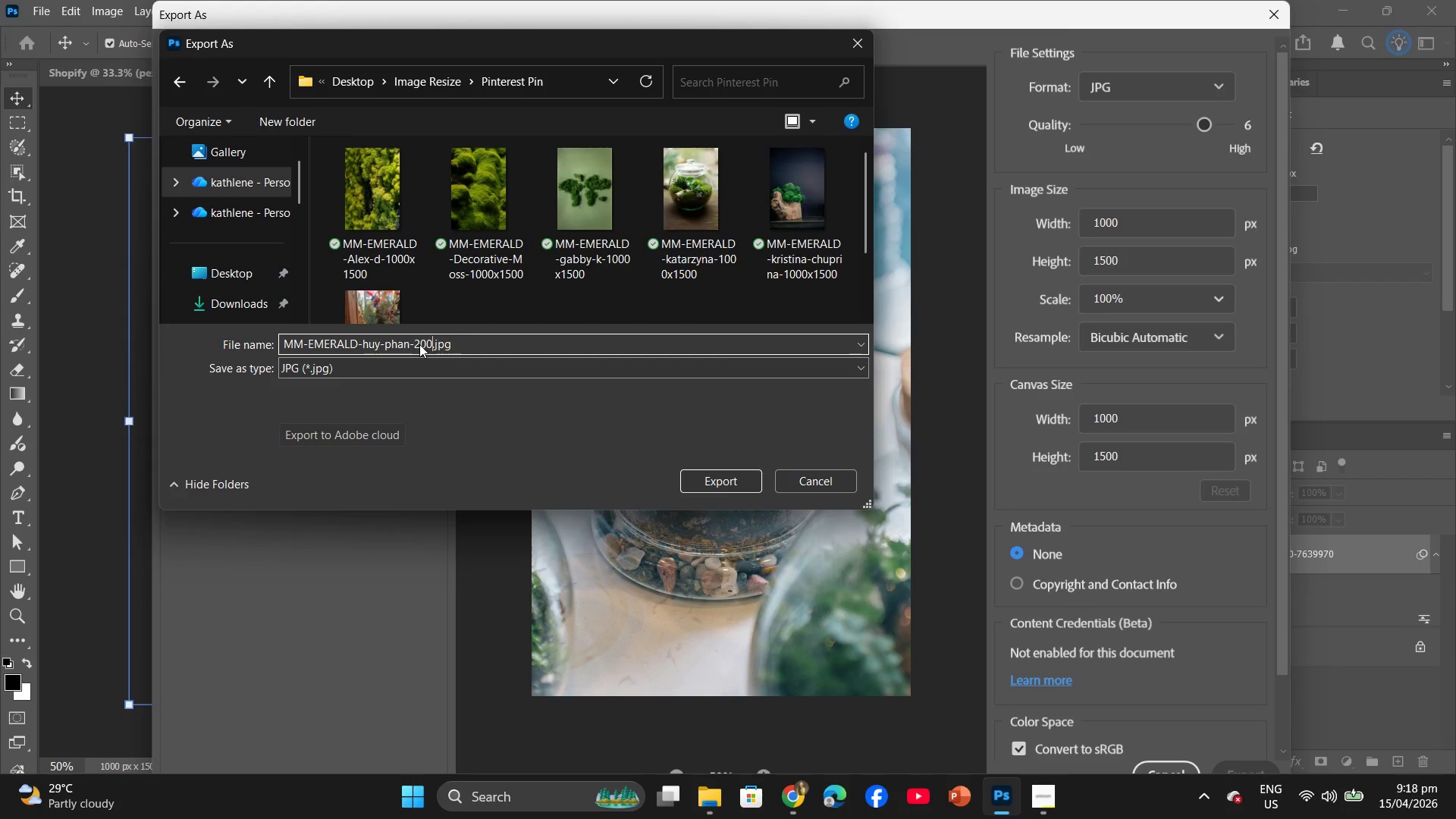 
key(Backspace)
 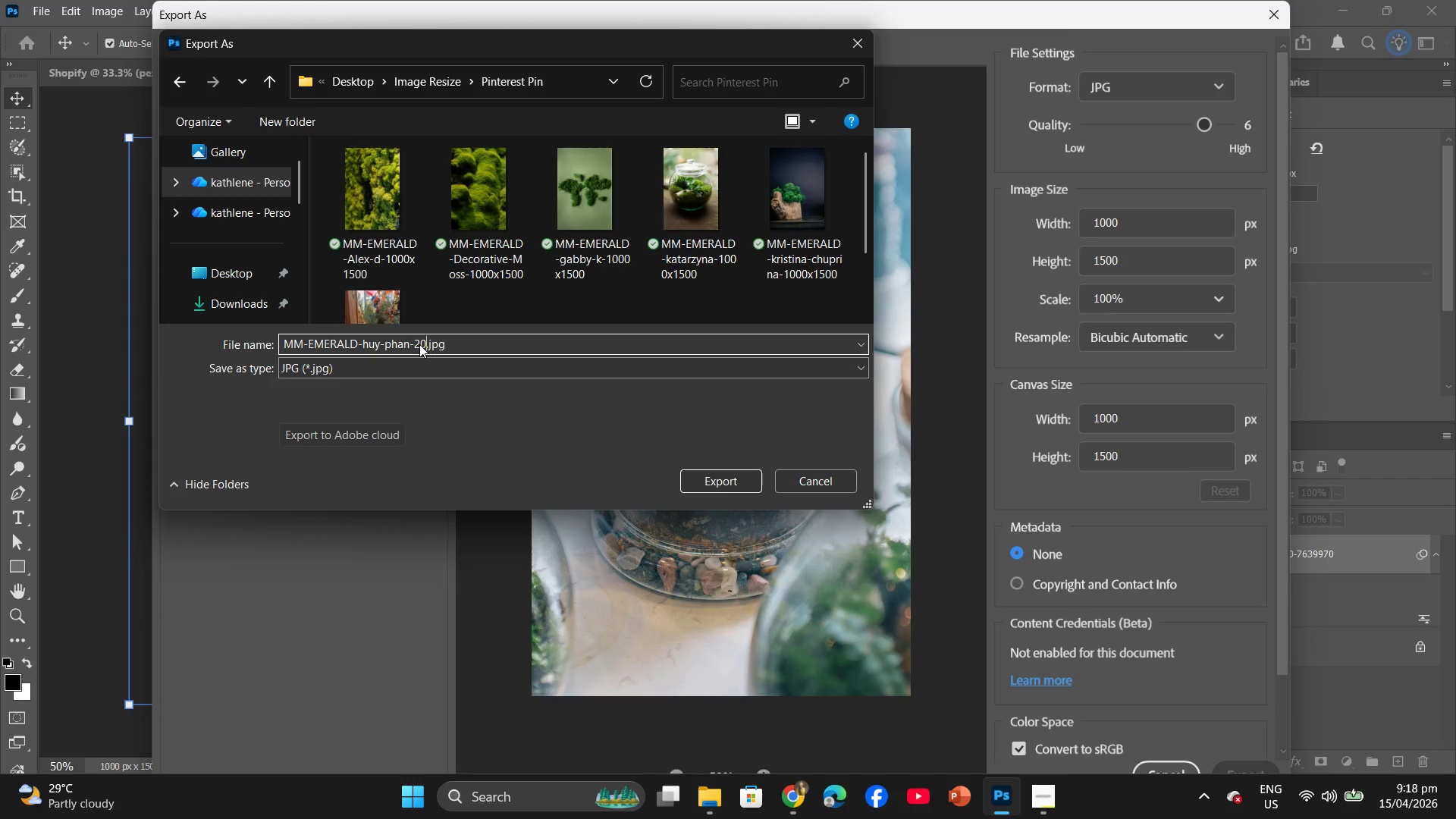 
key(Backspace)
 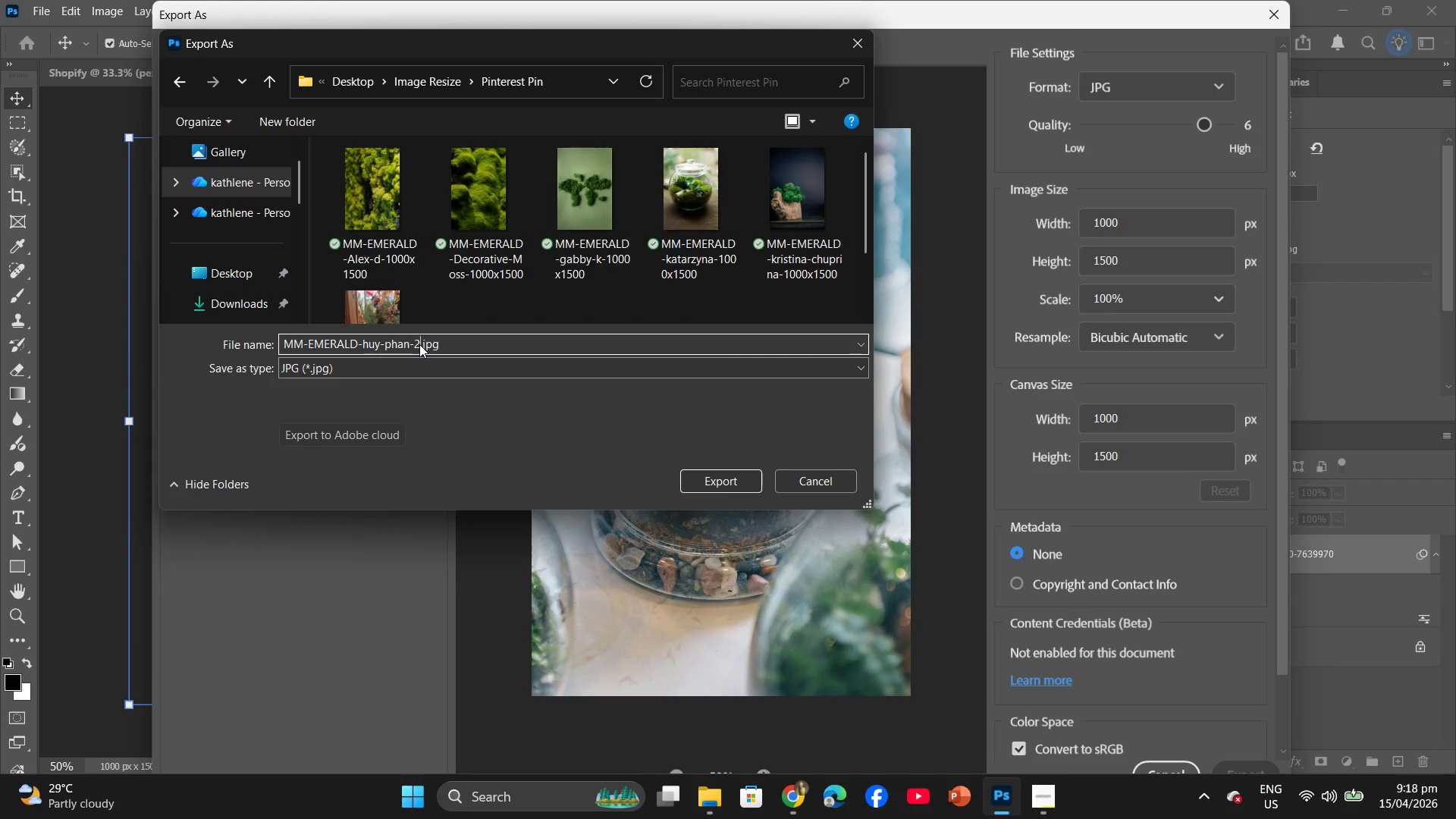 
key(Backspace)
 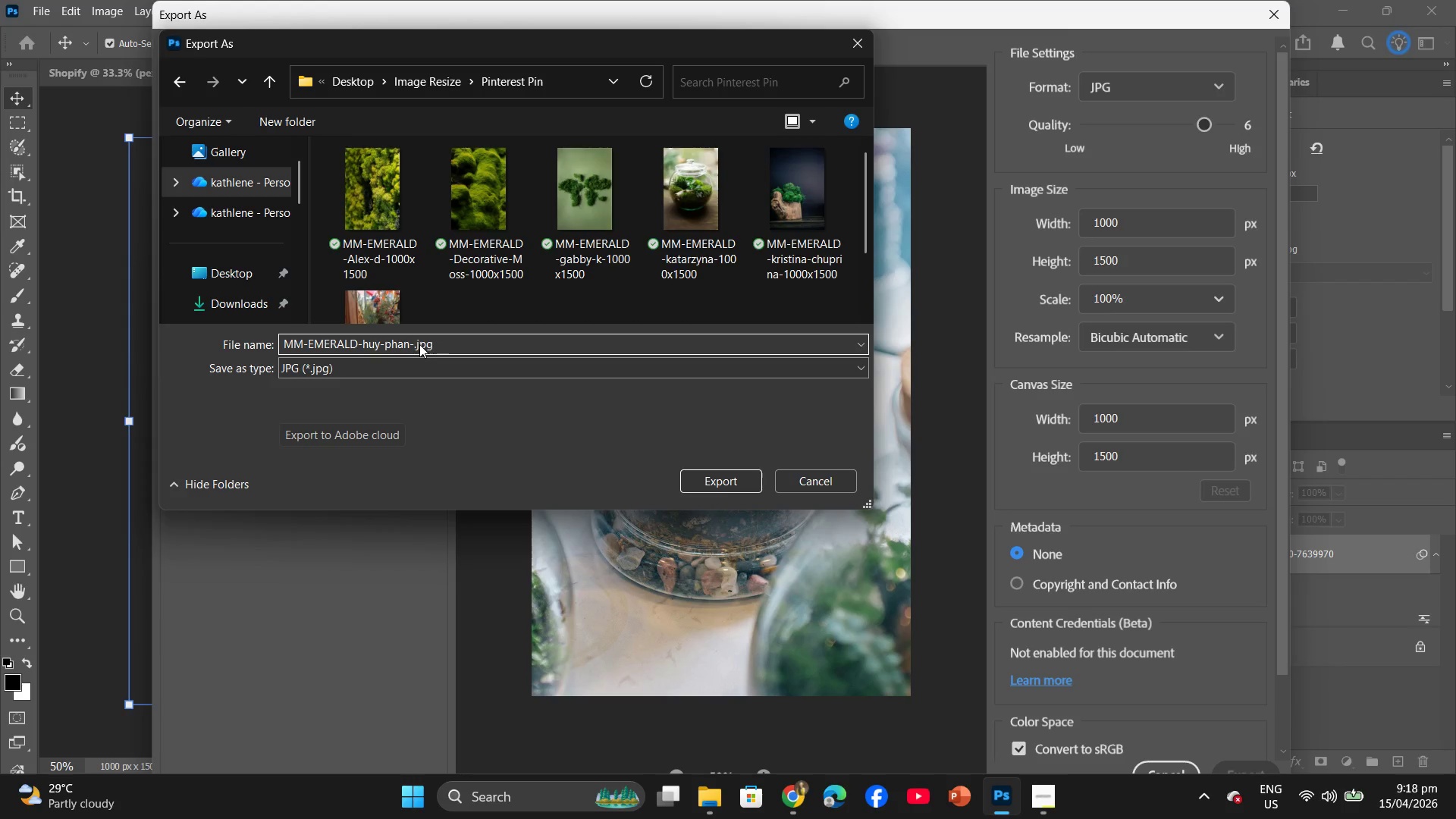 
type(1000x1500)
 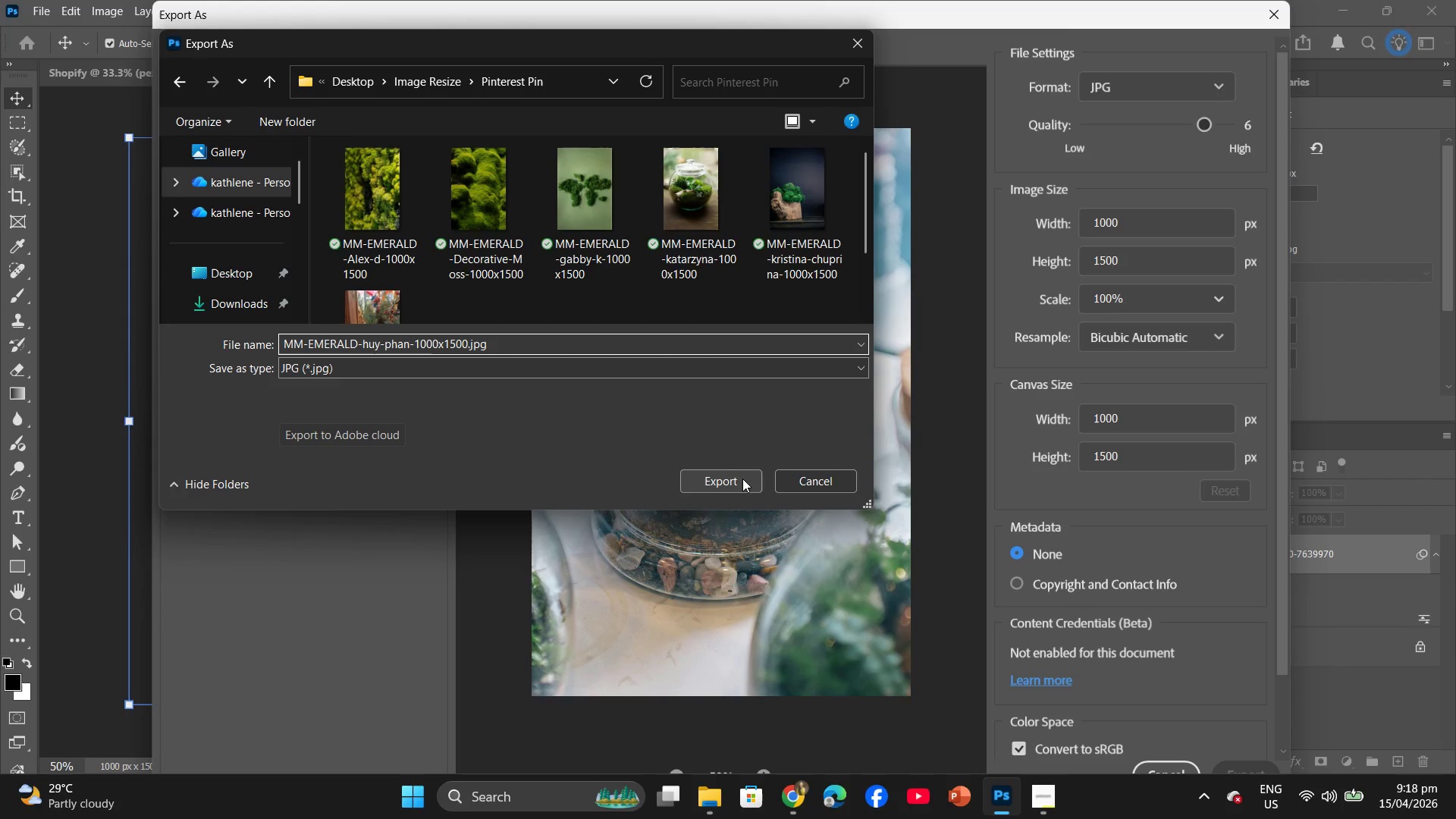 
left_click([742, 479])
 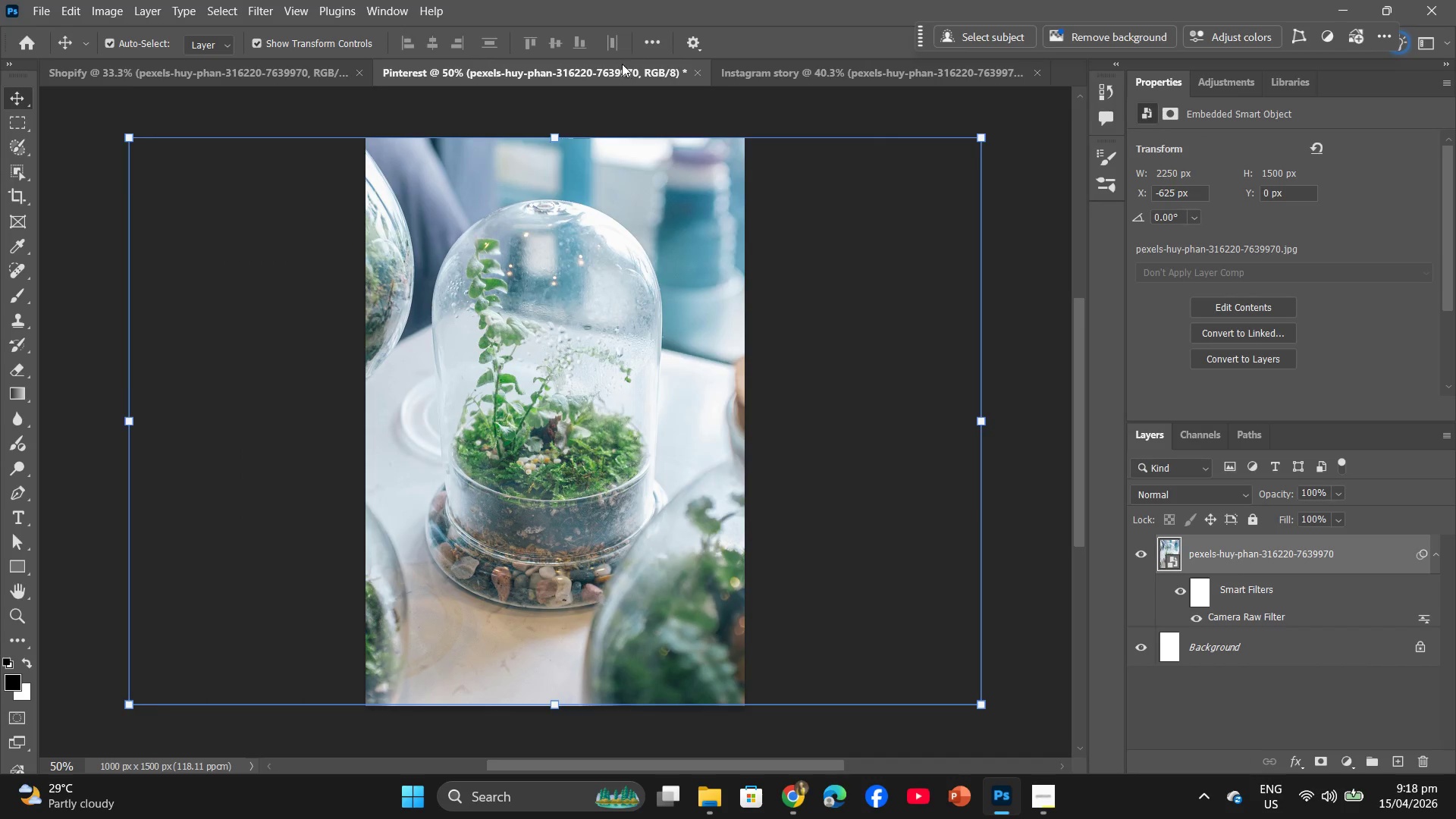 
left_click([794, 70])
 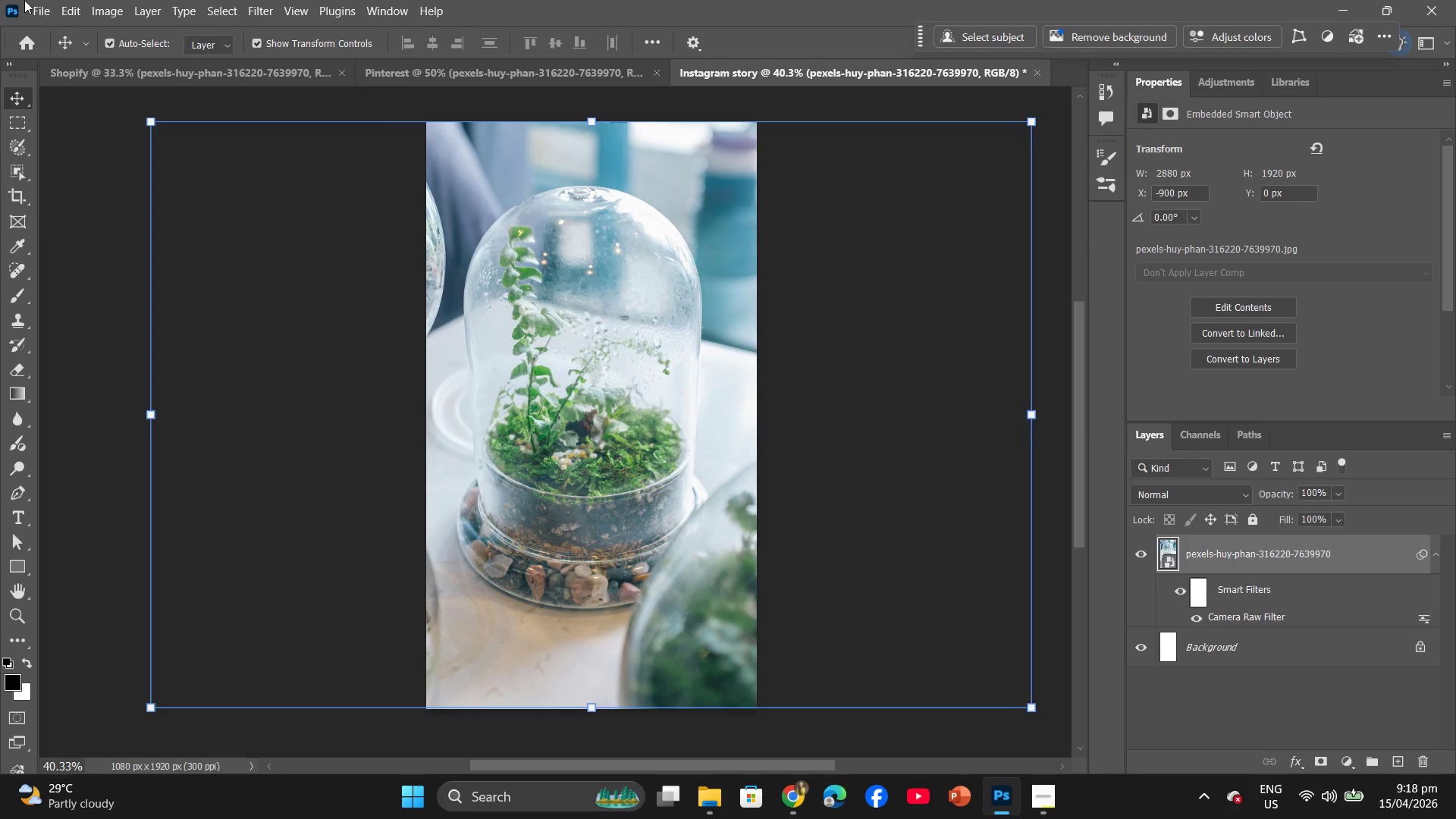 
left_click([39, 3])
 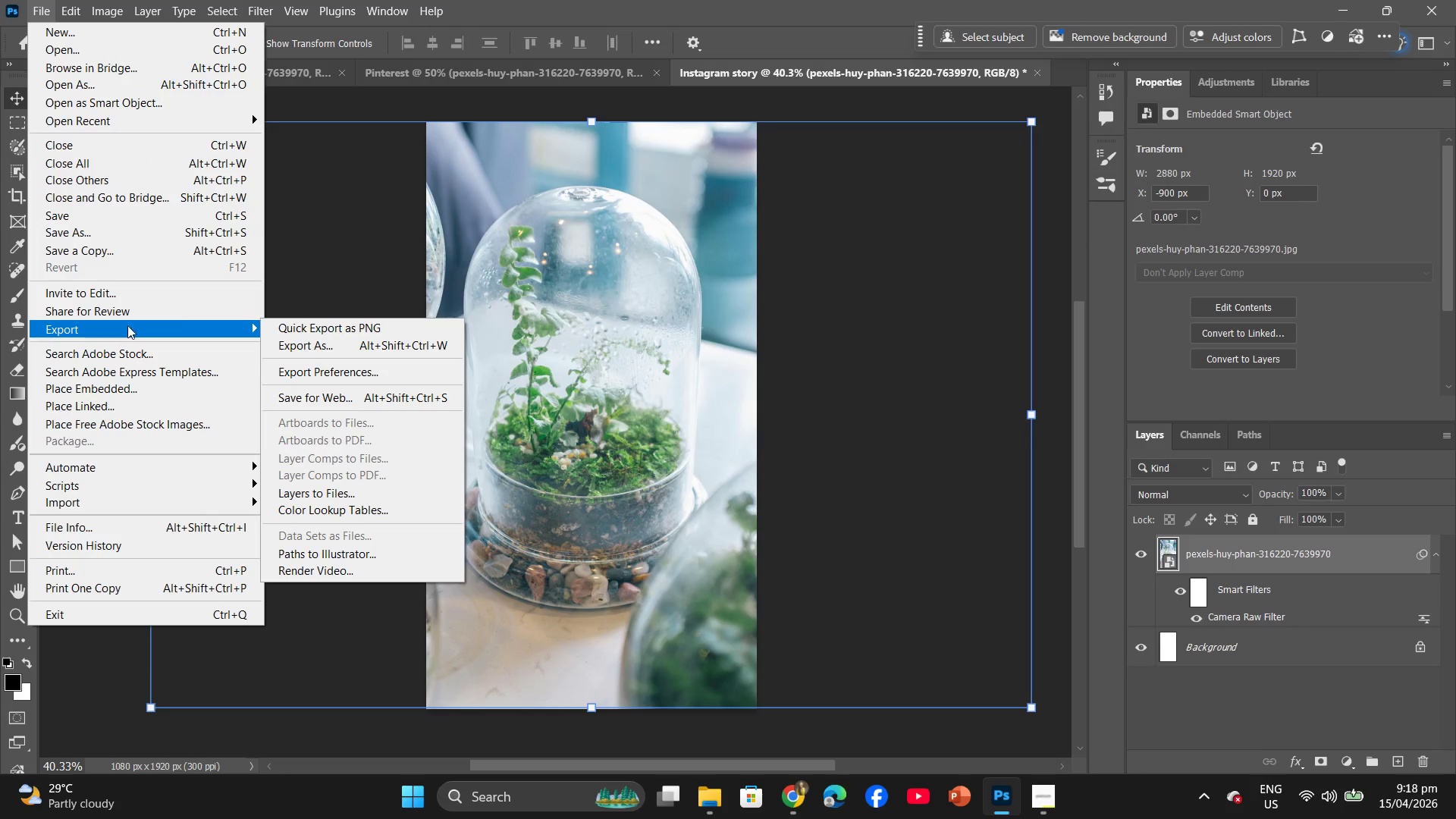 
left_click([332, 346])
 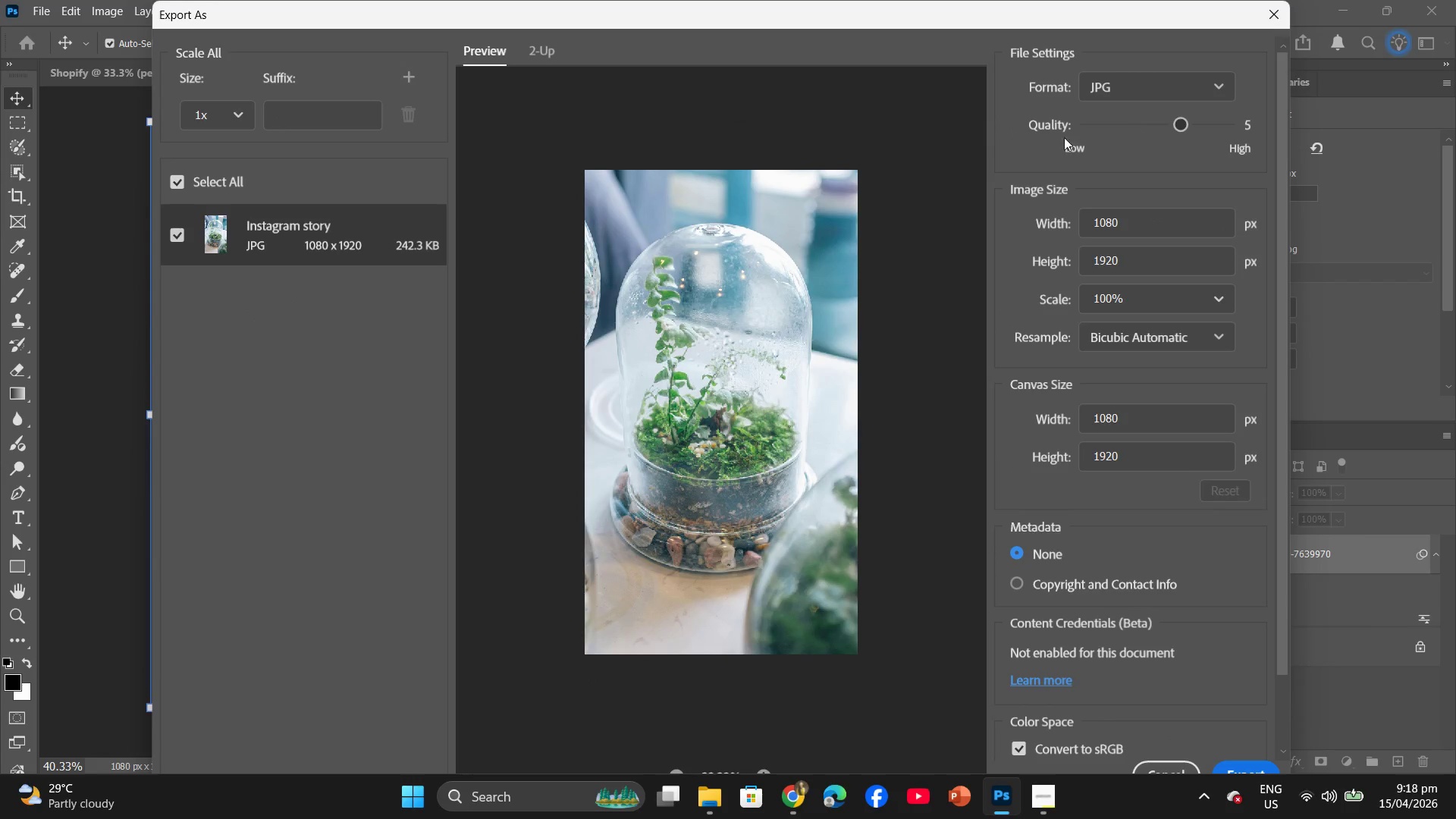 
left_click_drag(start_coordinate=[1181, 130], to_coordinate=[1204, 130])
 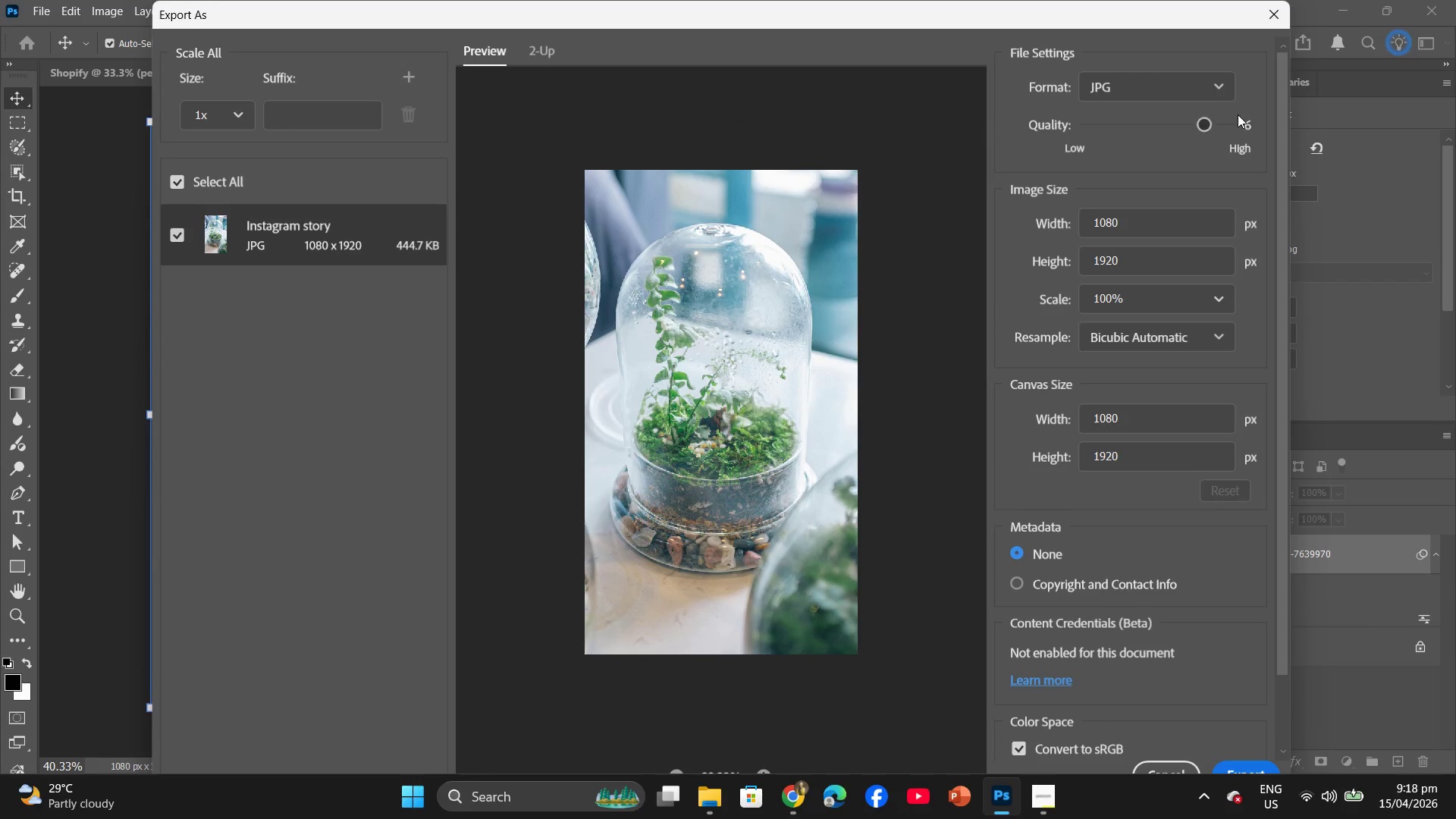 
left_click_drag(start_coordinate=[1209, 130], to_coordinate=[1192, 130])
 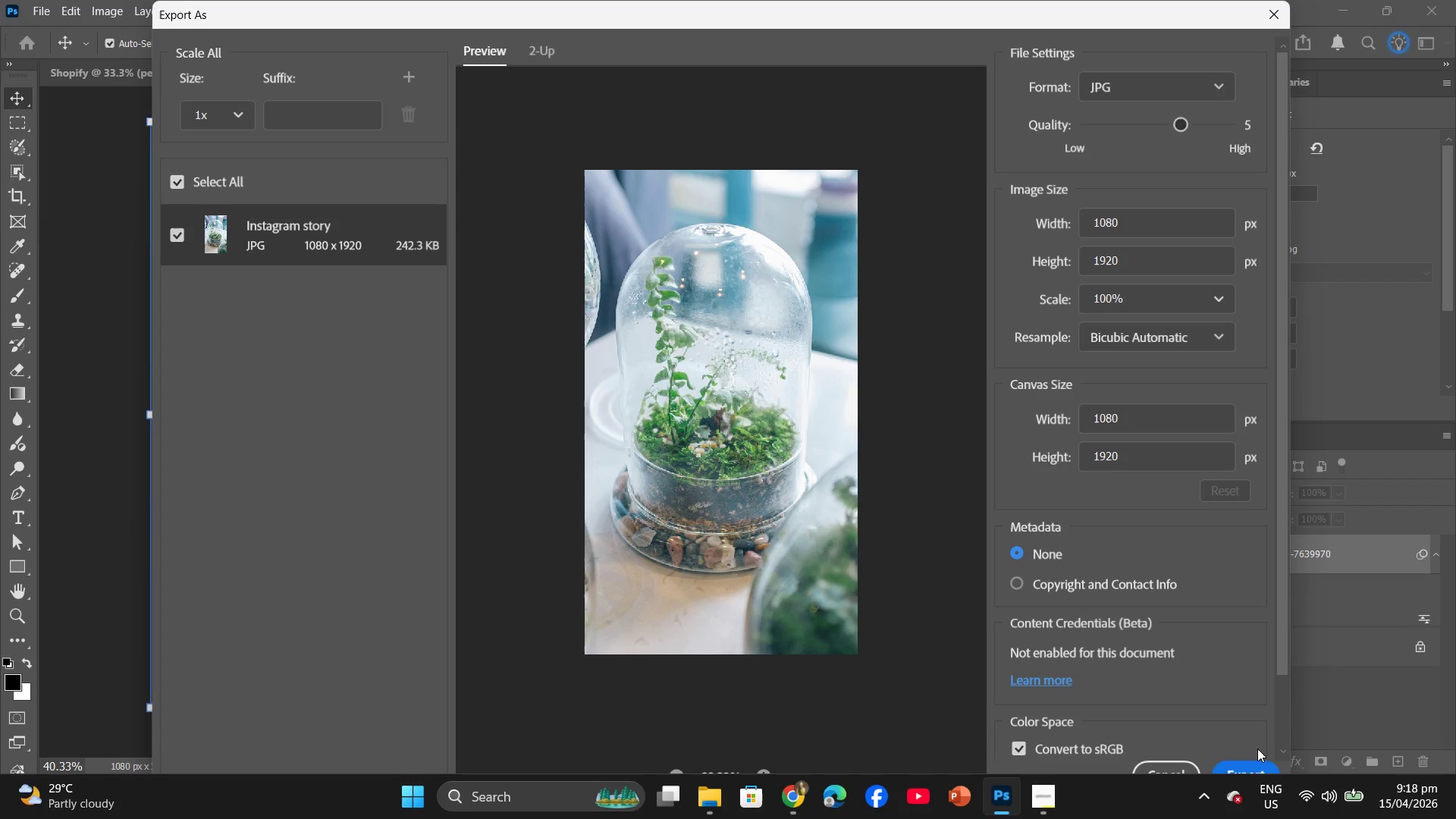 
left_click([1251, 770])
 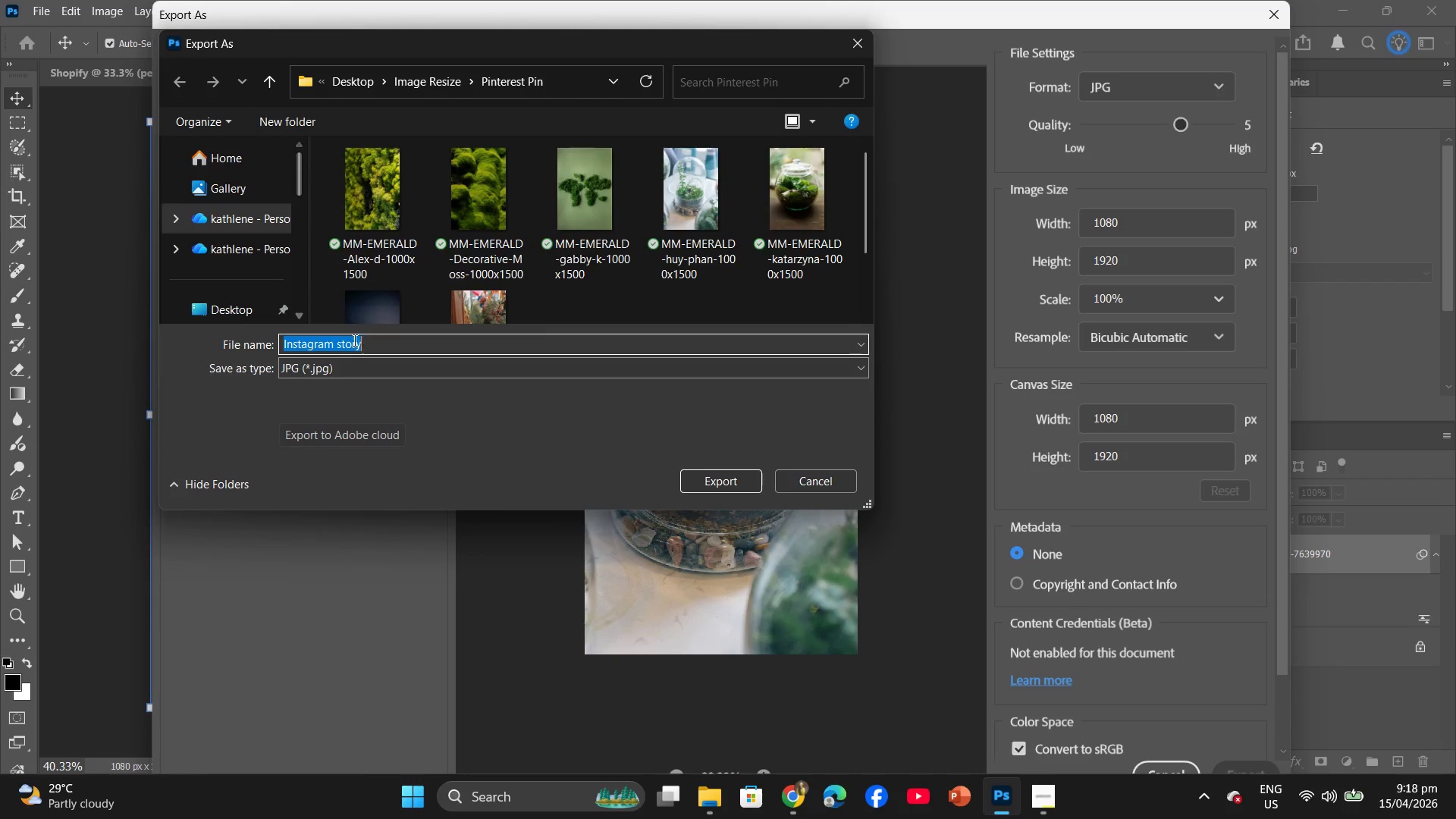 
left_click([229, 303])
 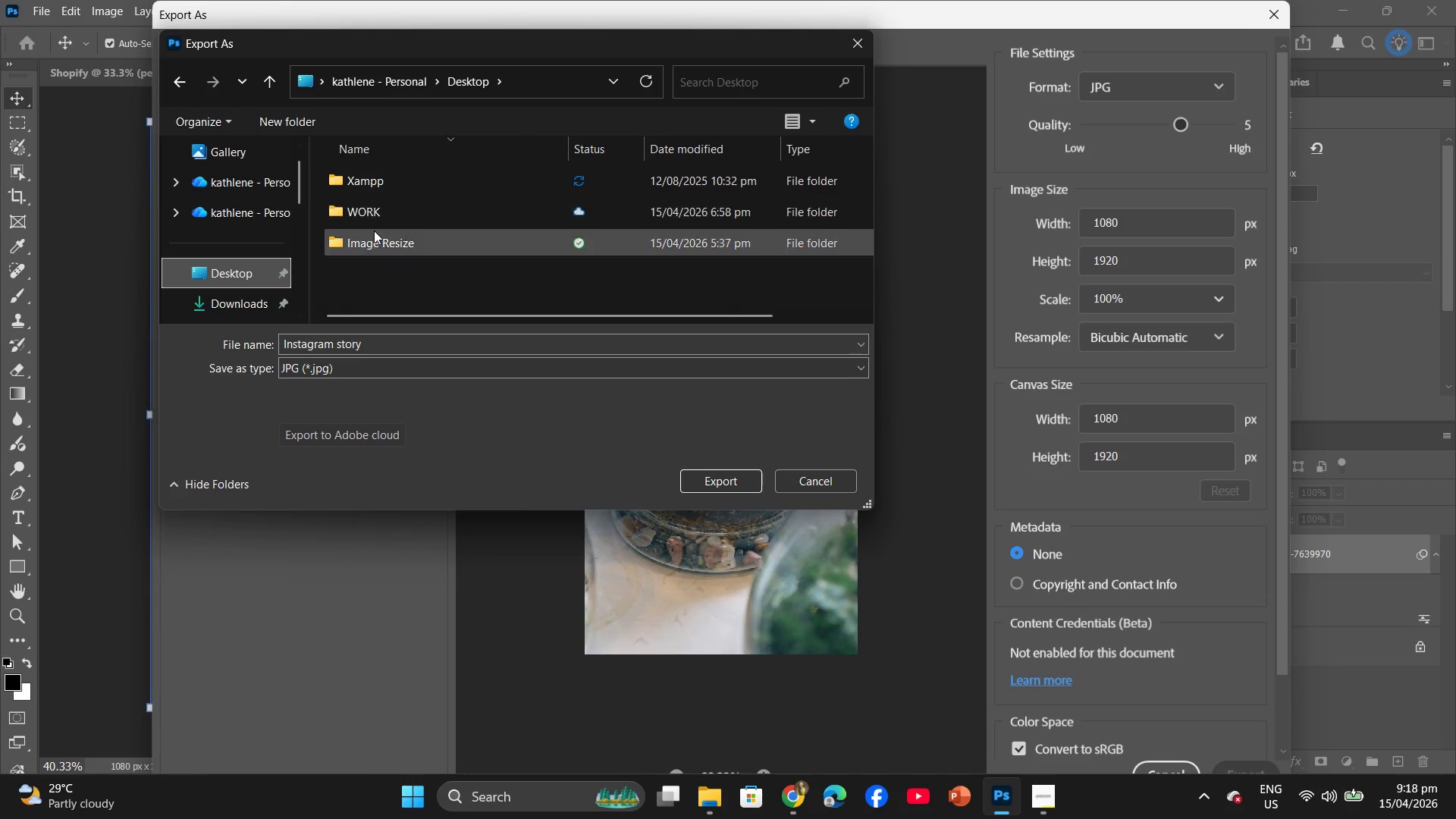 
double_click([374, 231])
 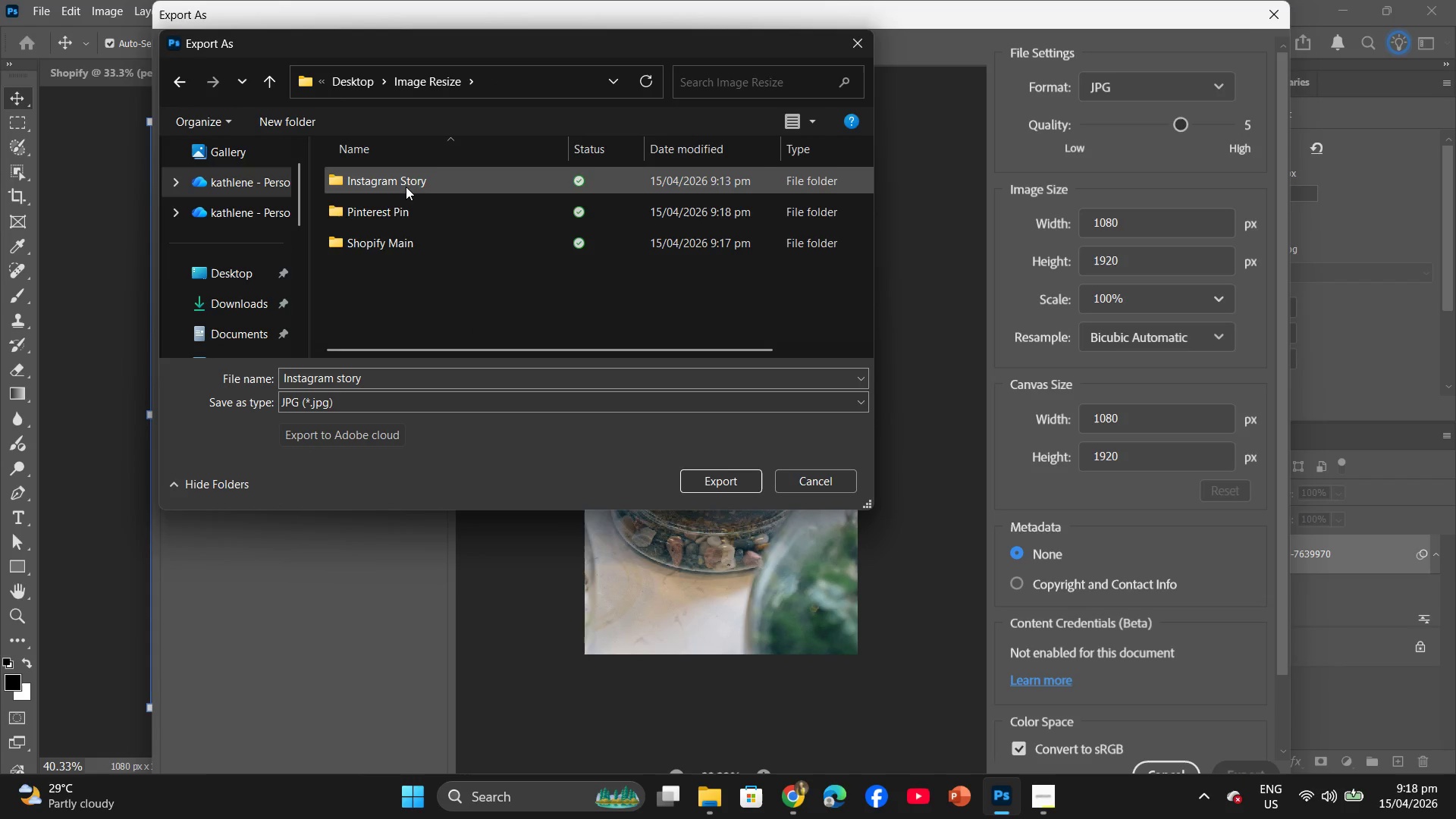 
double_click([406, 187])
 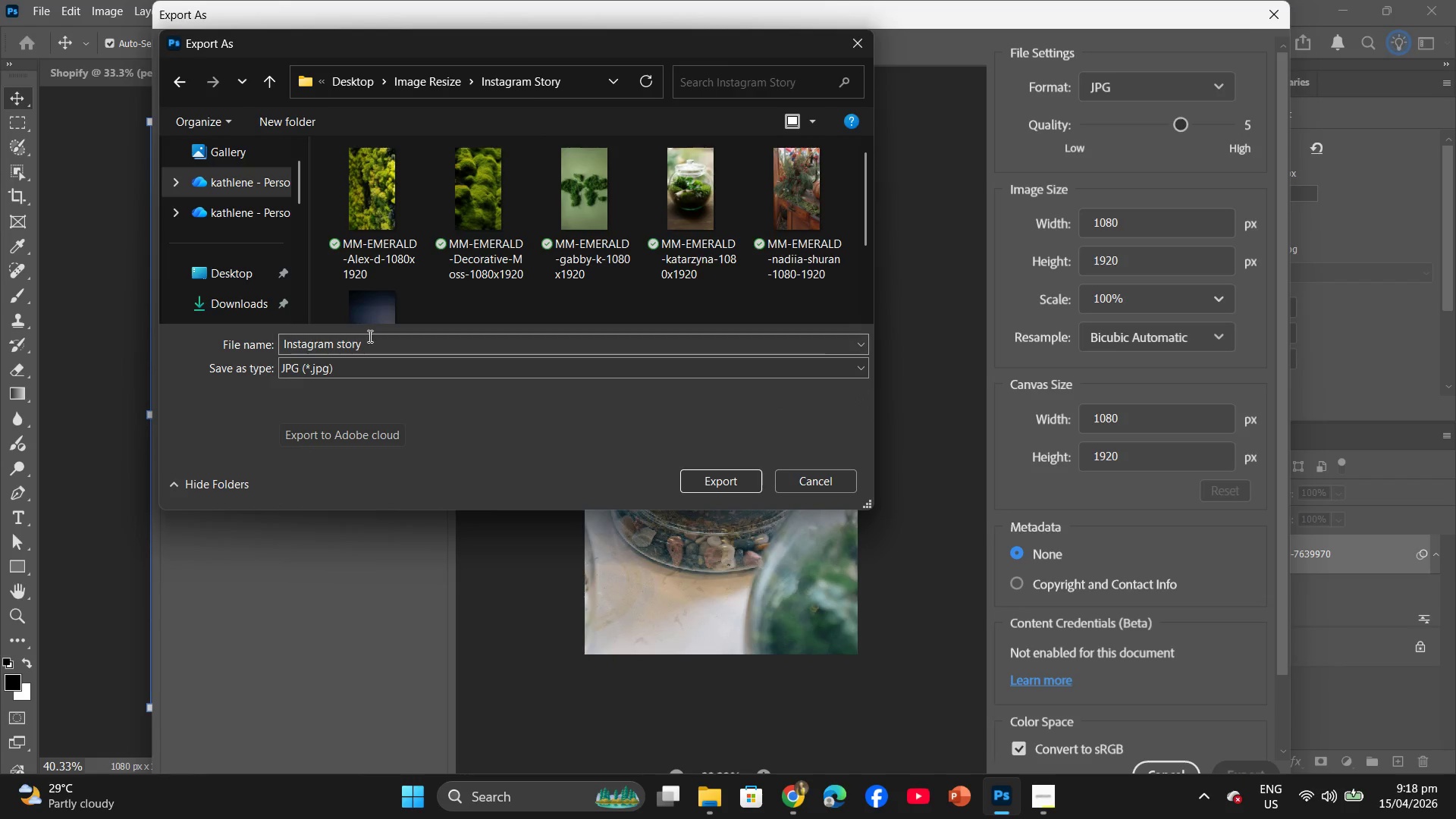 
left_click([369, 338])
 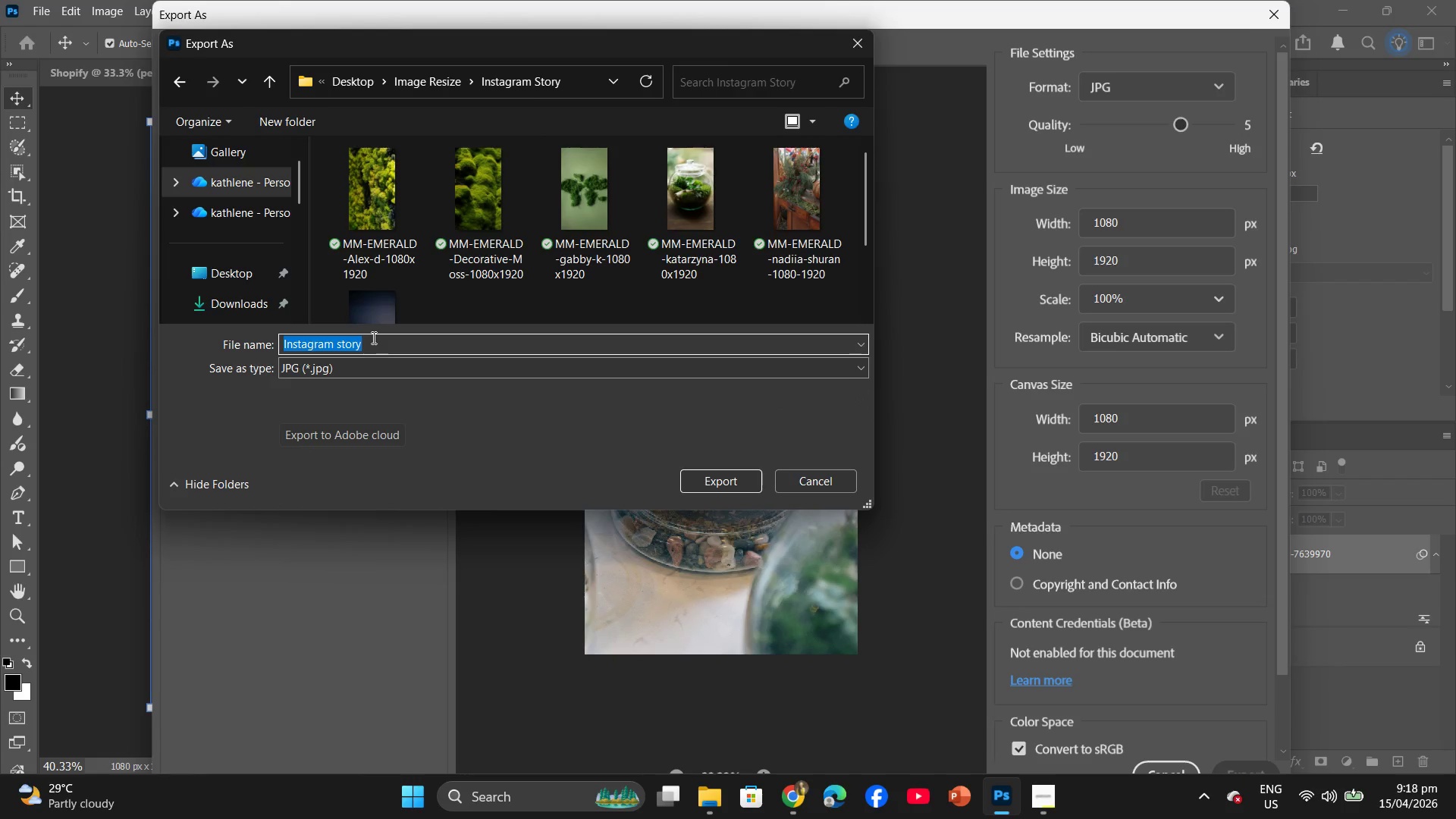 
key(Control+V)
 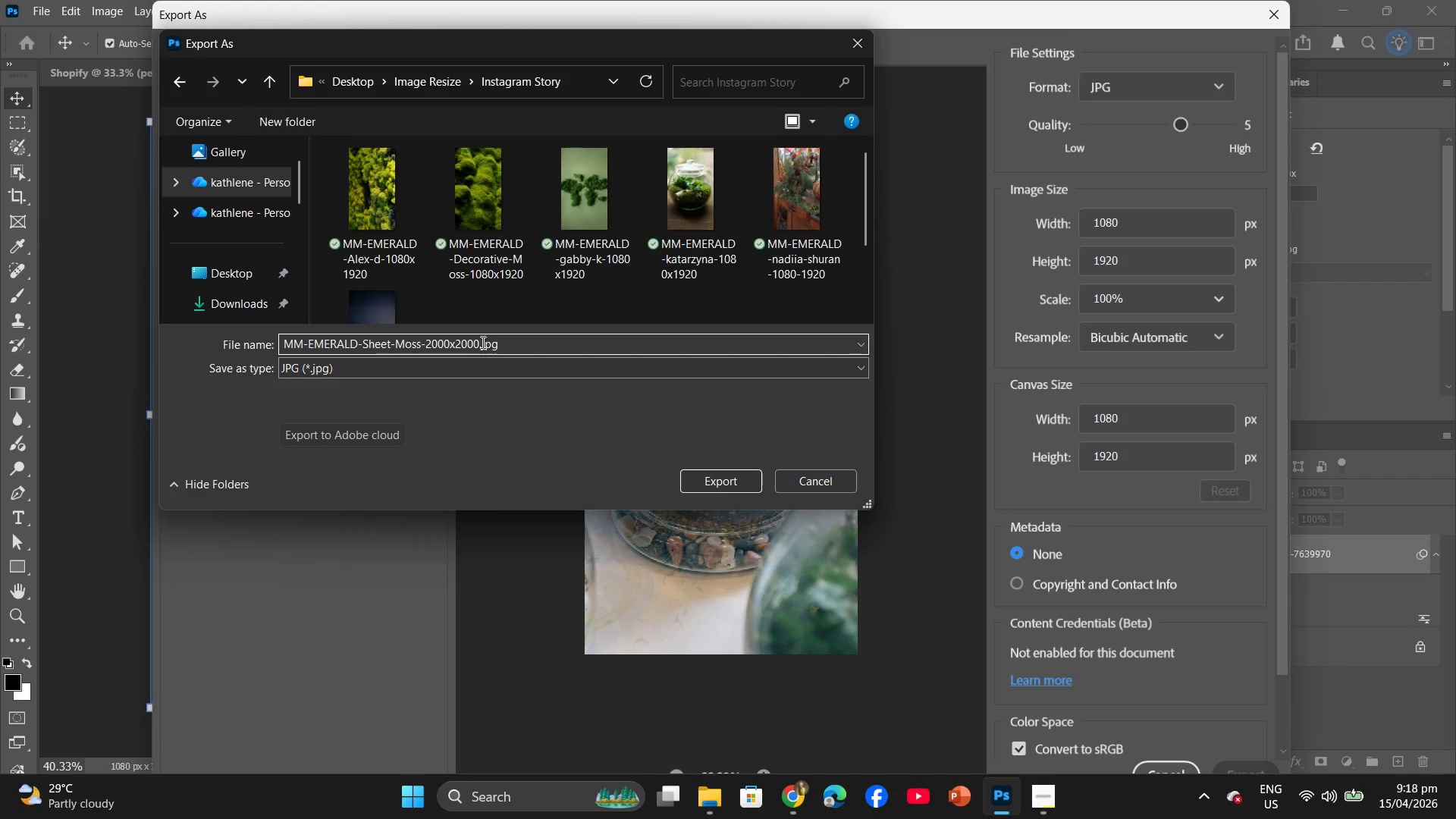 
wait(7.81)
 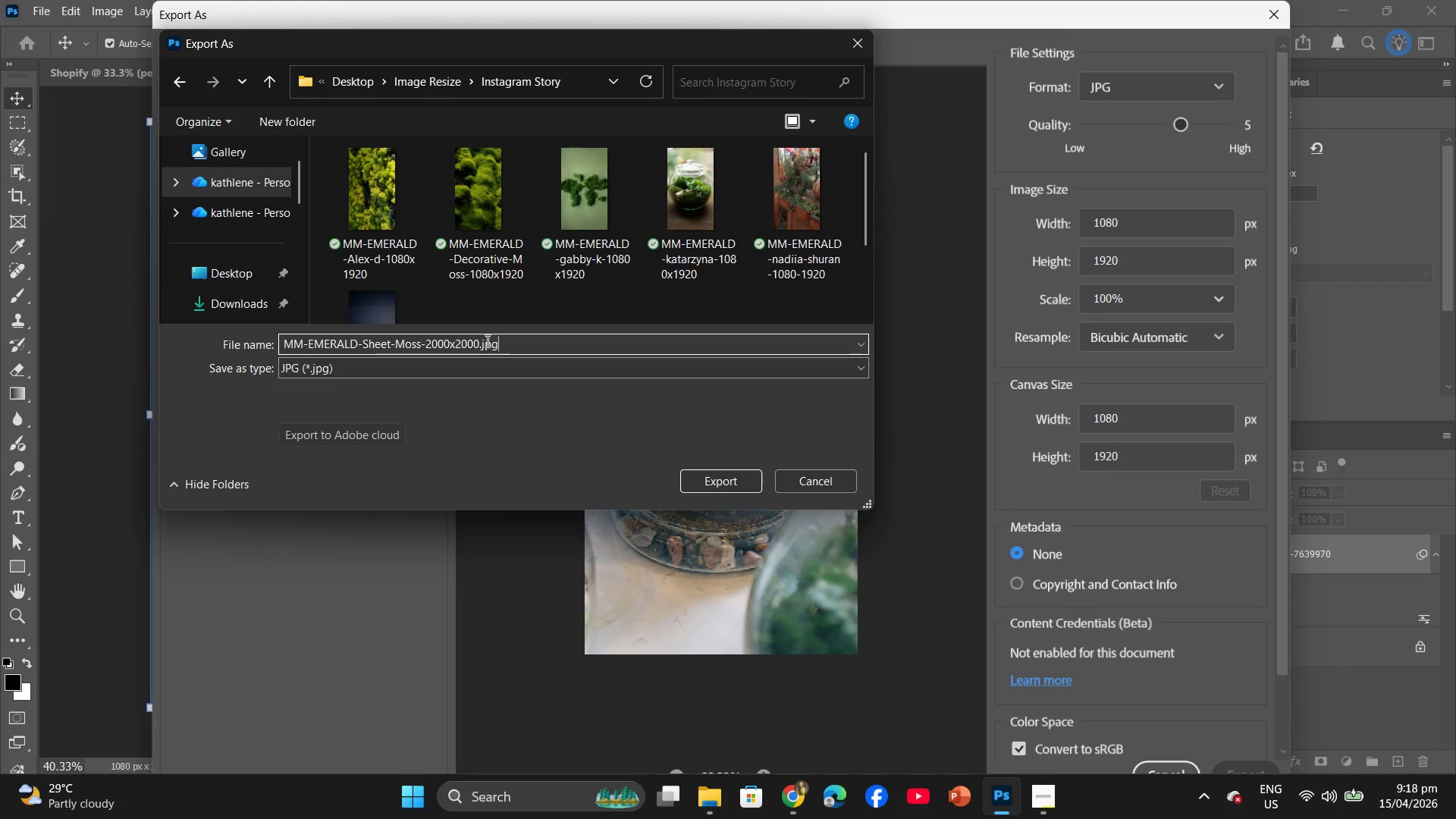 
left_click([422, 345])
 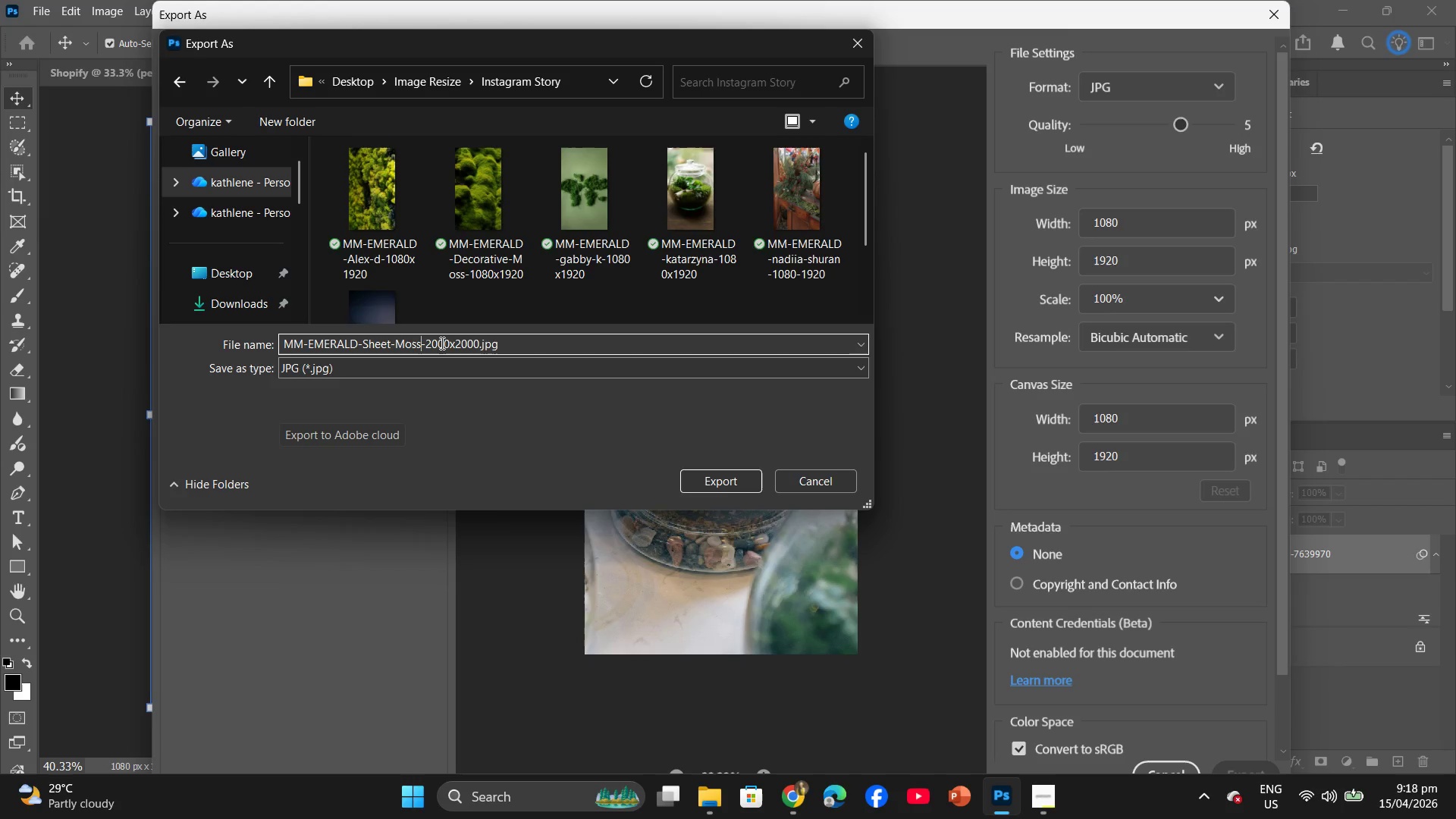 
hold_key(key=Backspace, duration=0.77)
 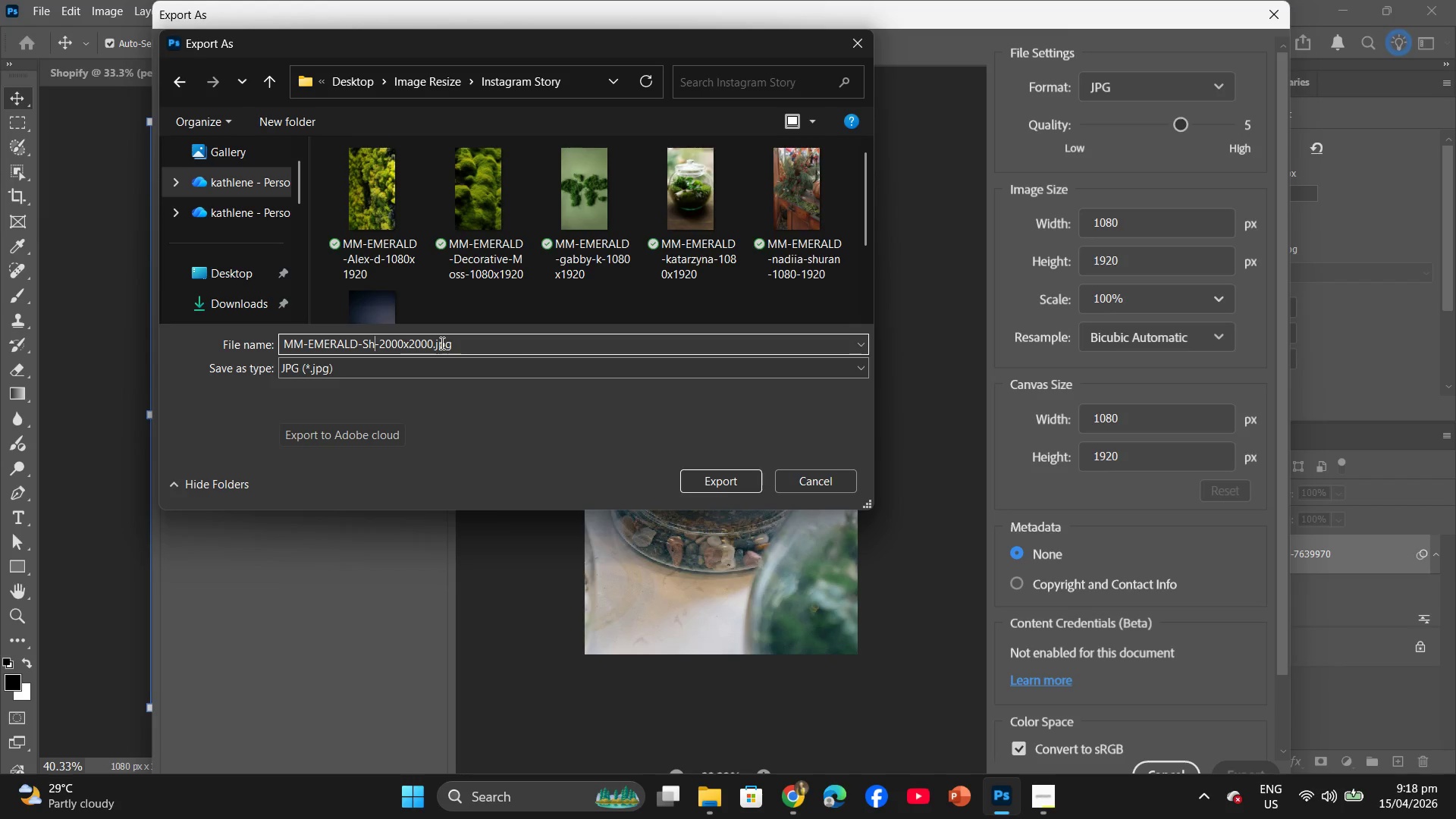 
key(Backspace)
key(Backspace)
type(huy-phan)
 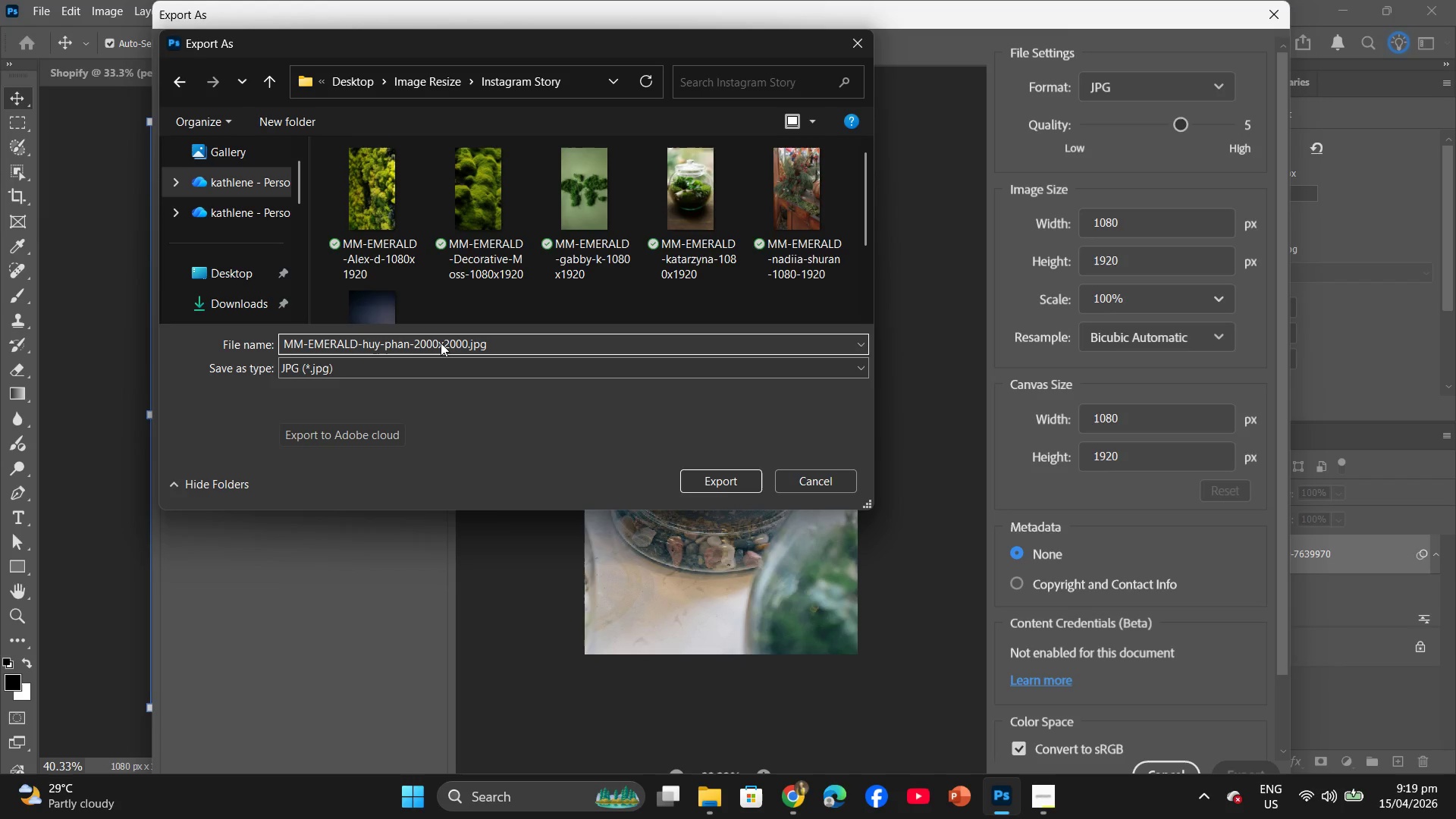 
key(ArrowRight)
 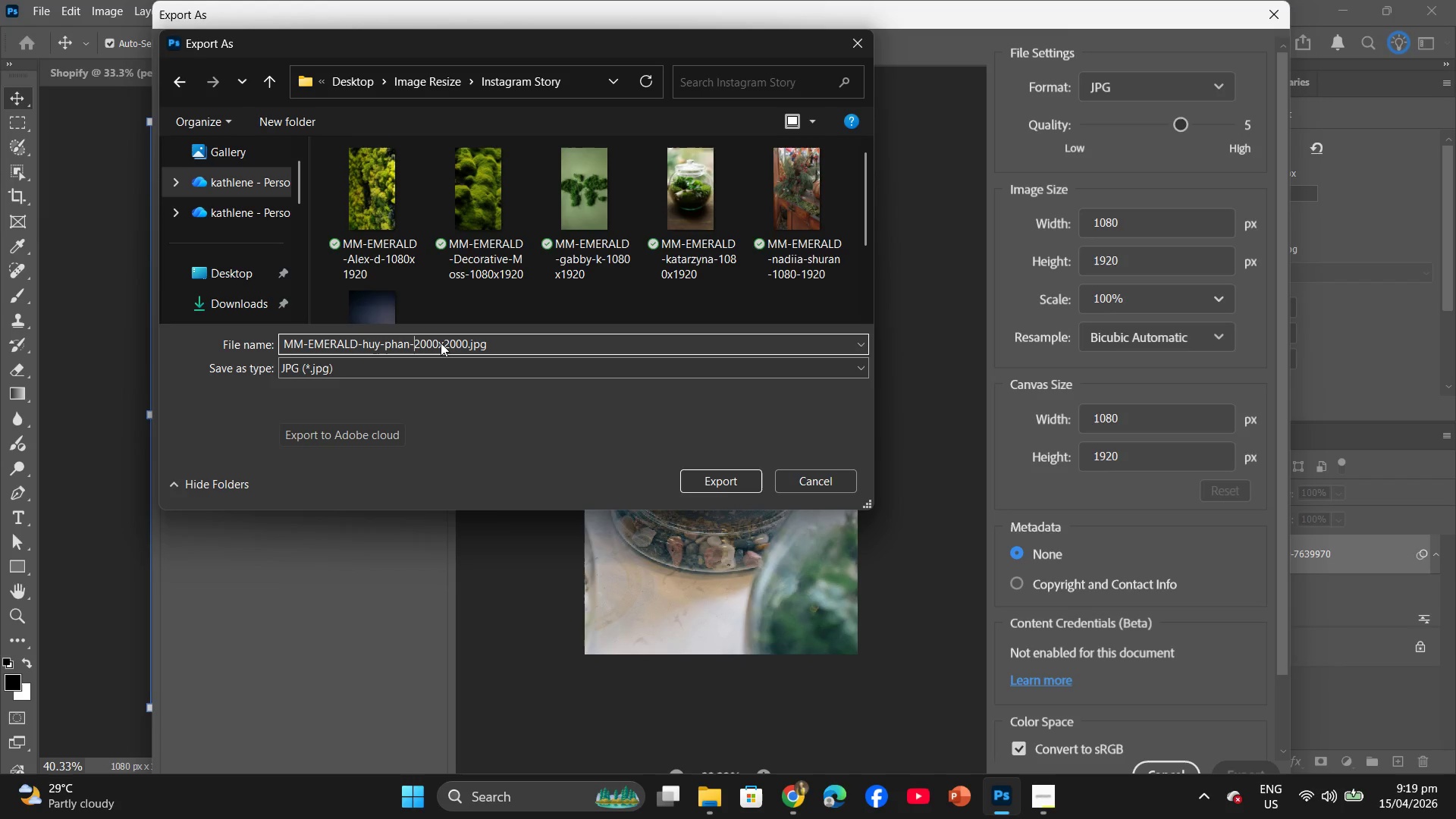 
key(ArrowRight)
 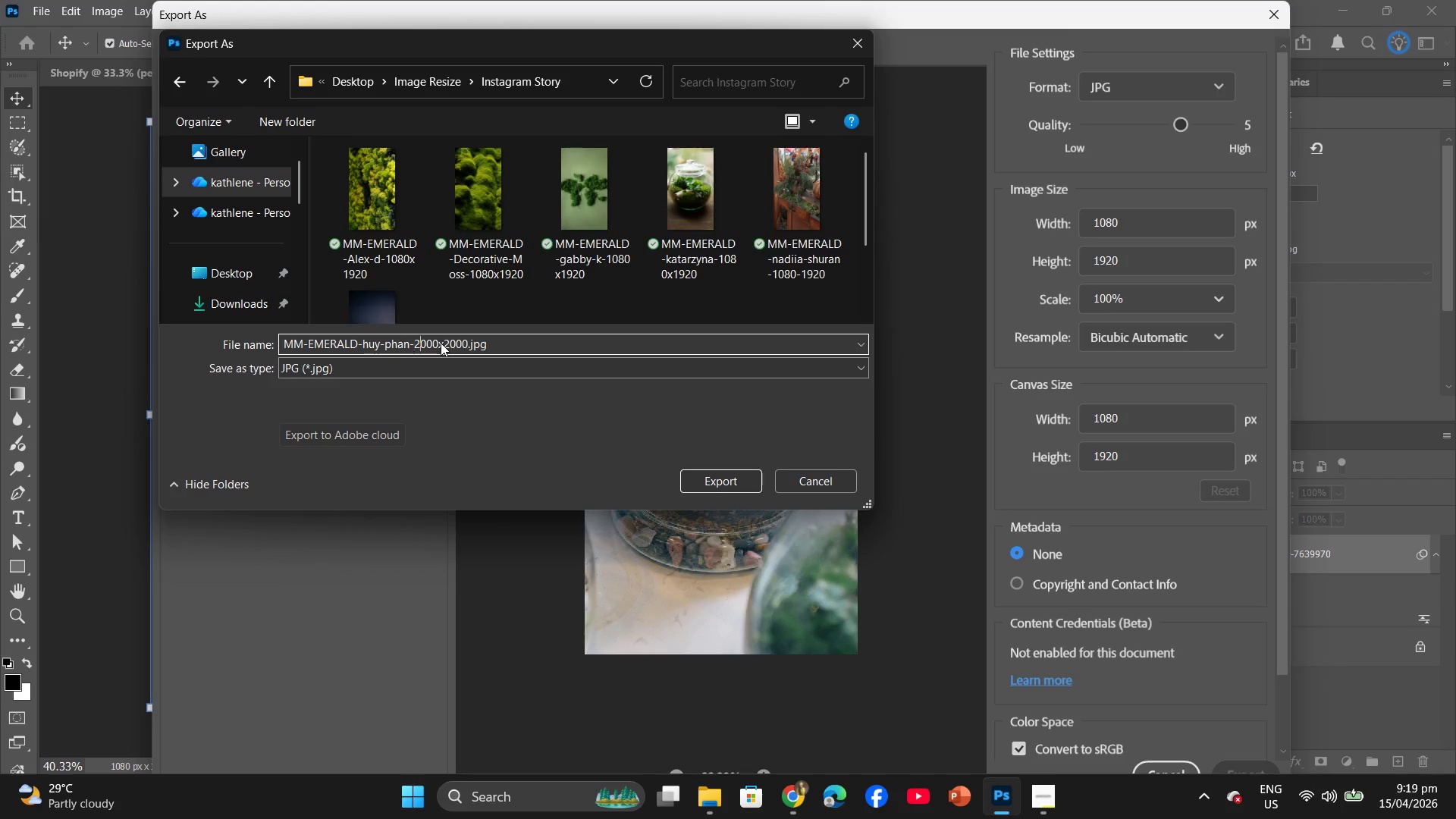 
key(ArrowRight)
 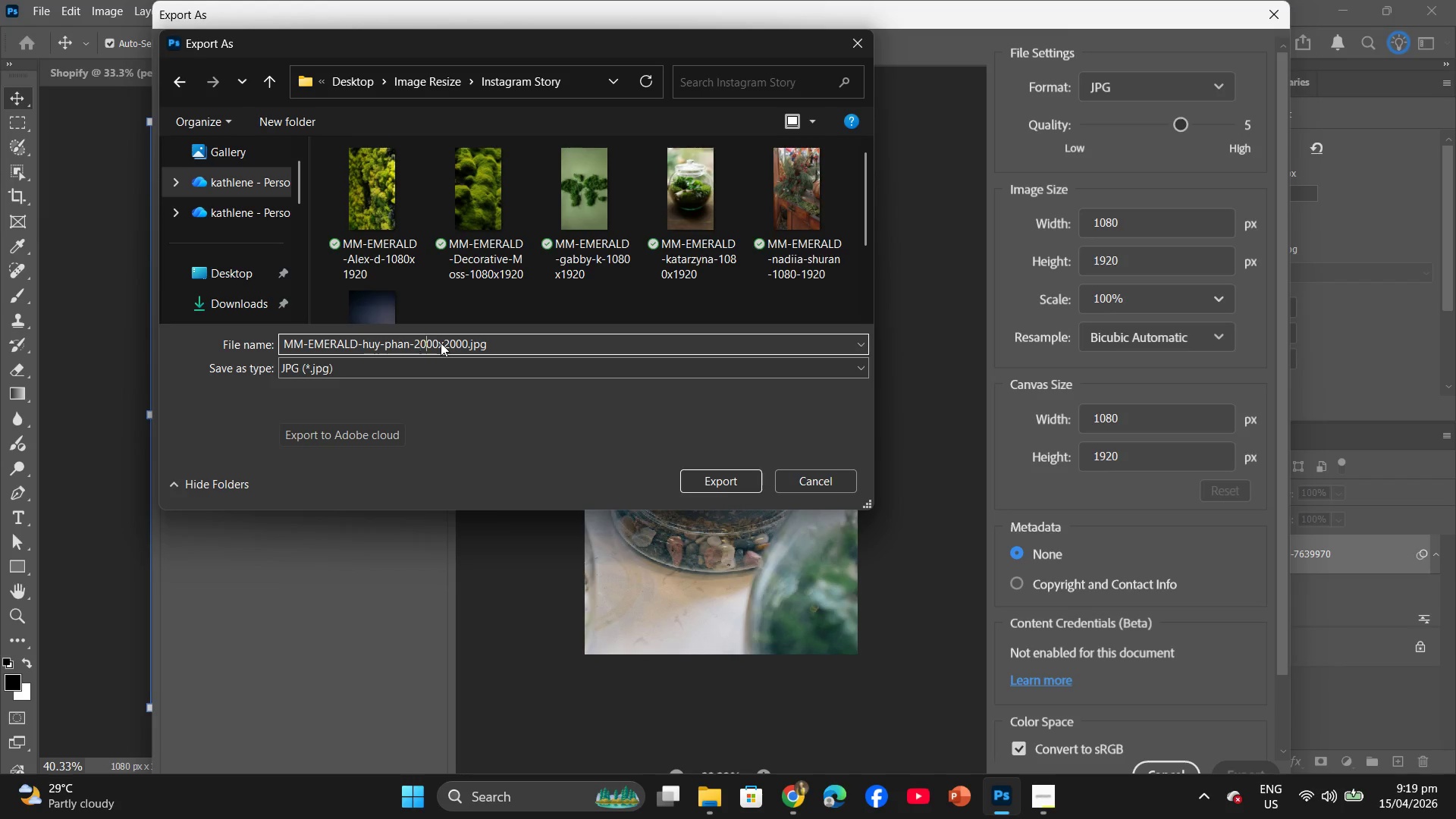 
key(ArrowRight)
 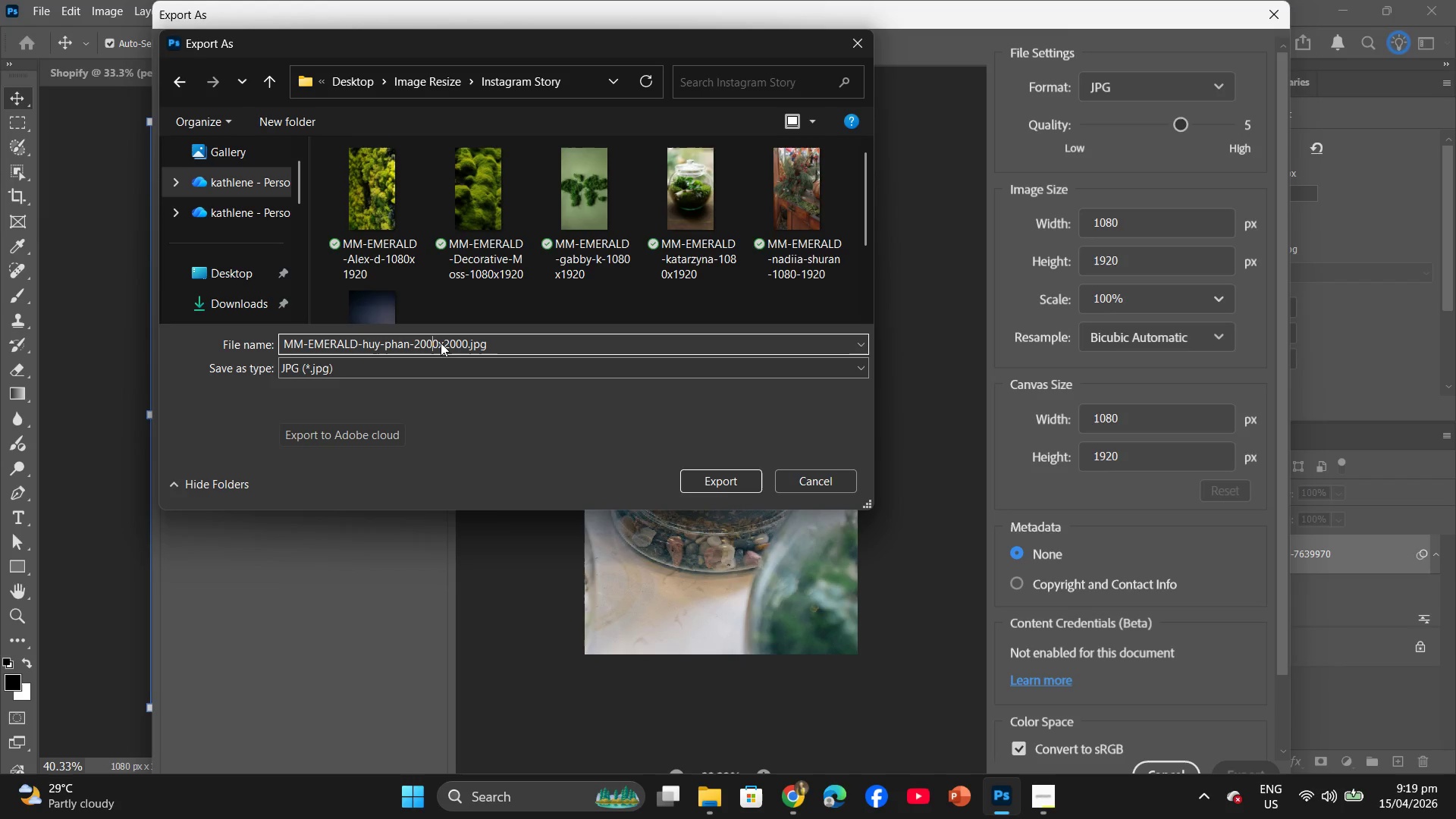 
key(ArrowRight)
 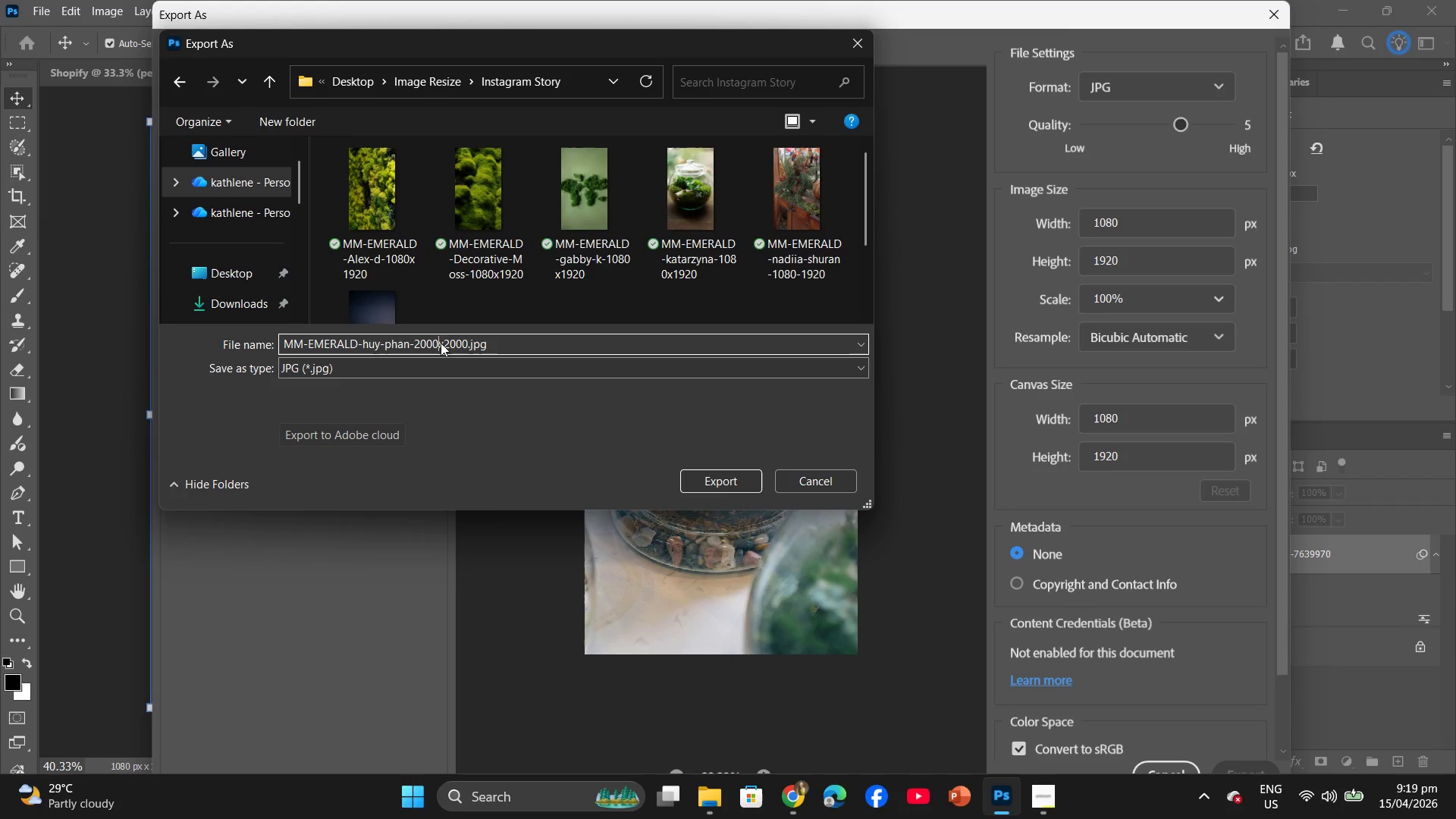 
key(ArrowRight)
 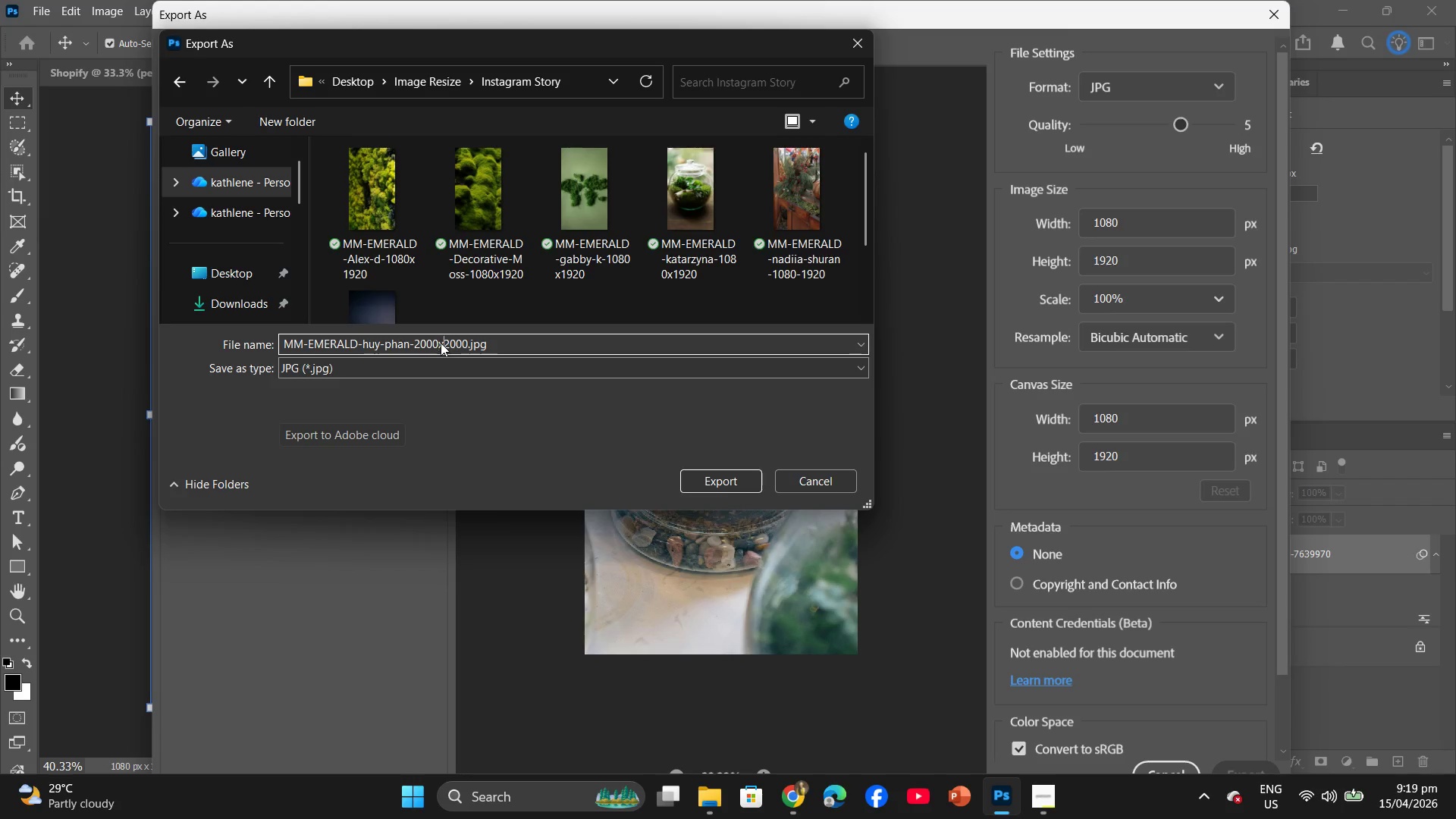 
key(ArrowRight)
 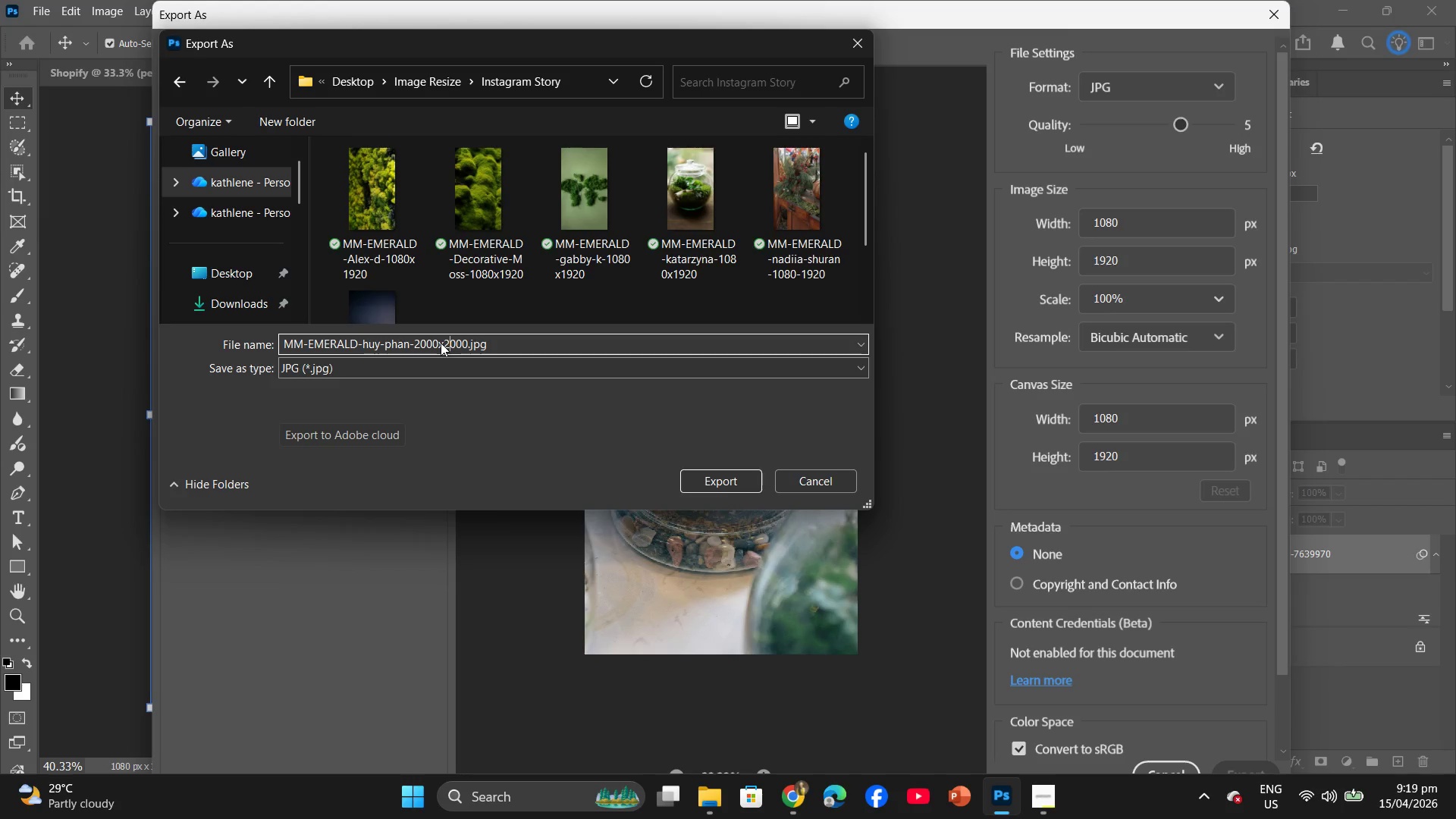 
key(ArrowRight)
 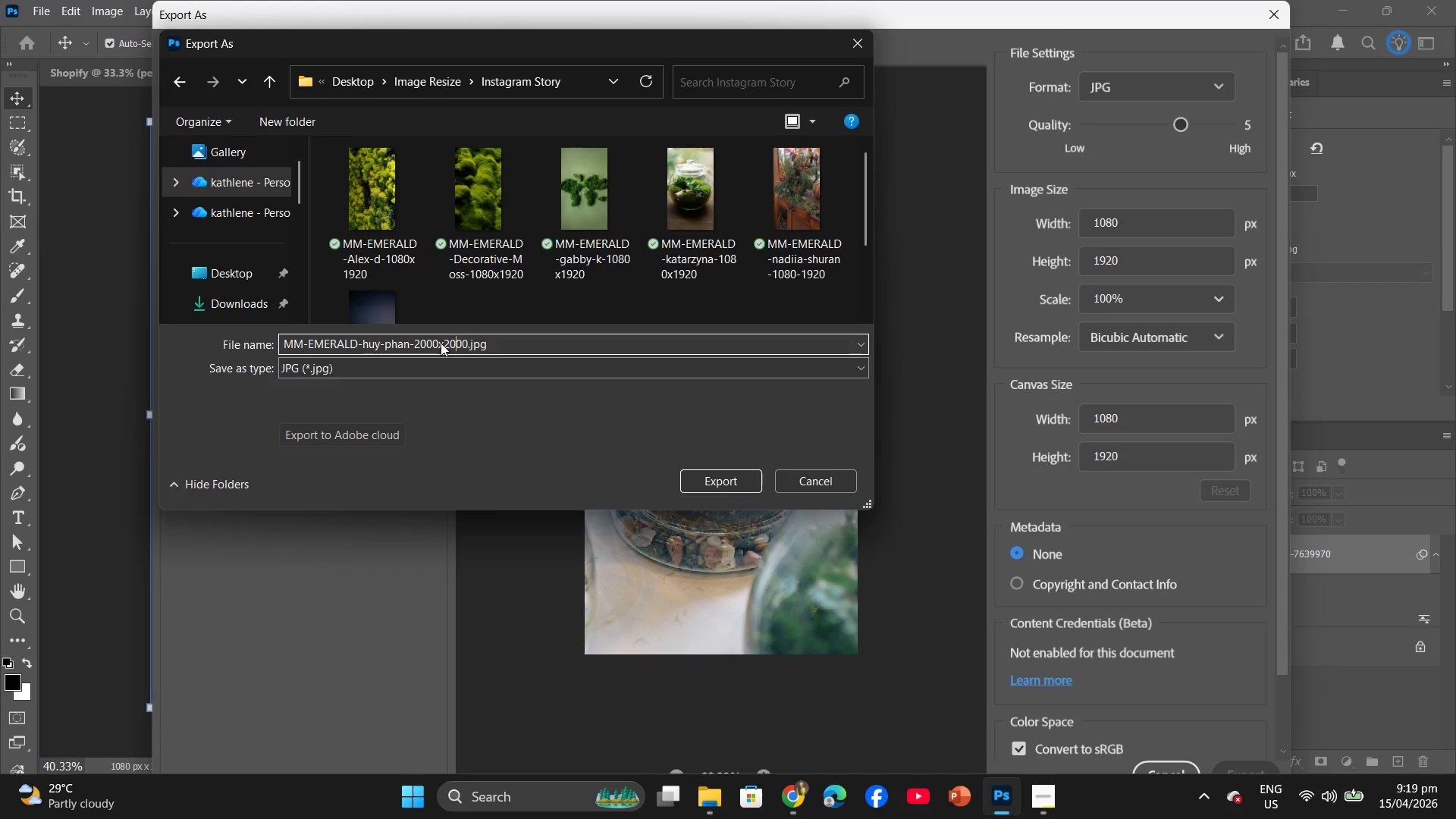 
key(ArrowRight)
 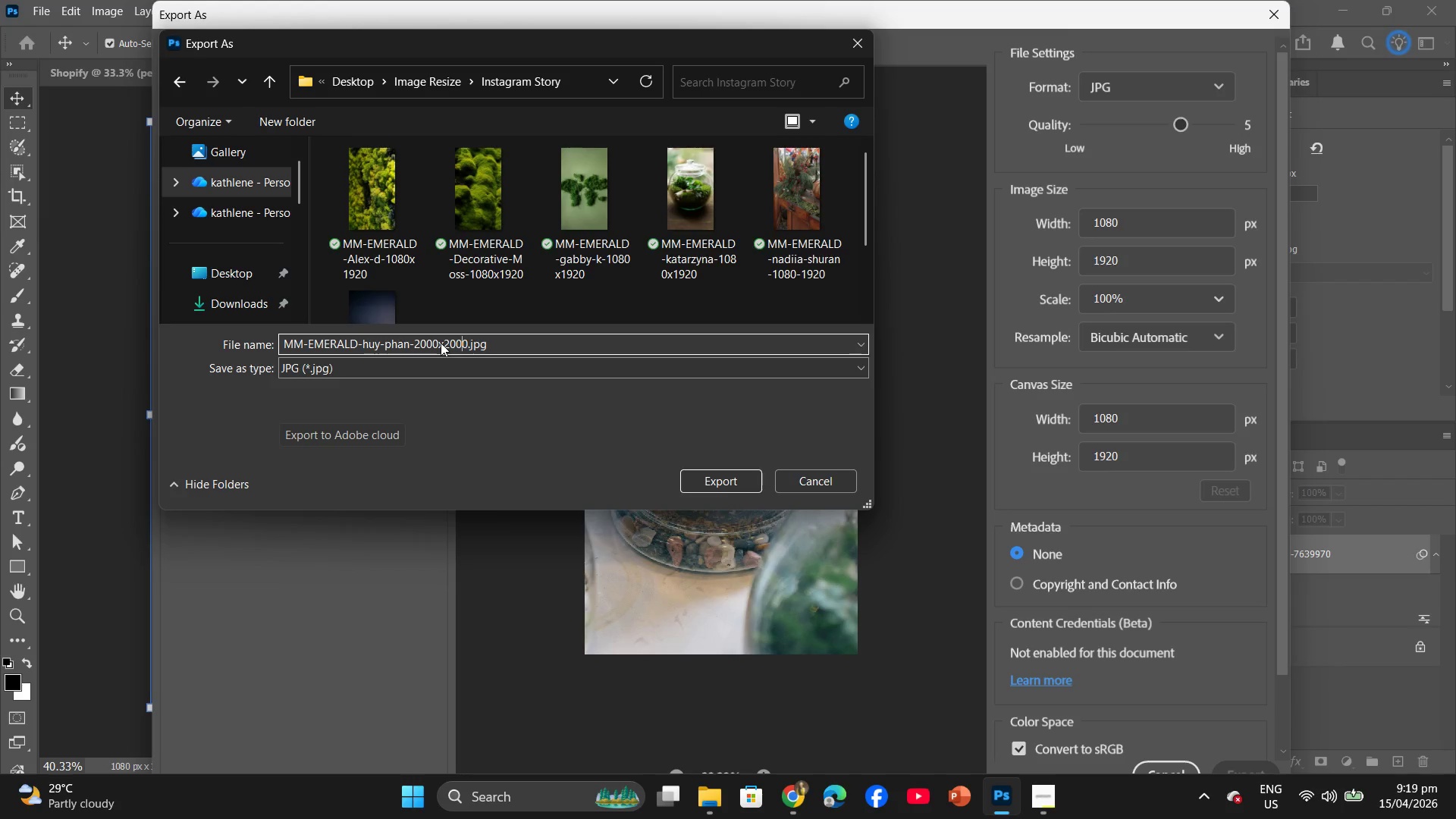 
key(ArrowRight)
 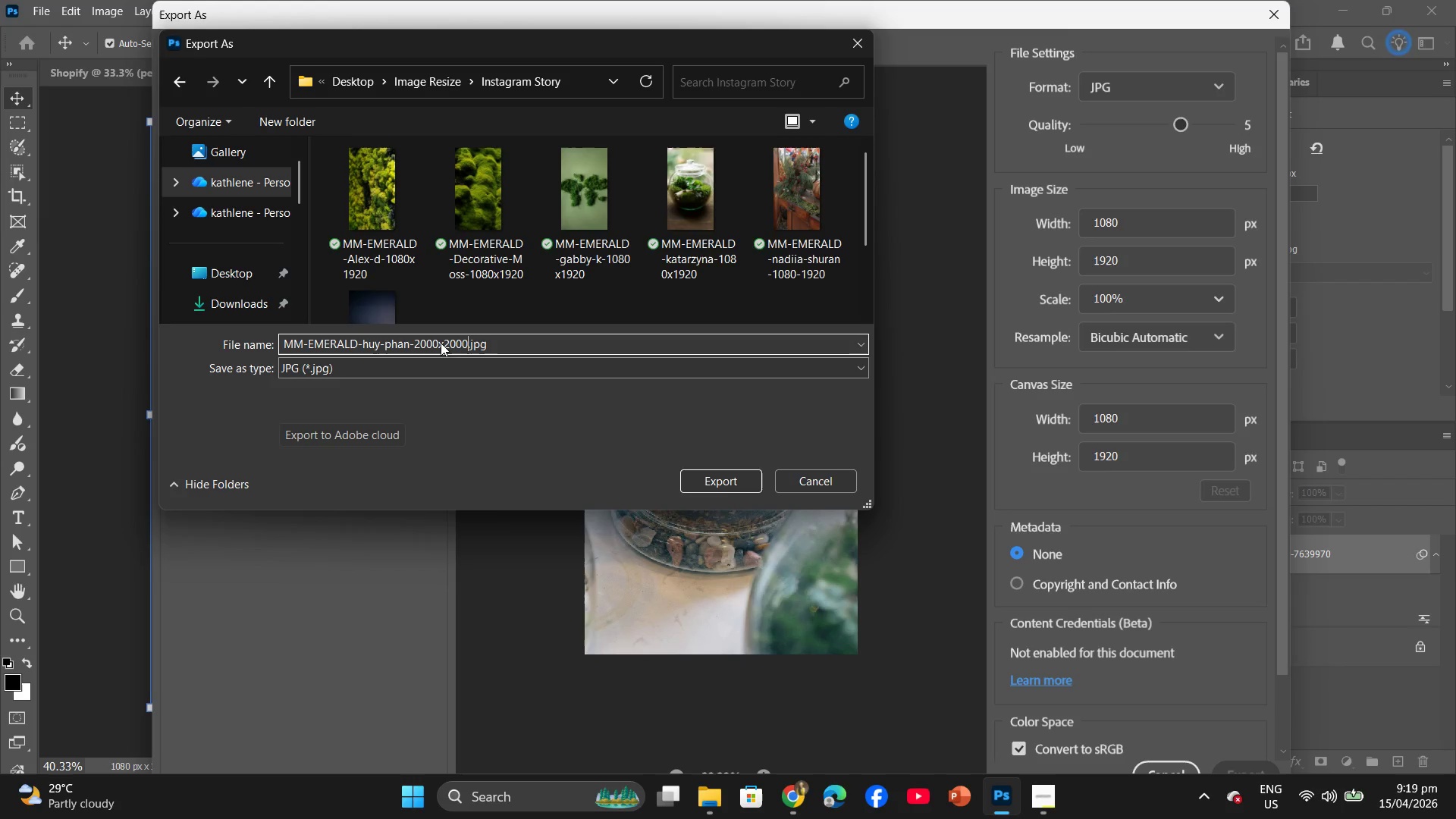 
key(Backspace)
key(Backspace)
key(Backspace)
key(Backspace)
key(Backspace)
key(Backspace)
key(Backspace)
key(Backspace)
key(Backspace)
type(1080x1920)
 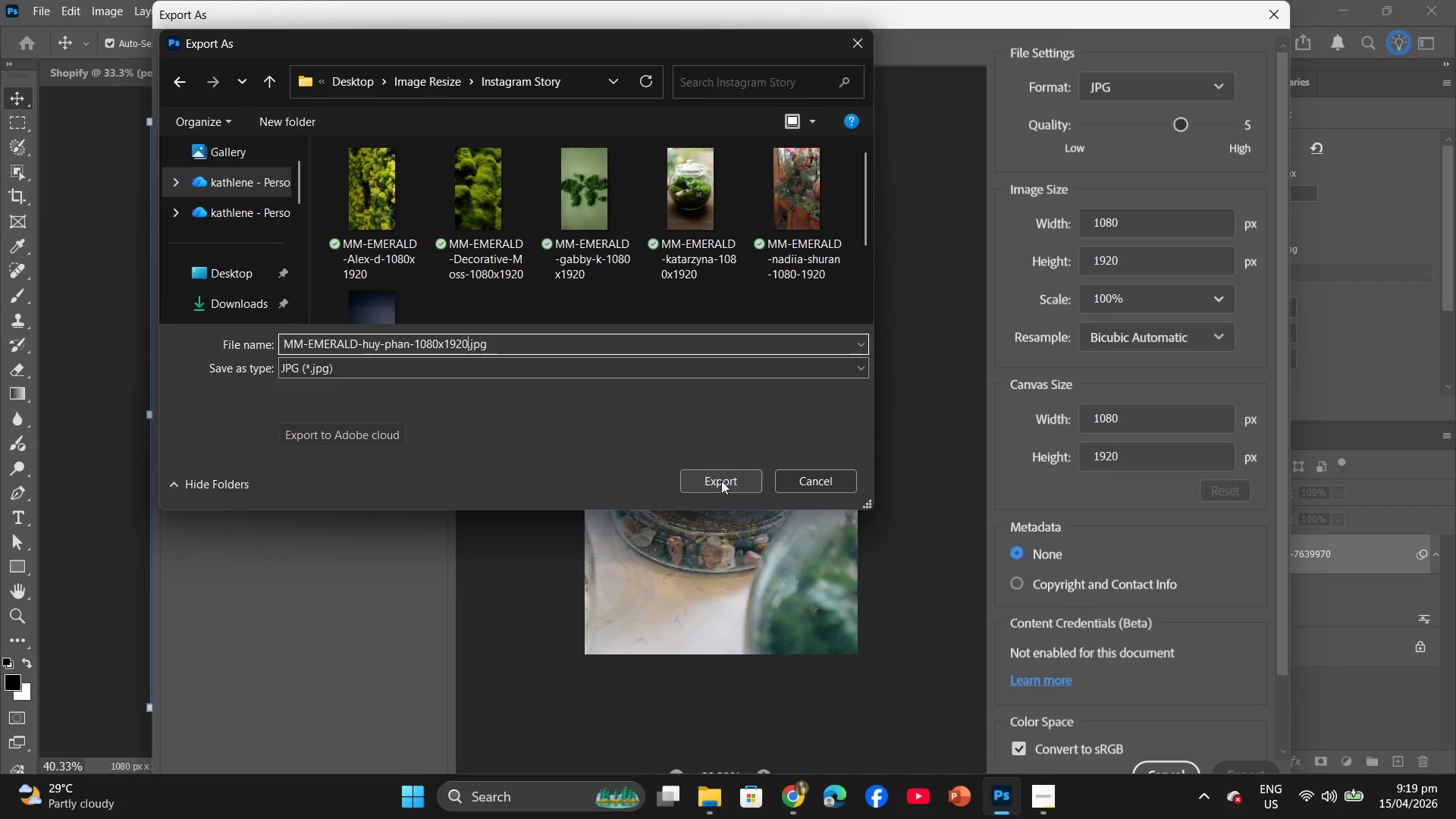 
wait(18.14)
 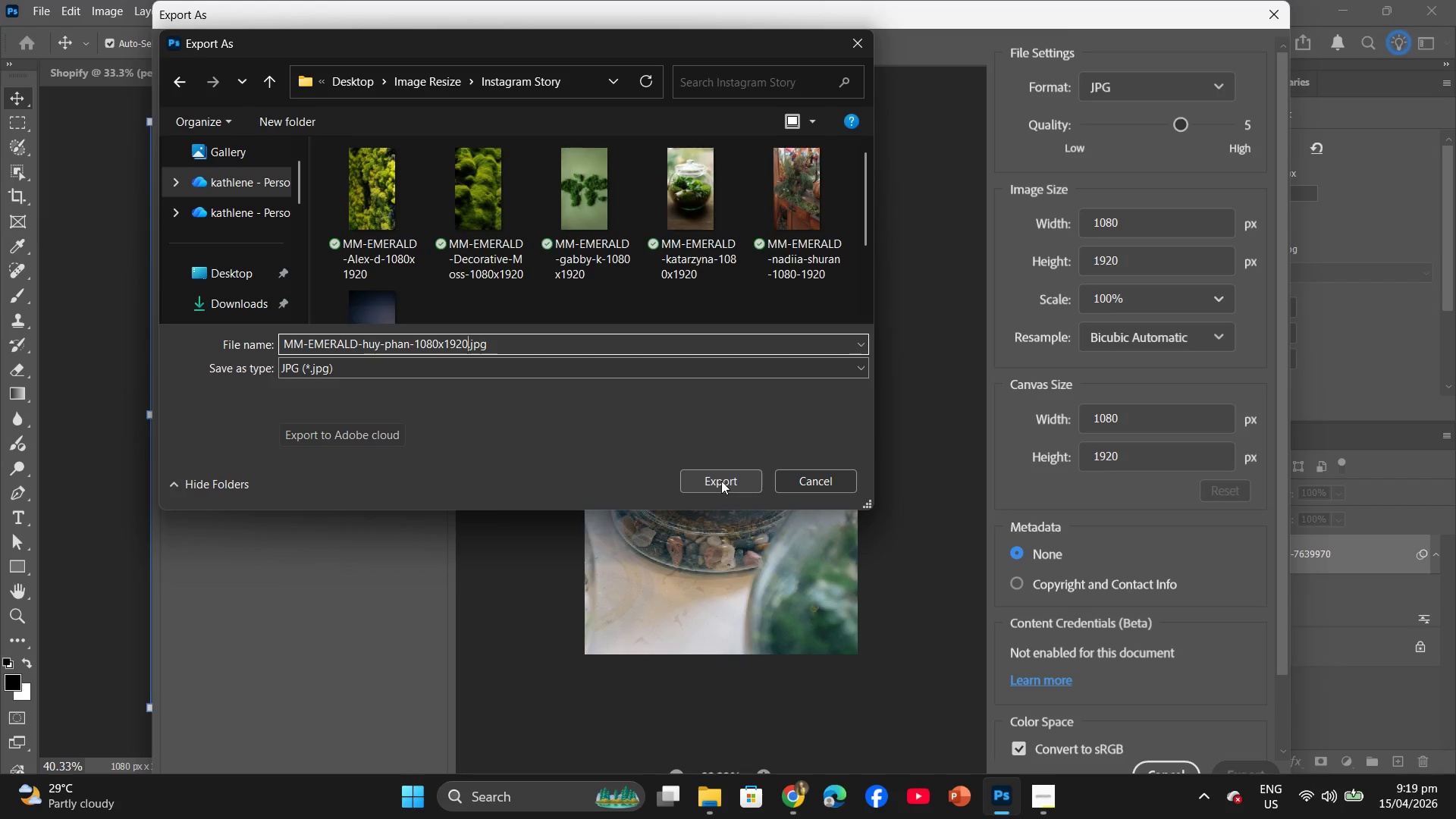 
left_click([748, 484])
 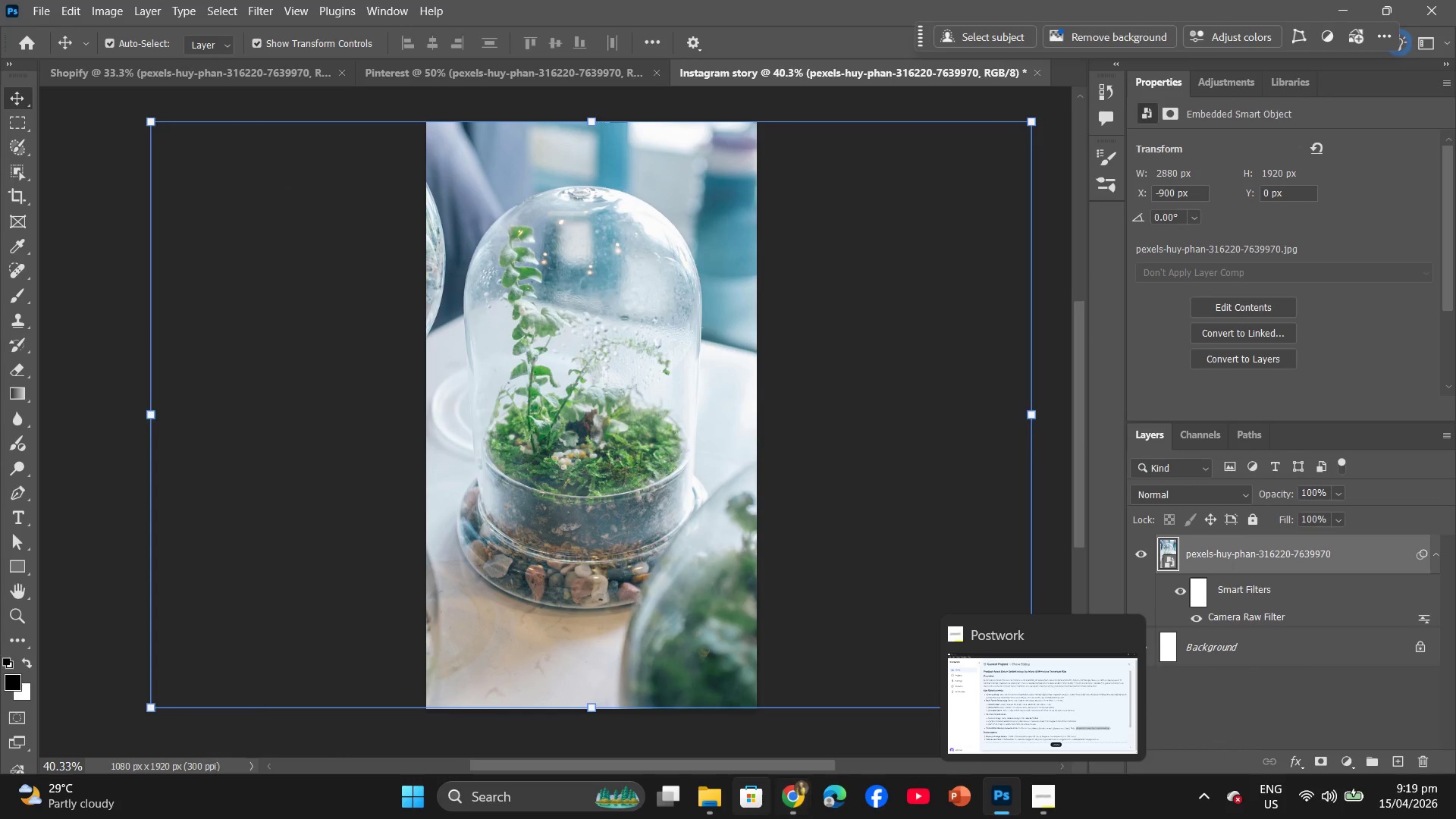 
left_click([699, 799])
 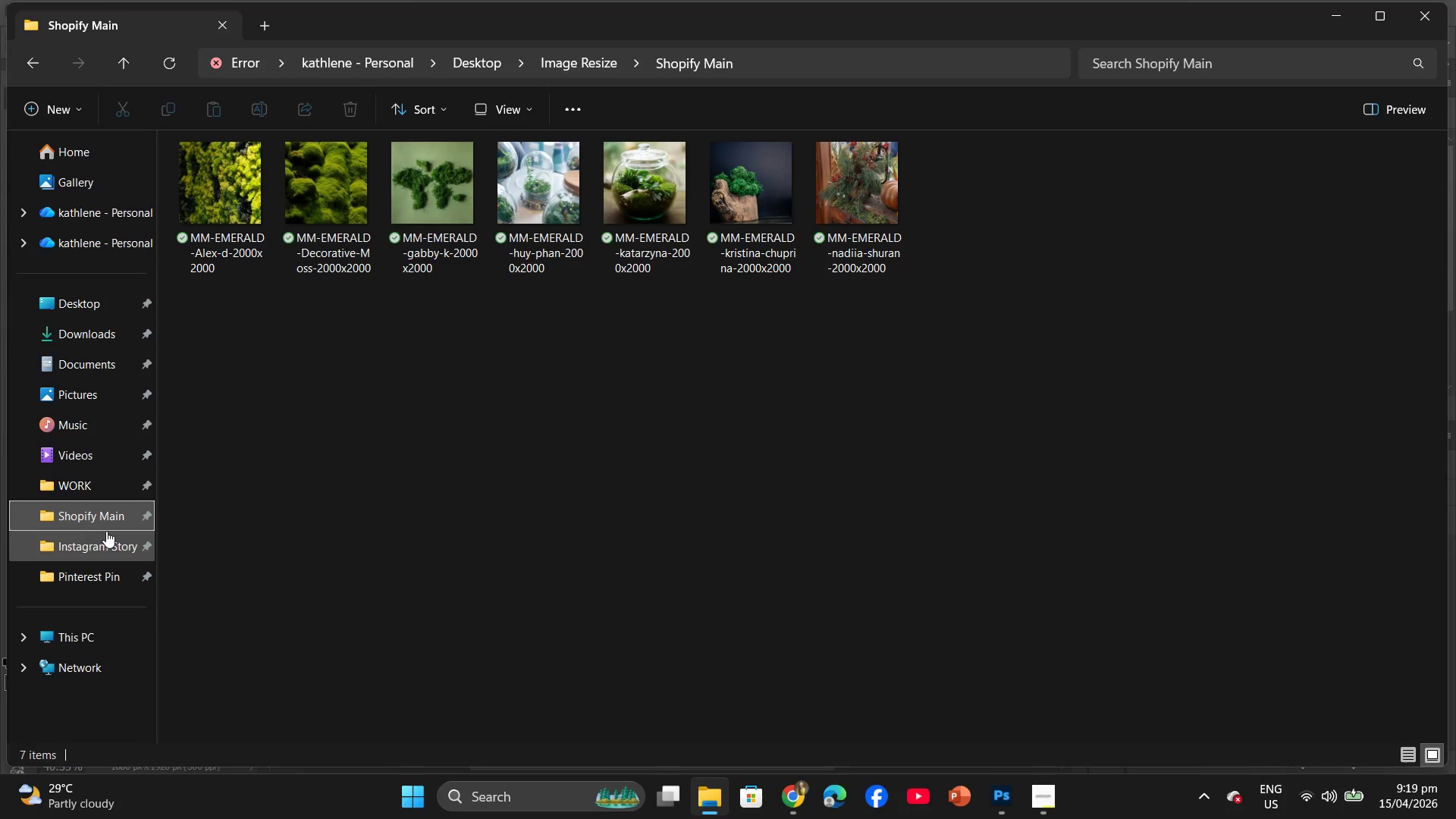 
wait(20.0)
 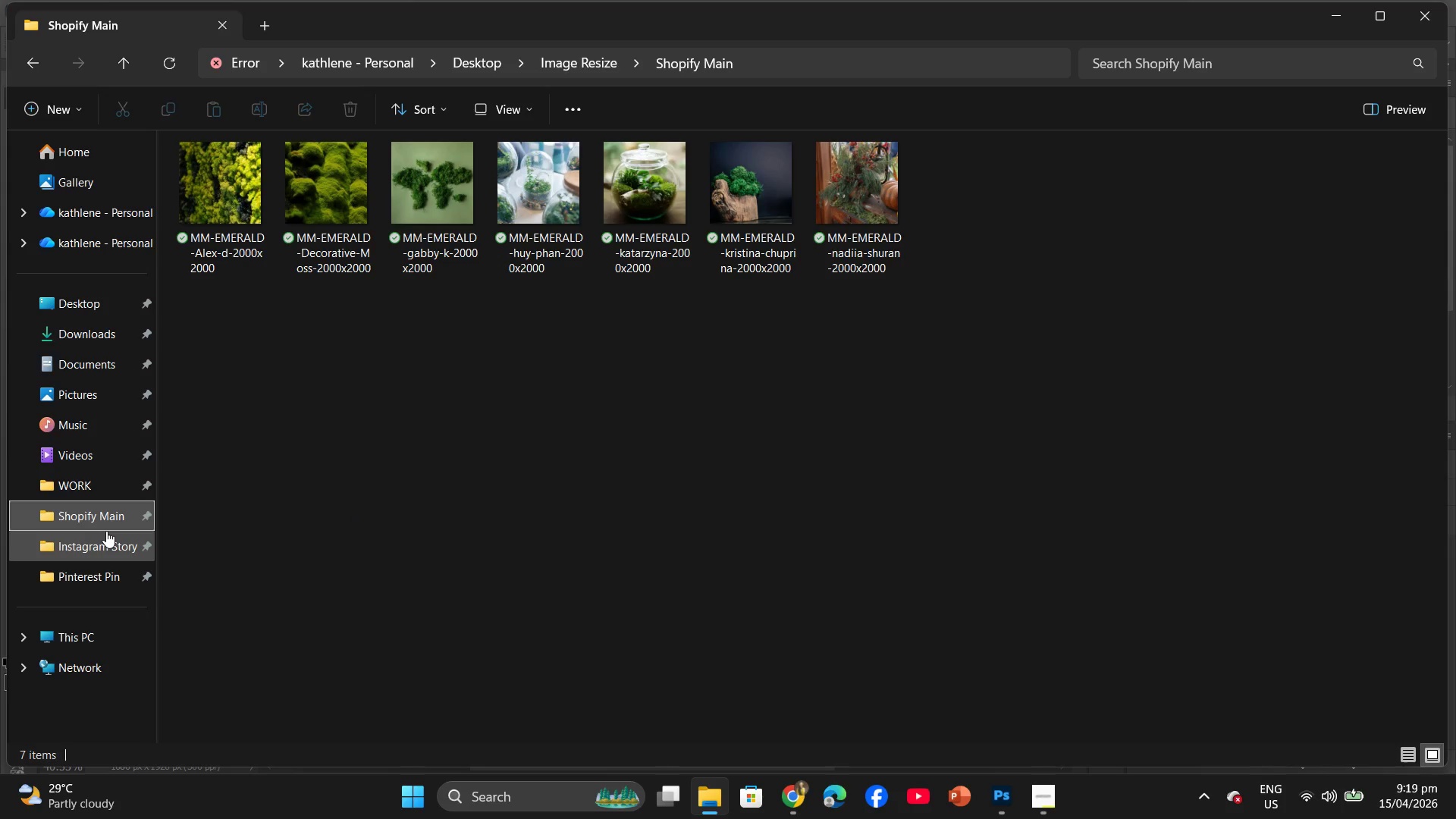 
left_click([102, 549])
 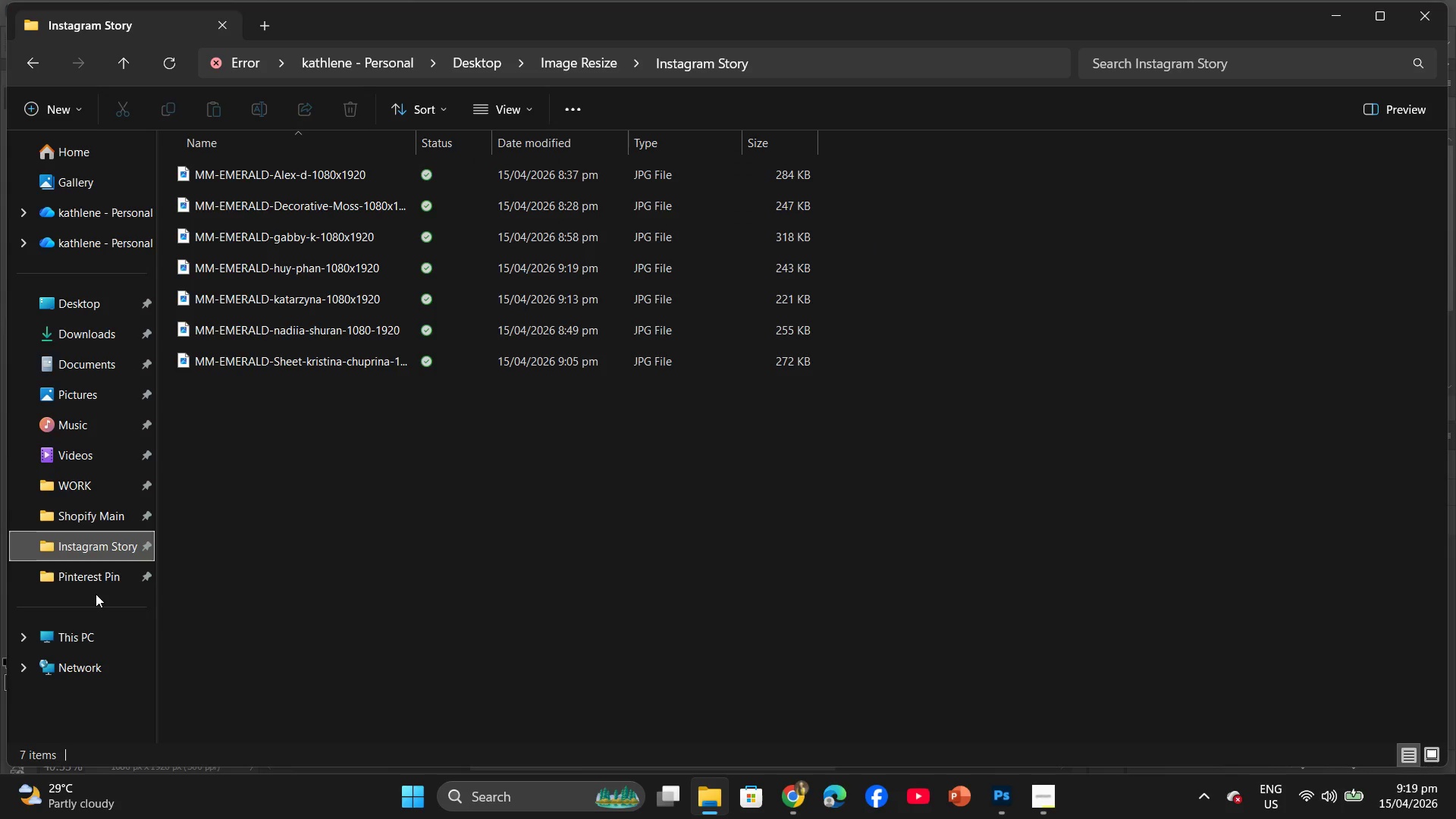 
left_click([96, 582])
 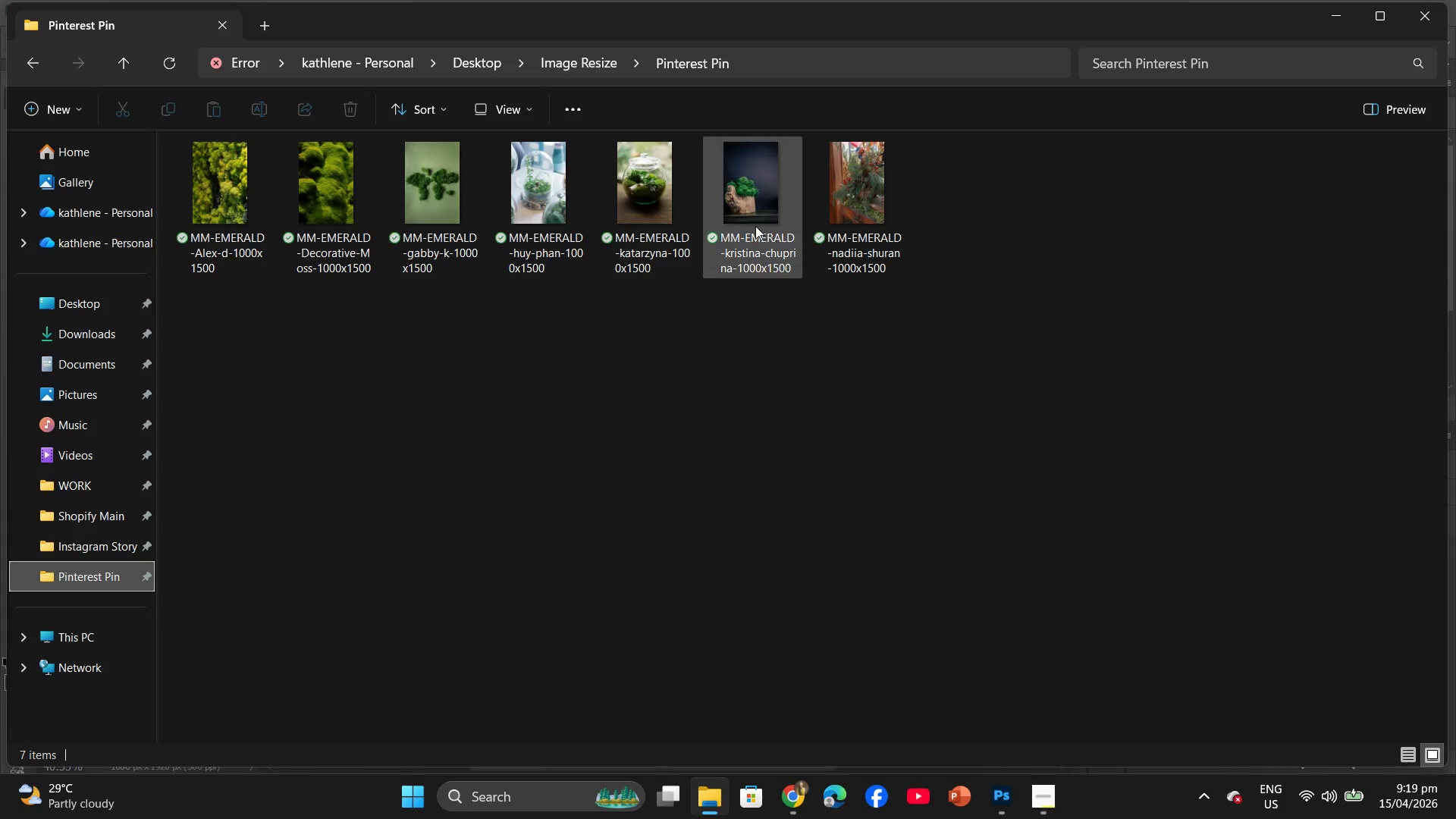 
wait(6.64)
 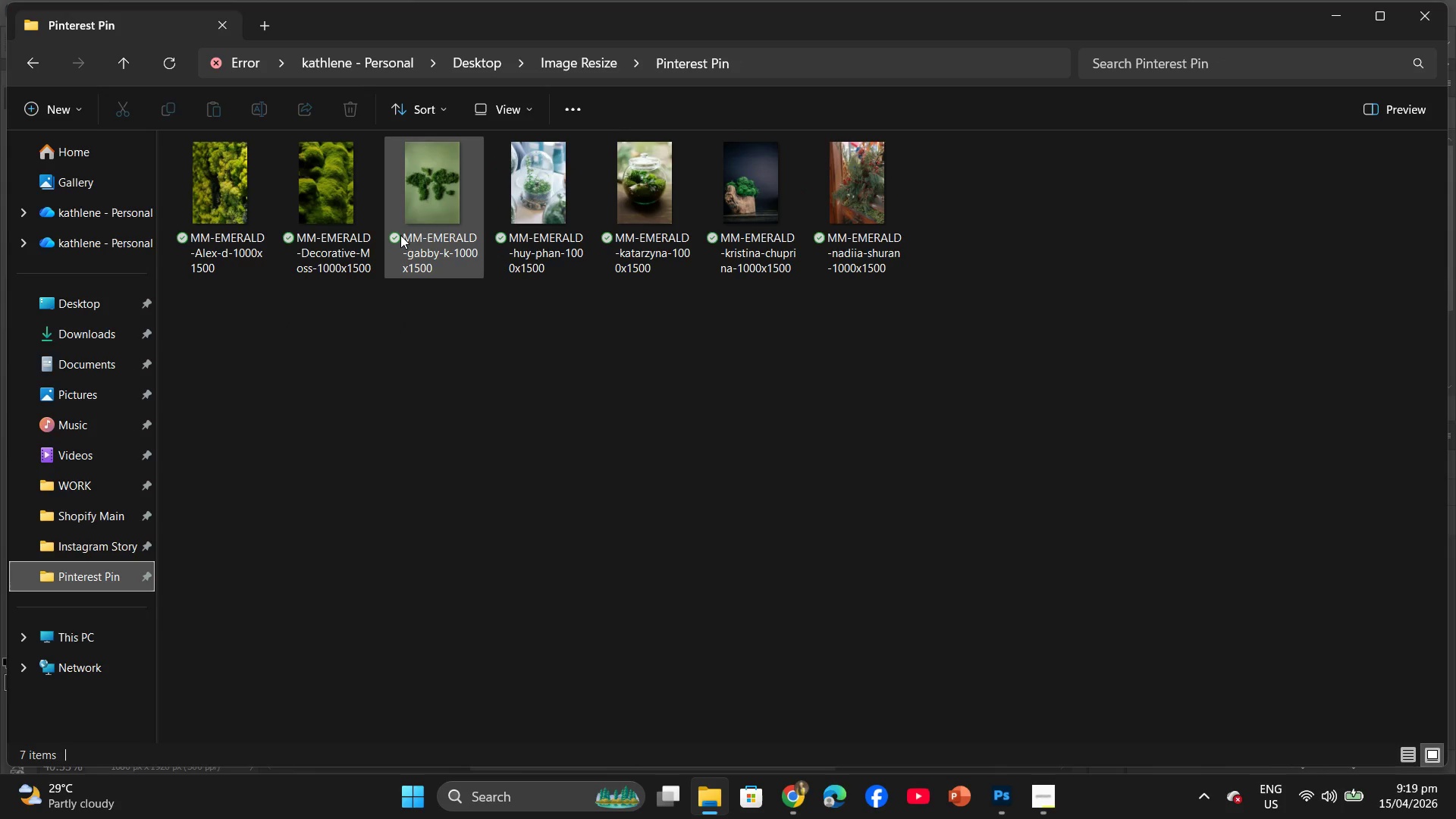 
left_click([86, 551])
 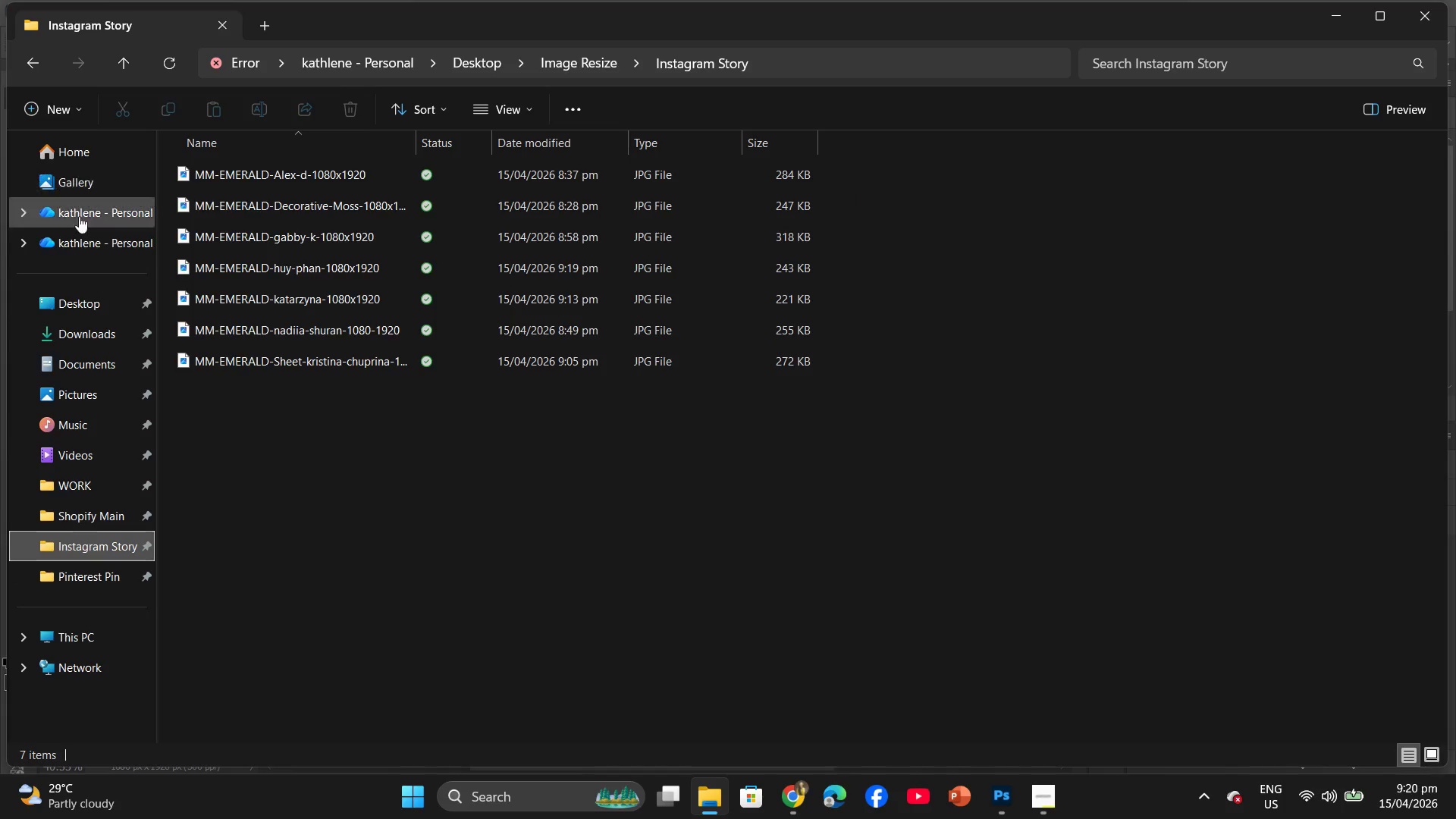 
left_click([80, 521])
 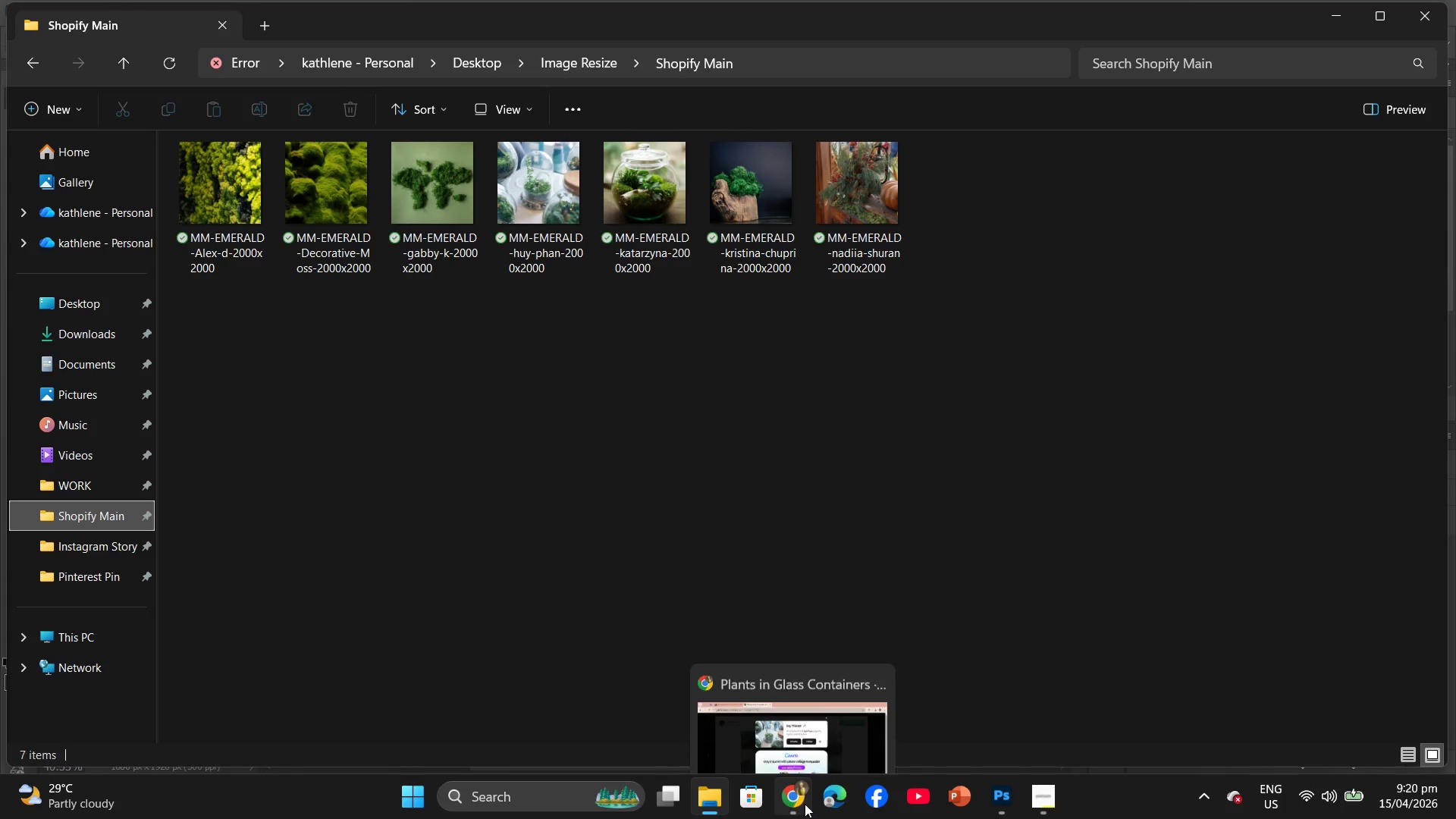 
left_click([805, 804])
 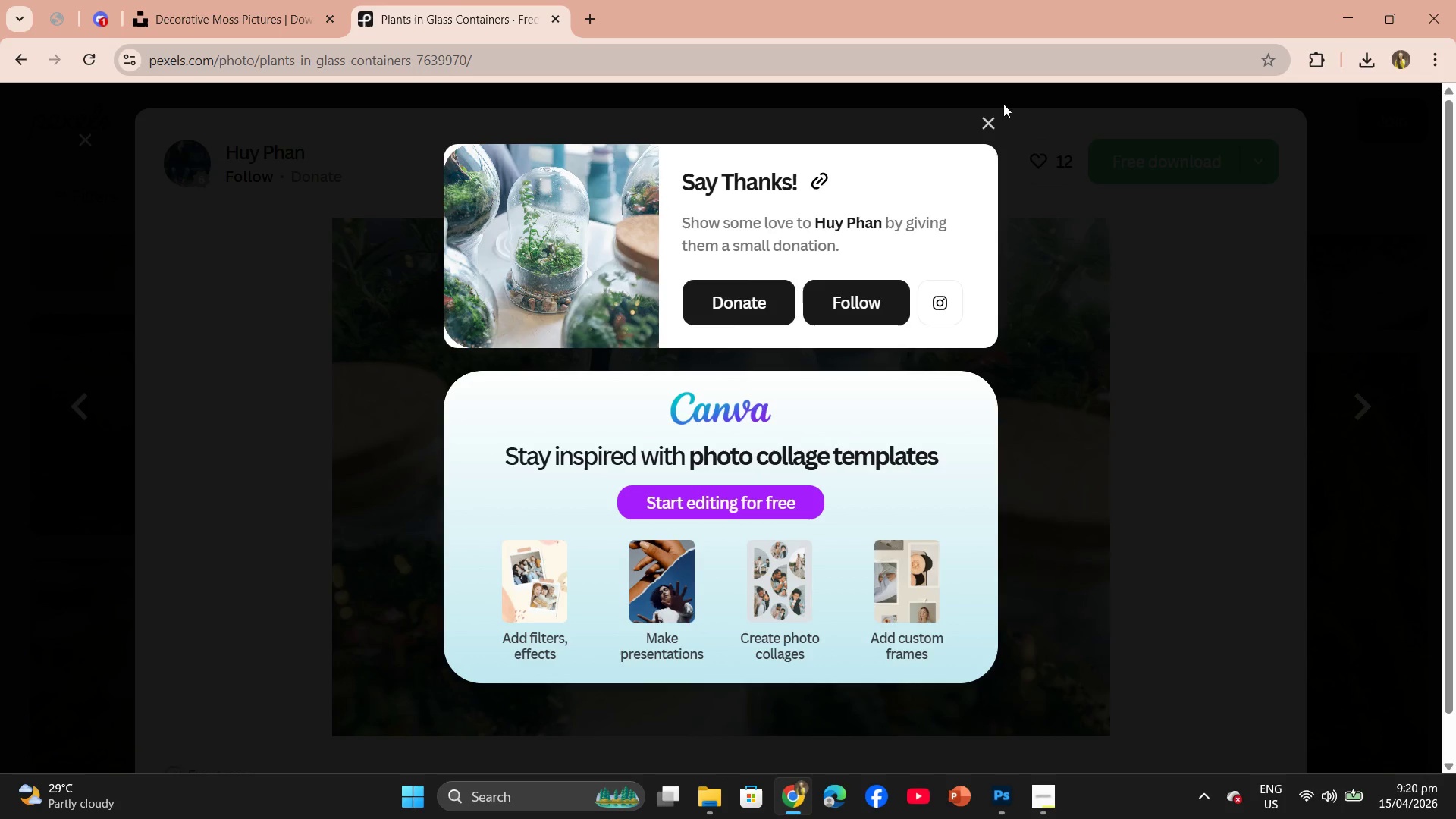 
left_click([991, 120])
 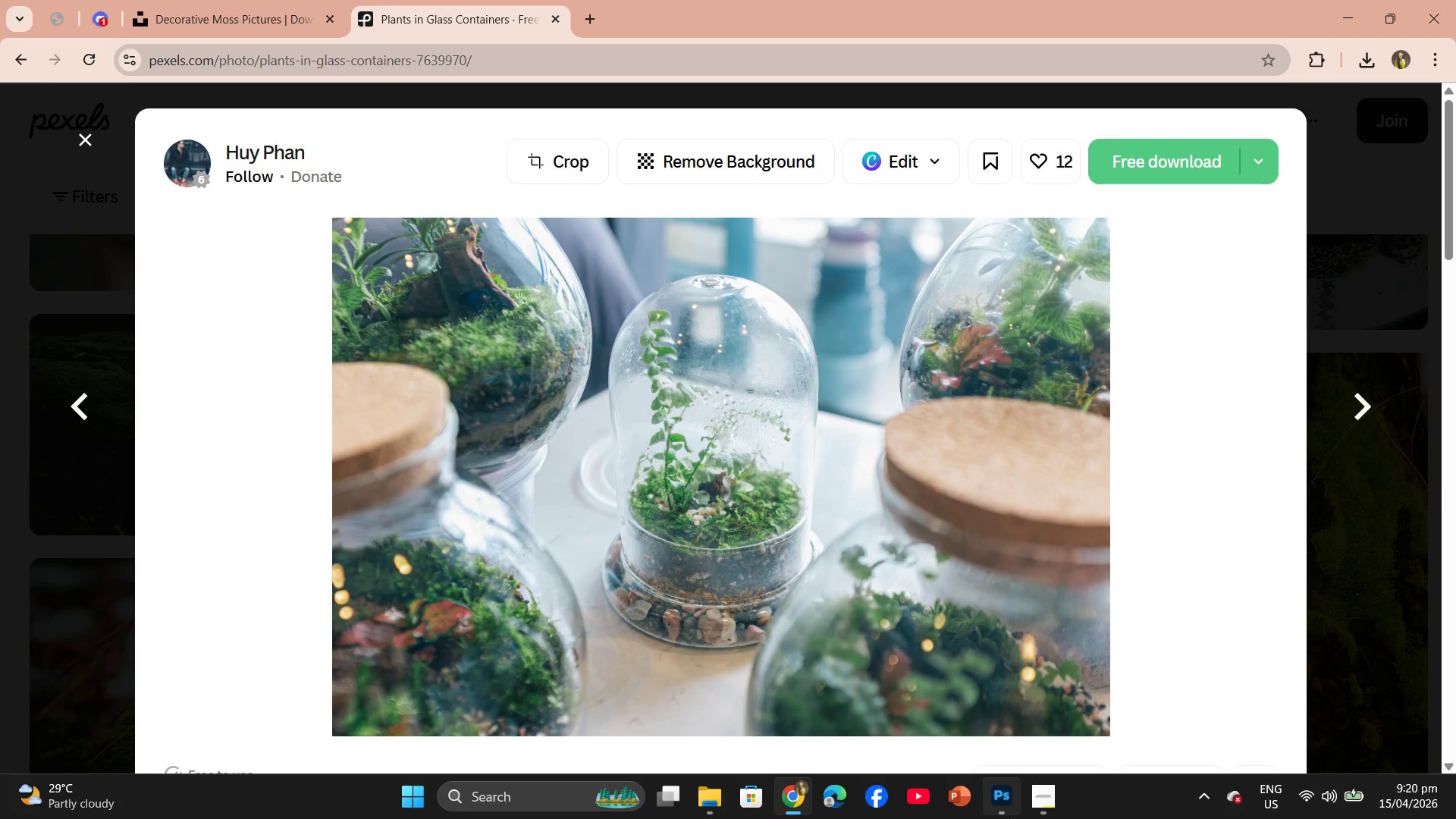 
left_click([1008, 815])
 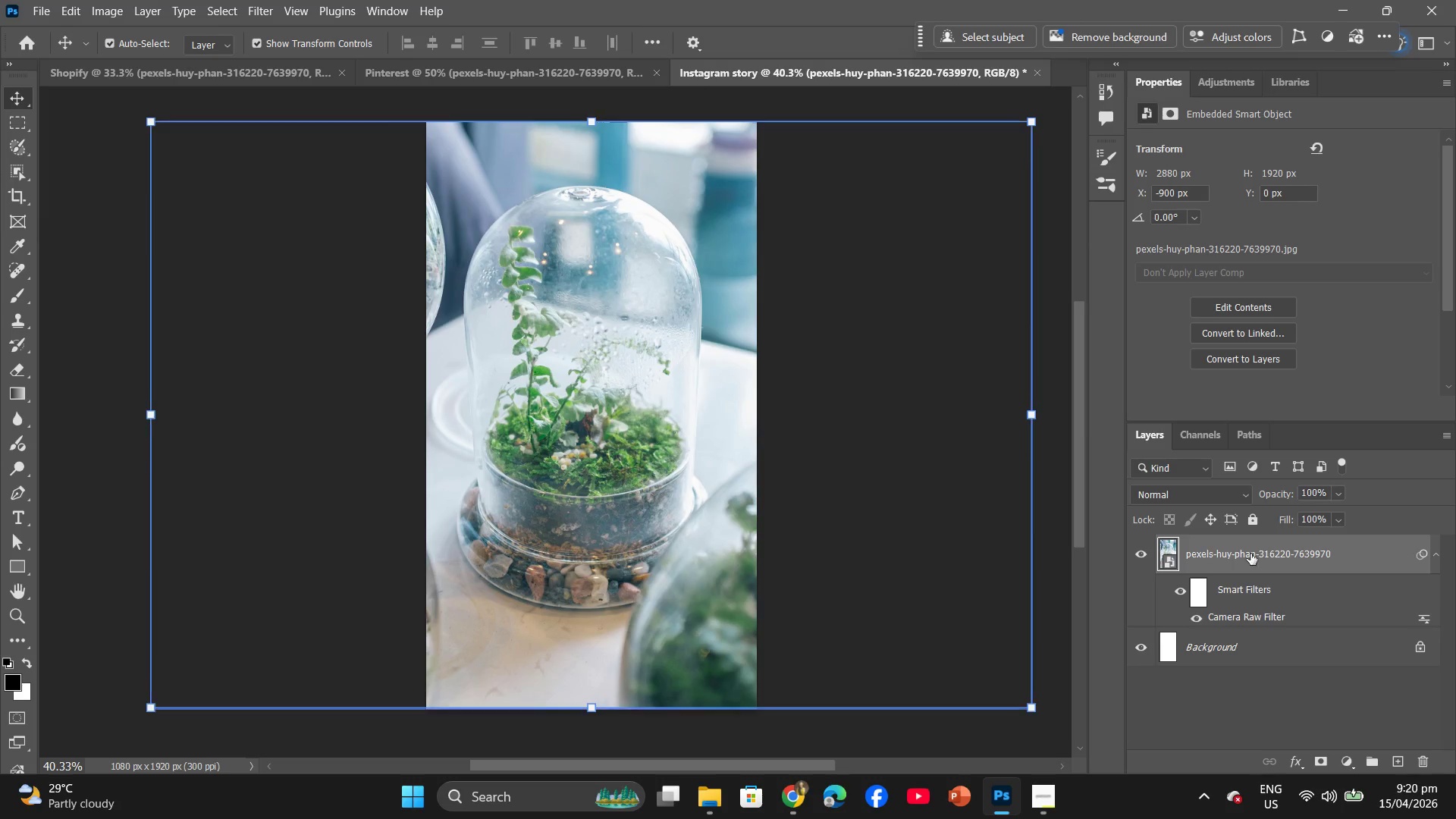 
right_click([1186, 548])
 